 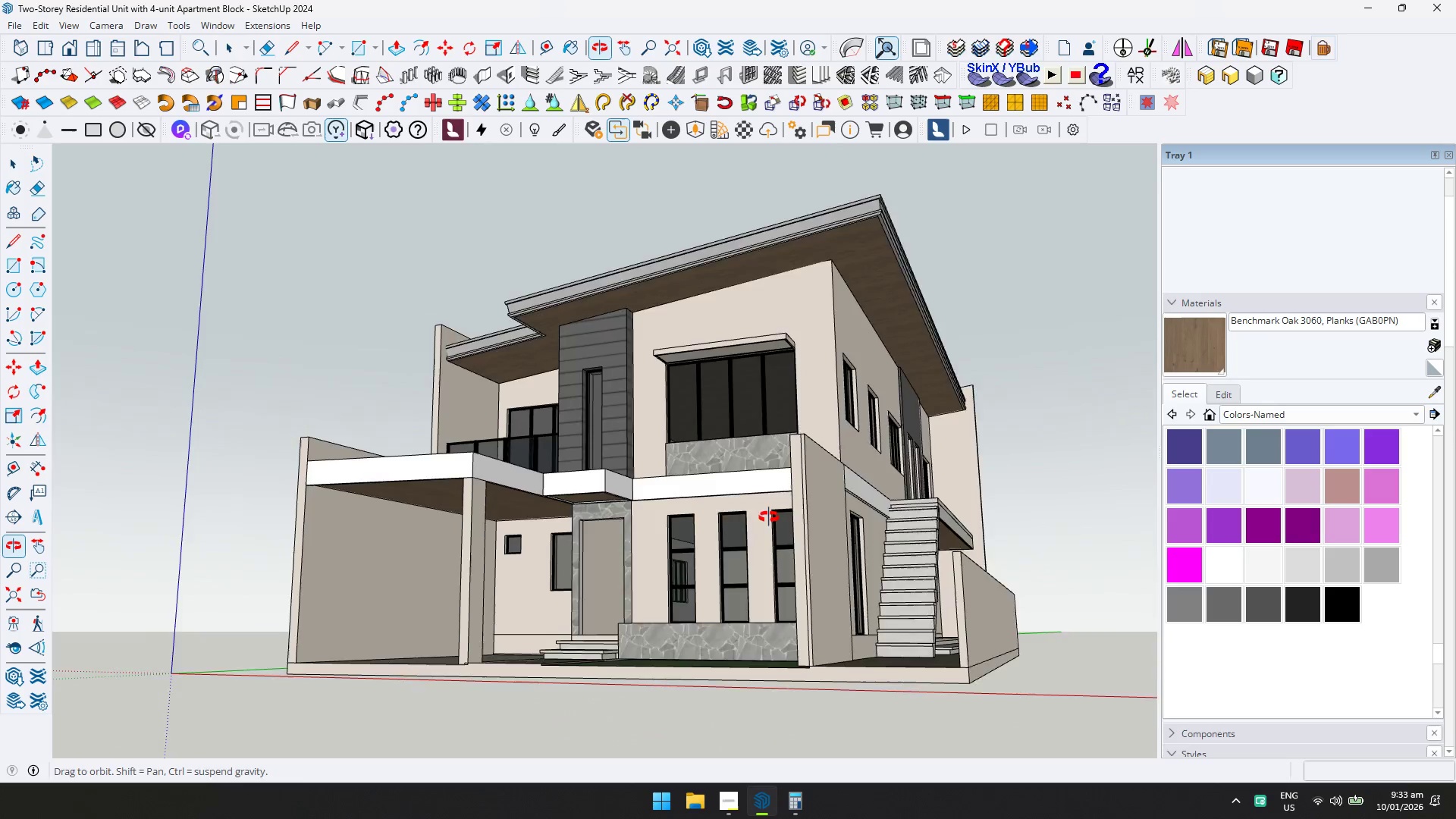 
scroll: coordinate [777, 259], scroll_direction: up, amount: 9.0
 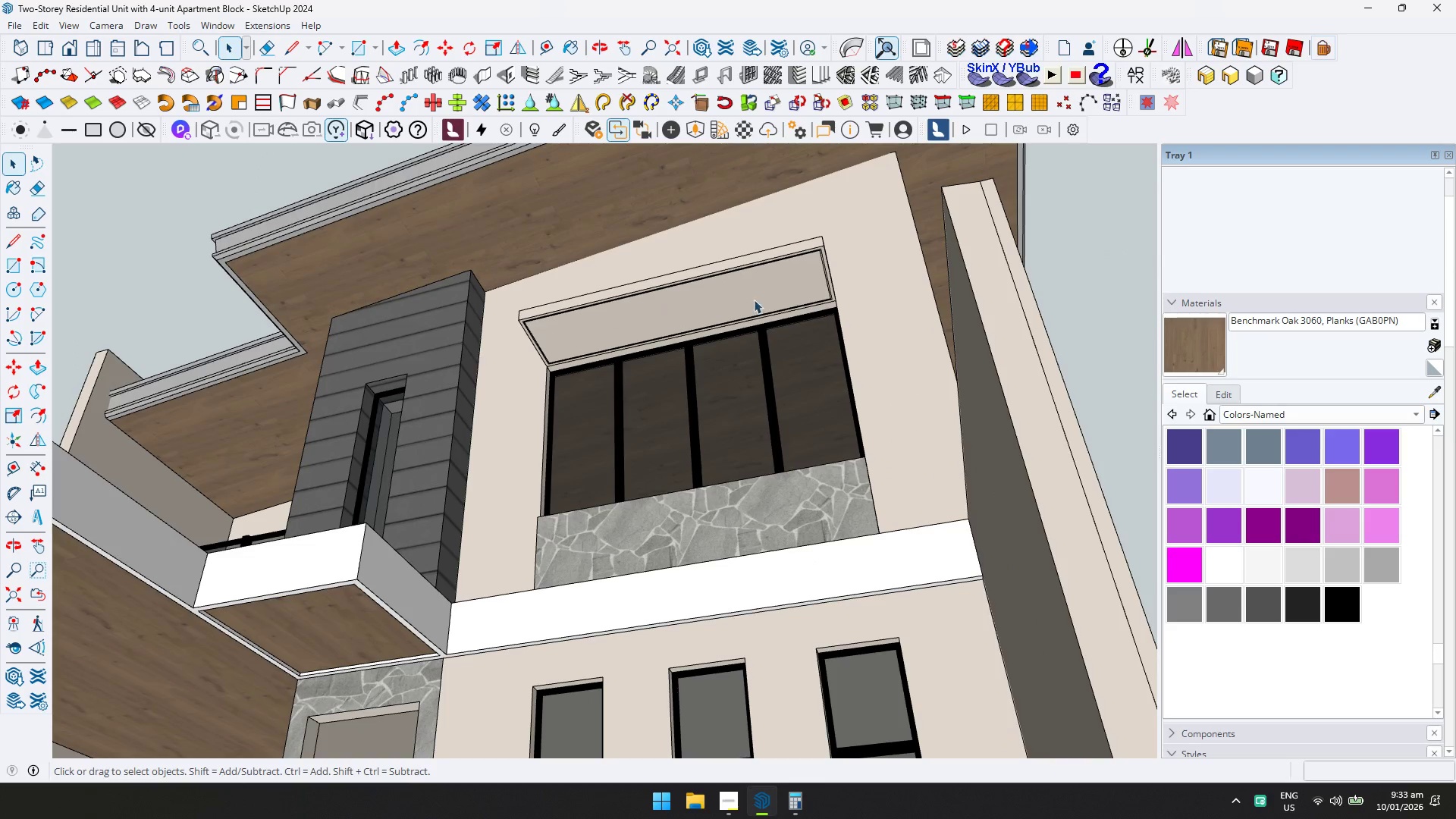 
key(Shift+ShiftLeft)
 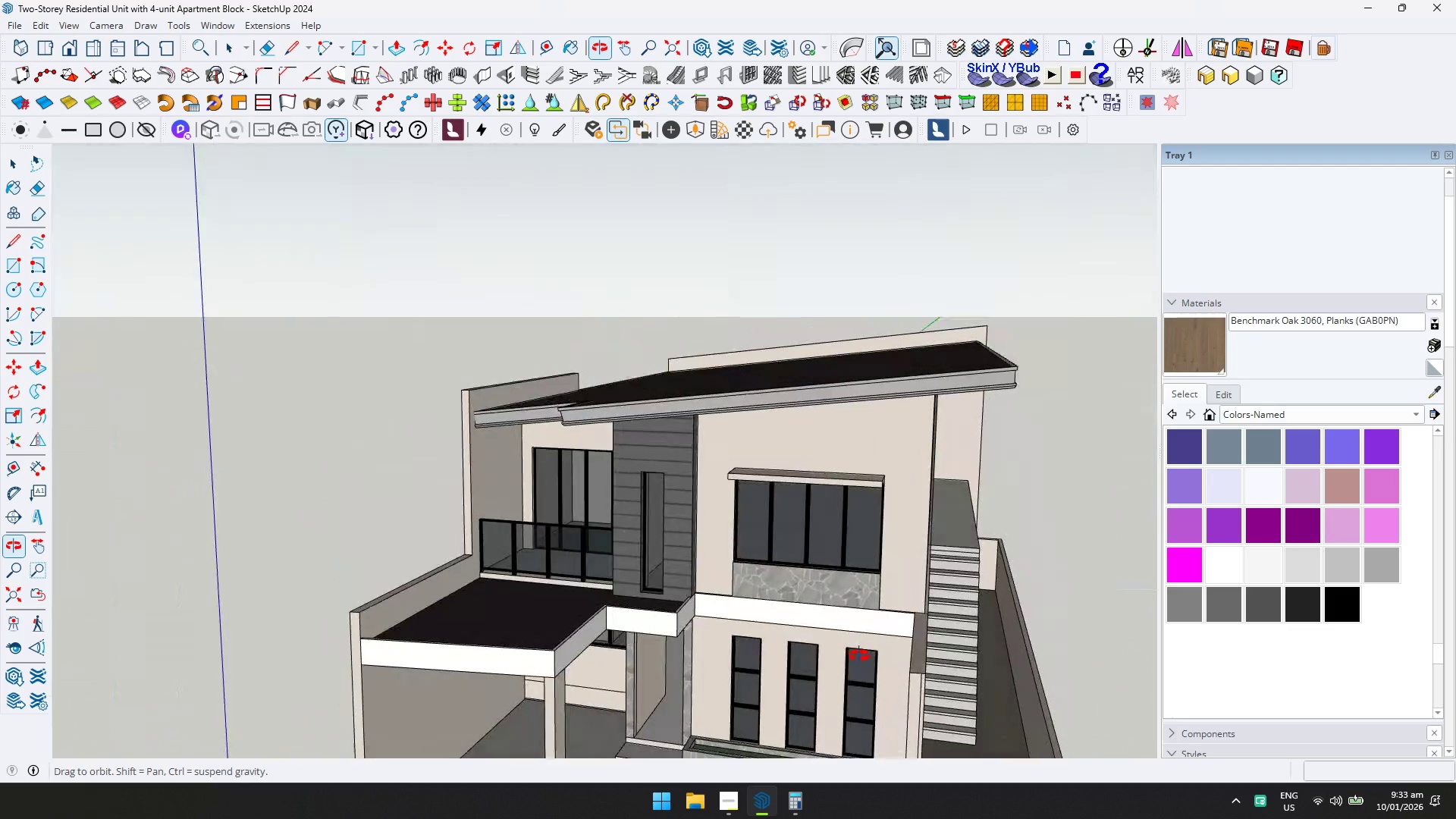 
scroll: coordinate [783, 340], scroll_direction: down, amount: 8.0
 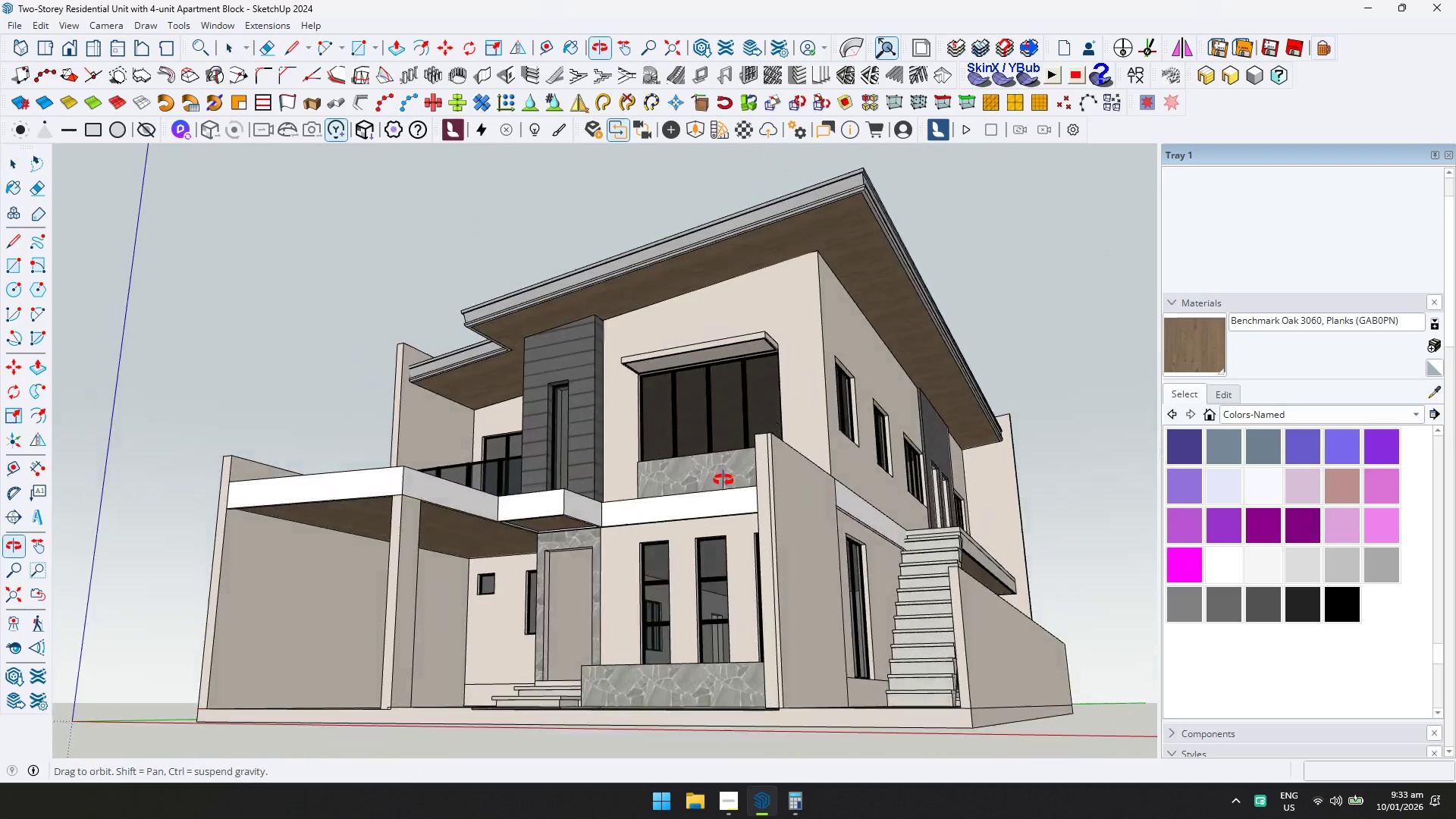 
key(Control+ControlLeft)
 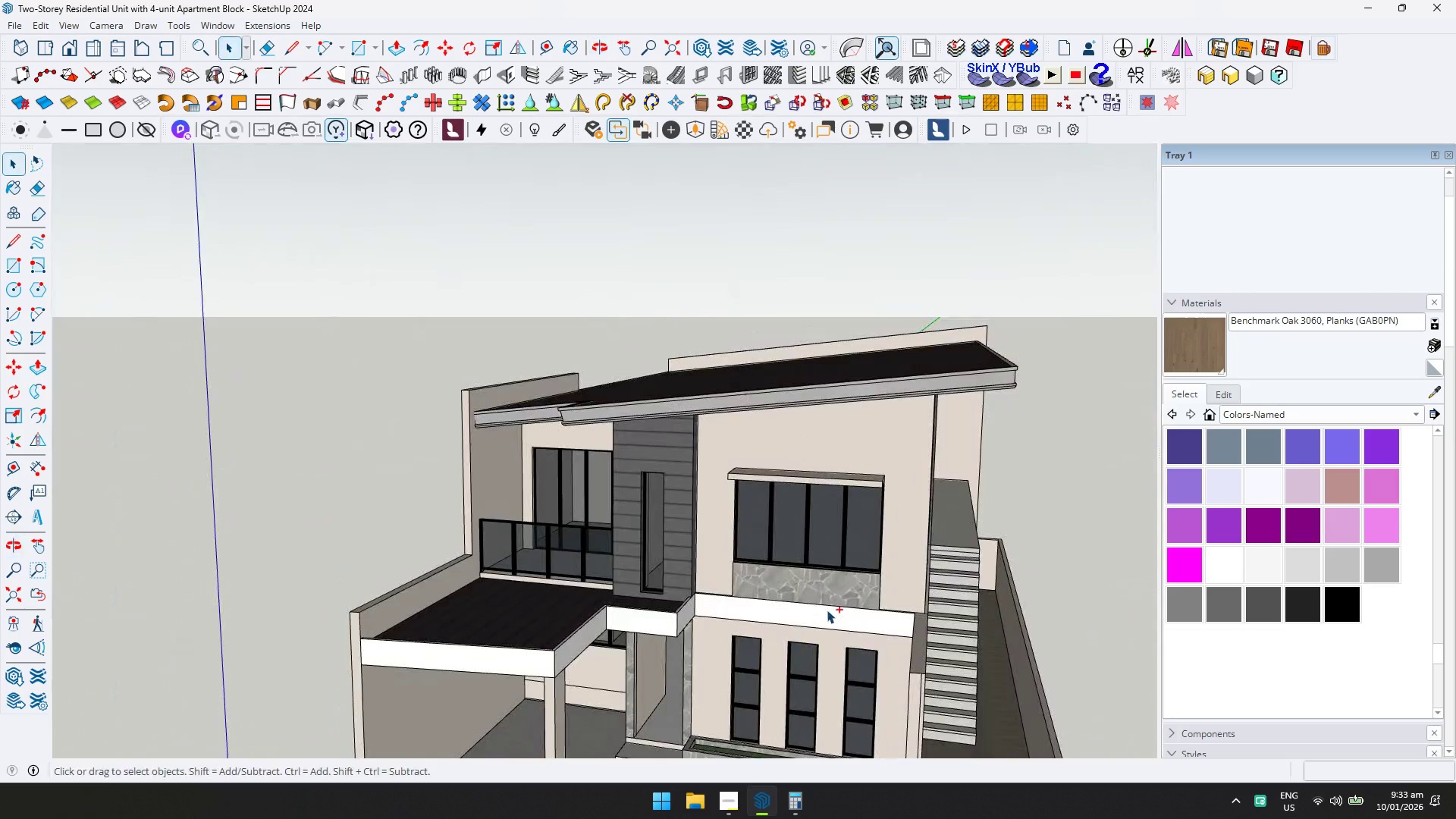 
key(Control+S)
 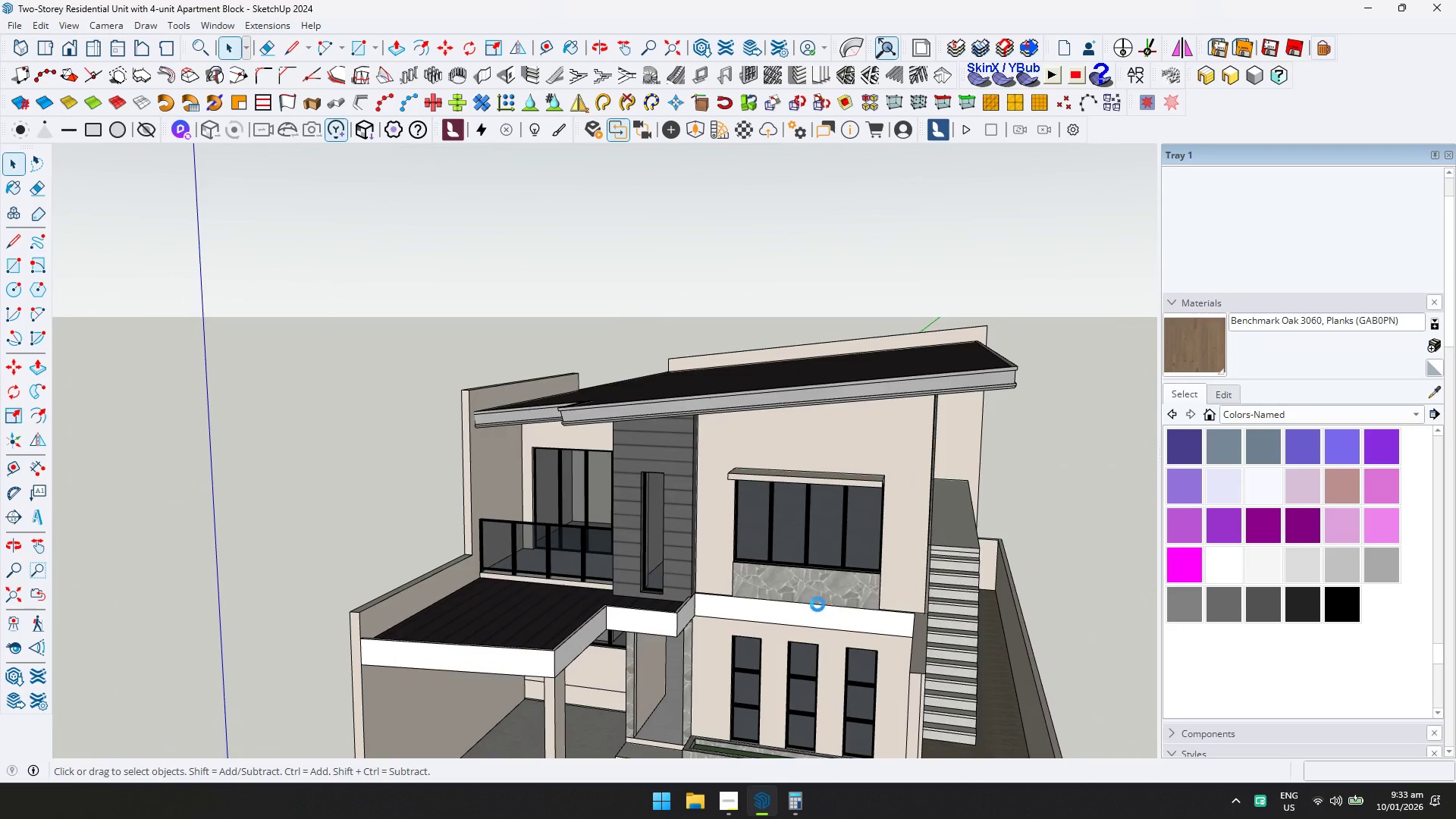 
key(Shift+ShiftLeft)
 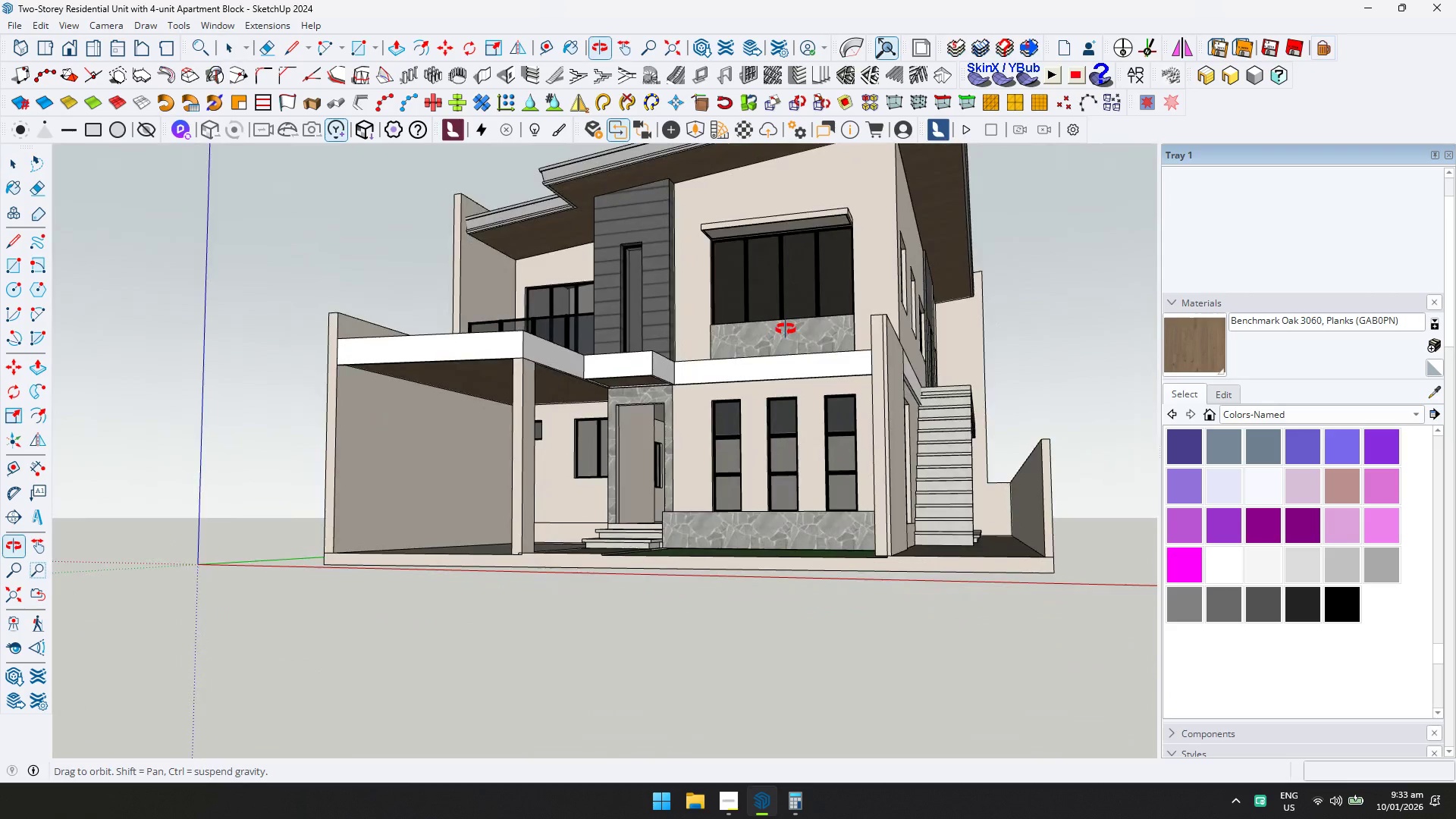 
key(Shift+ShiftLeft)
 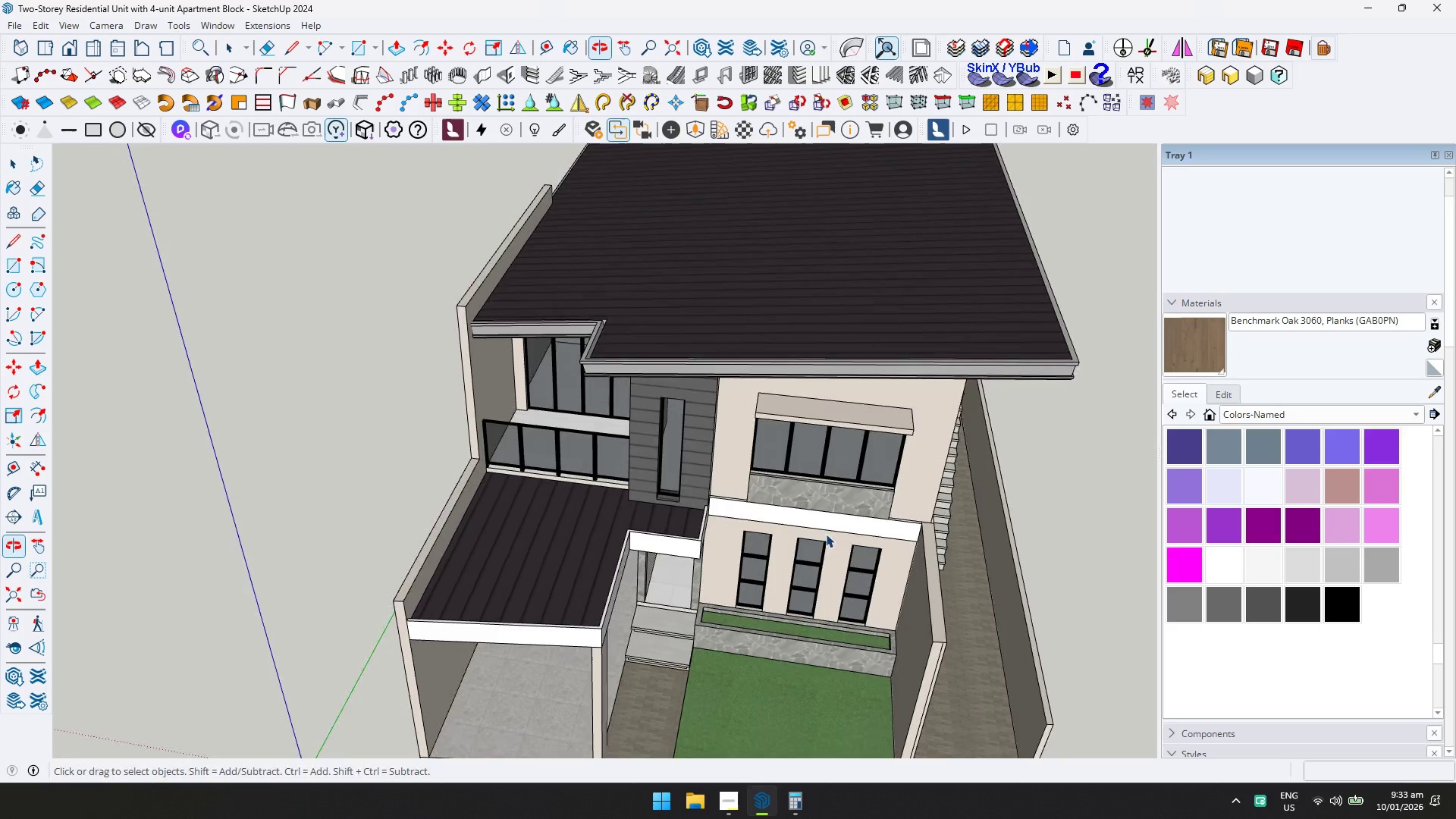 
key(Control+ControlLeft)
 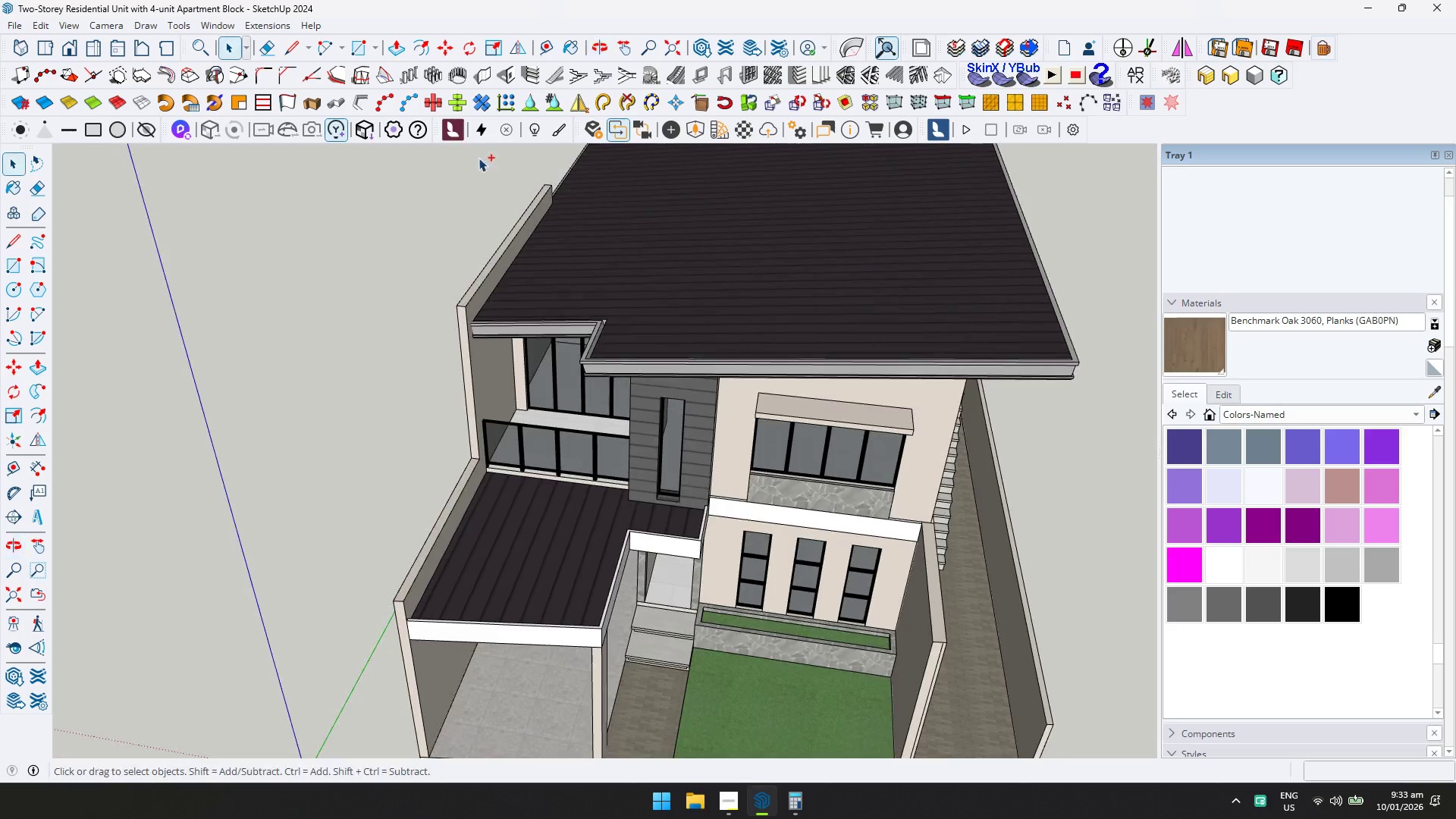 
key(Control+S)
 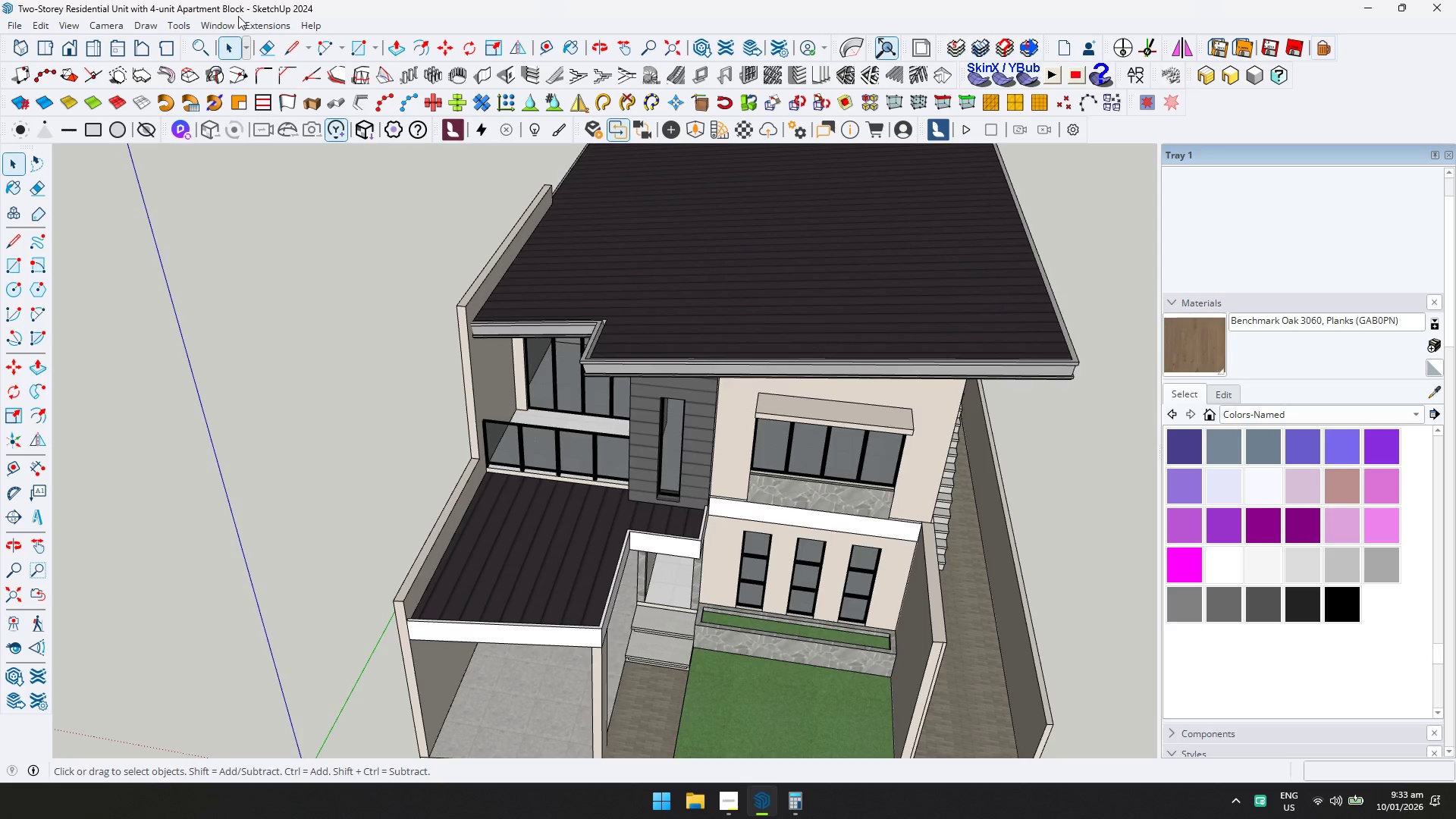 
left_click([231, 24])
 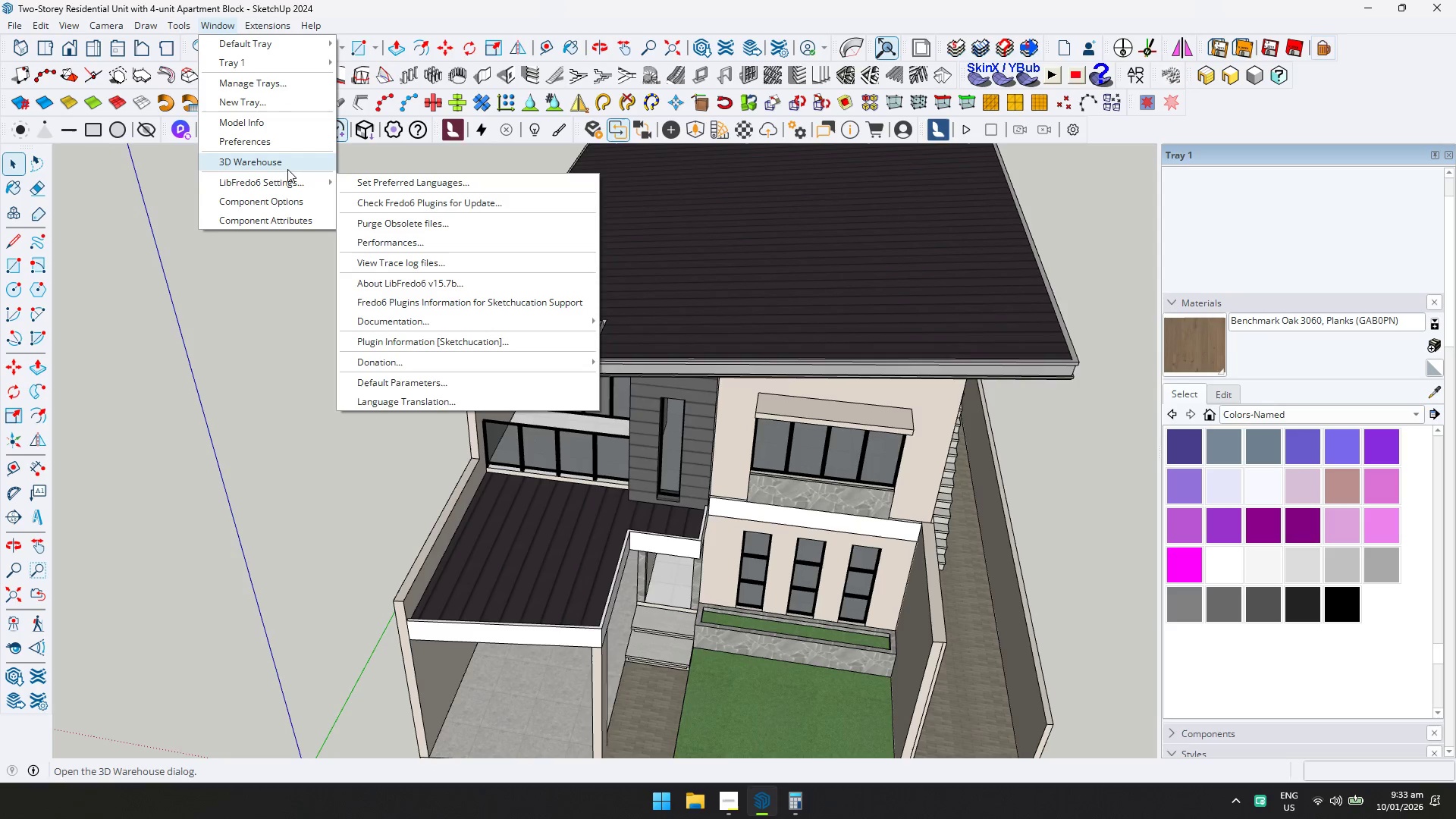 
left_click([287, 168])
 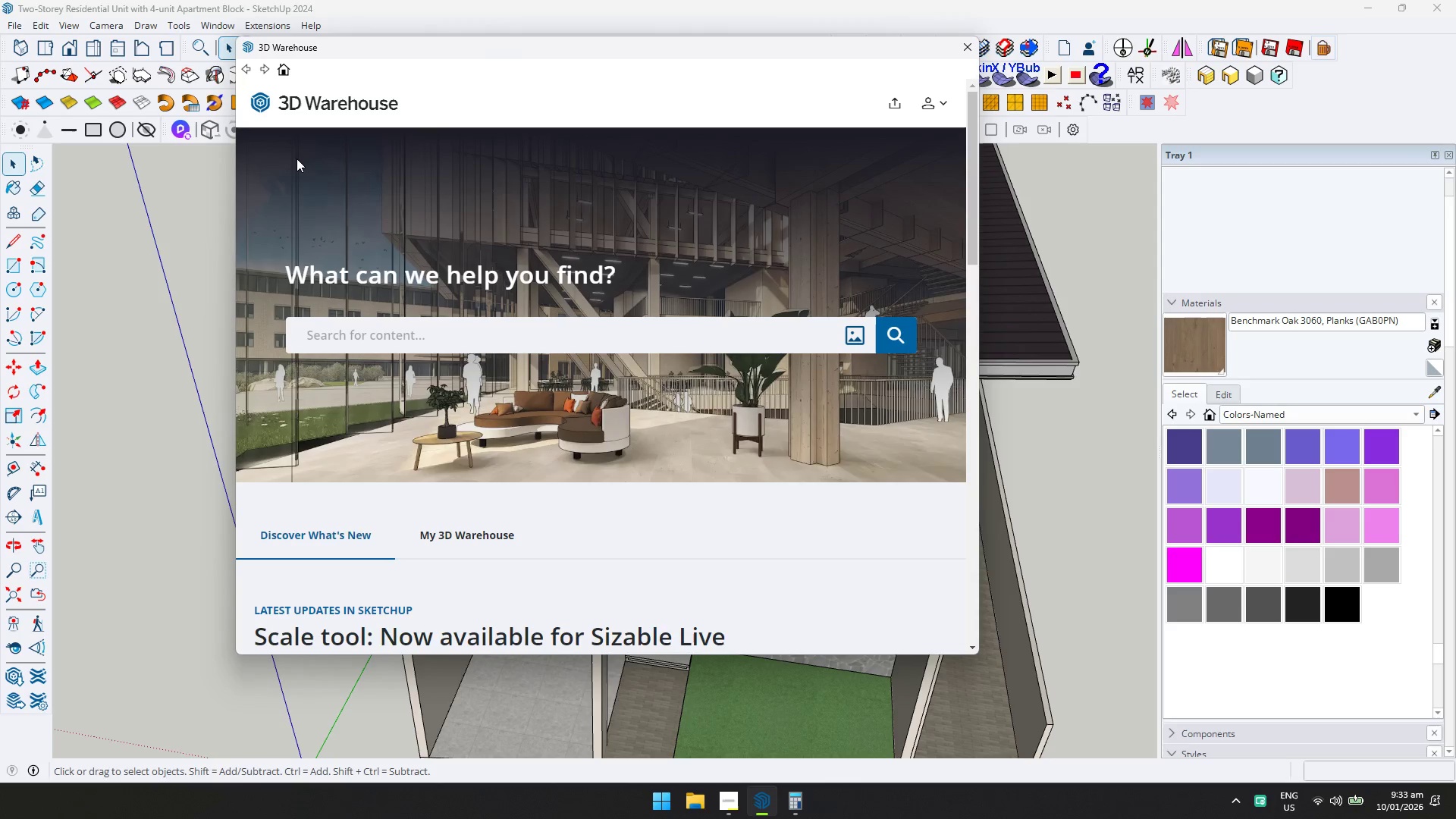 
wait(5.67)
 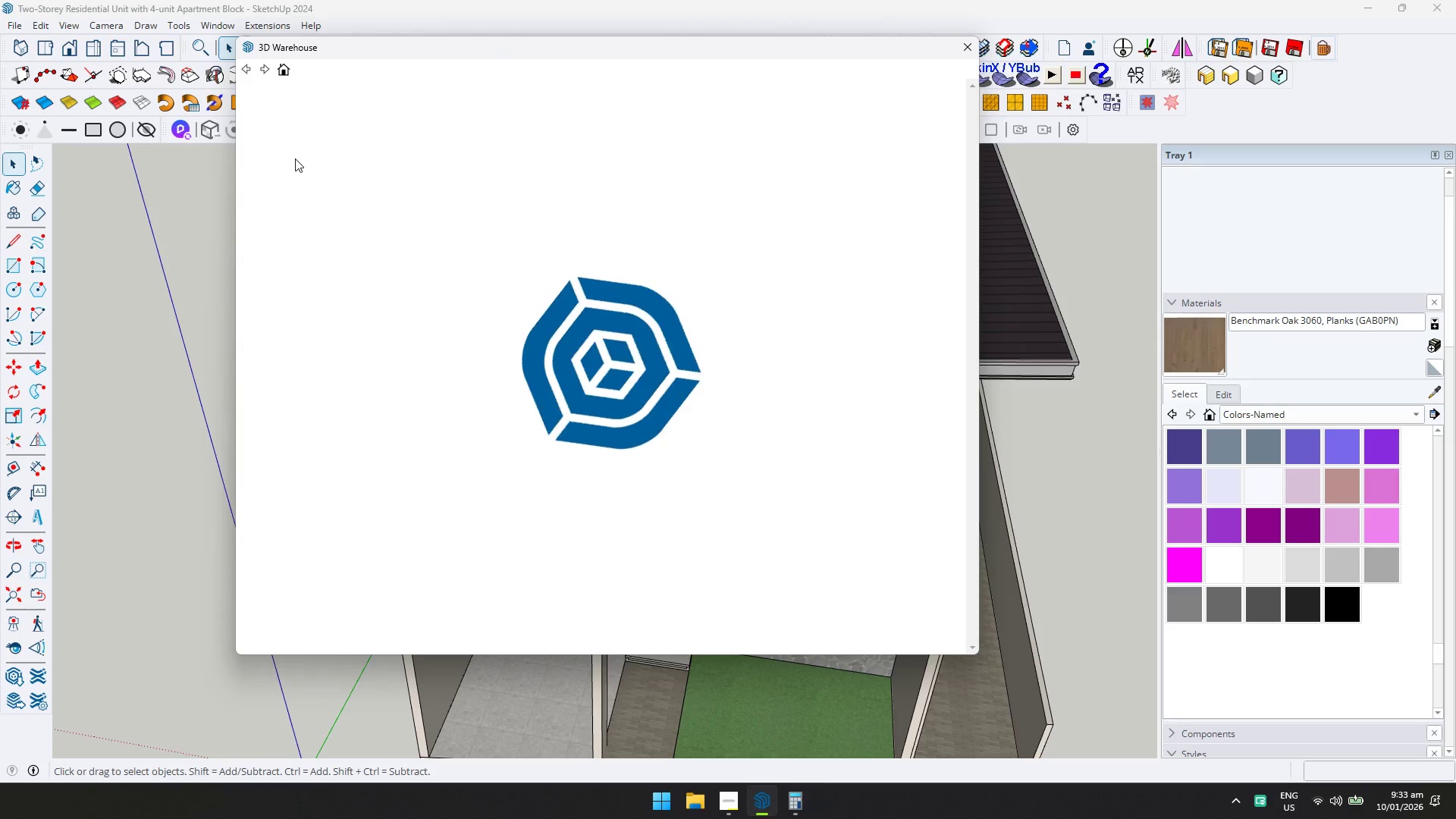 
left_click([602, 331])
 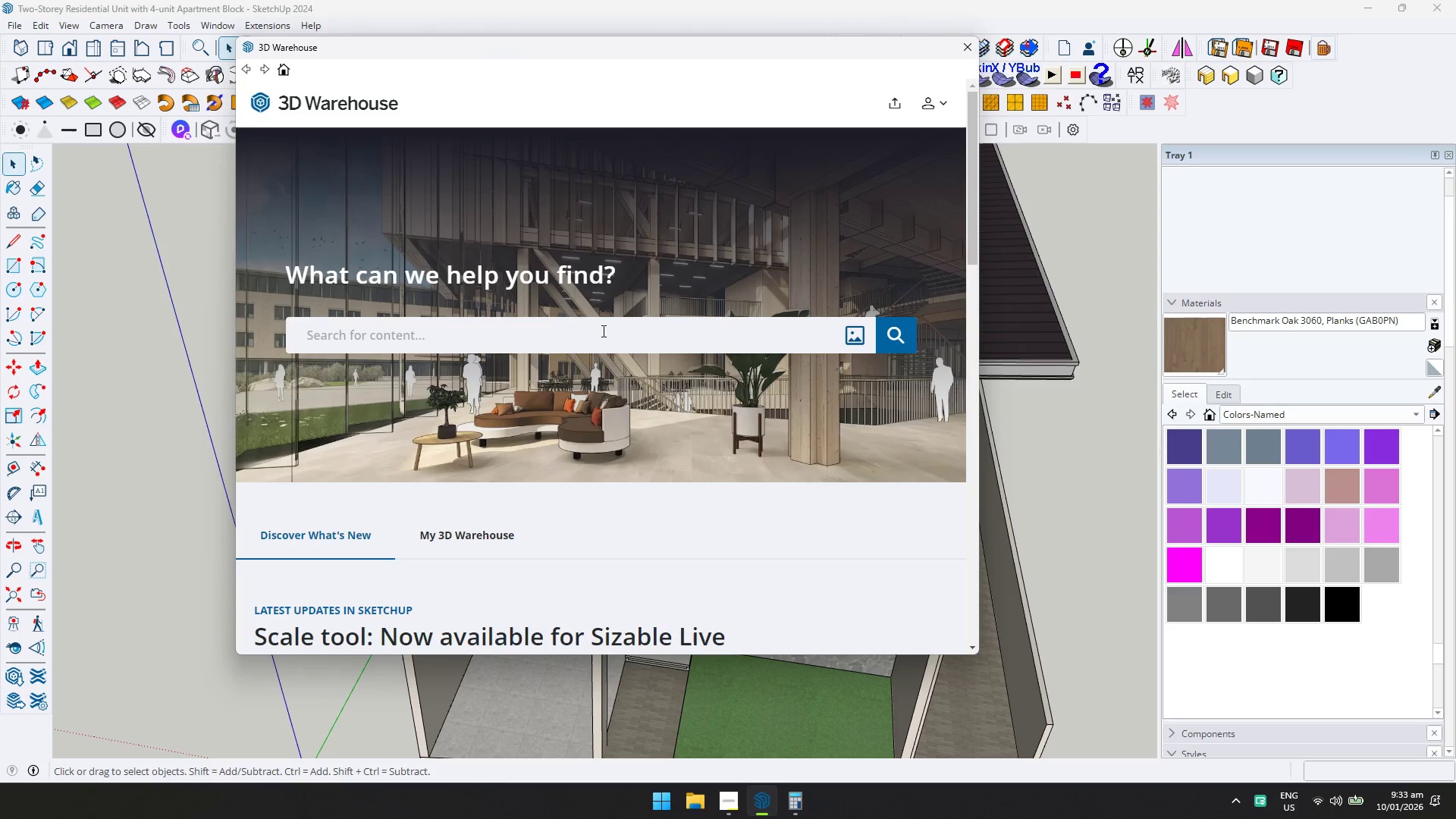 
type(MODERN DOOR)
 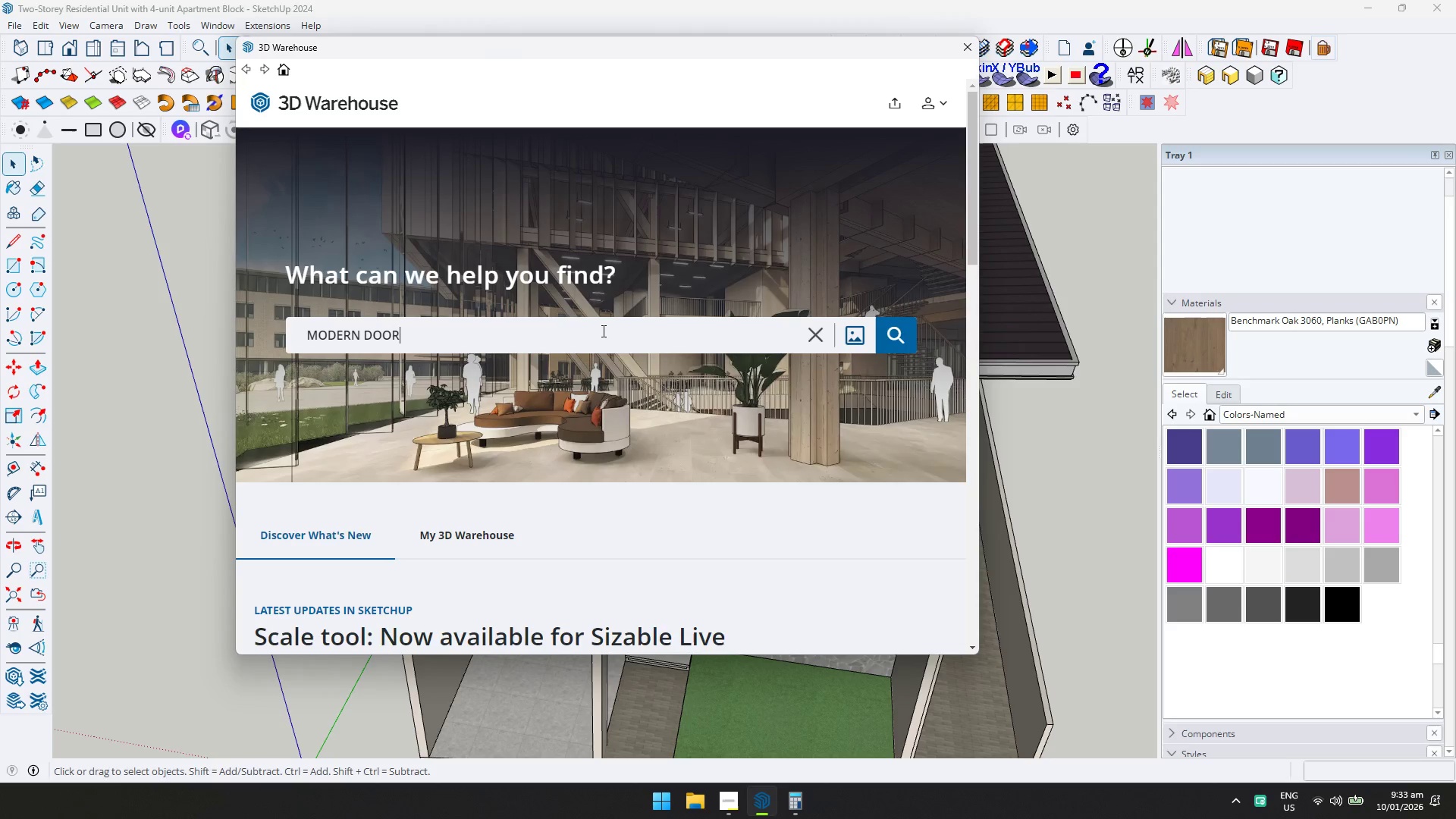 
key(Enter)
 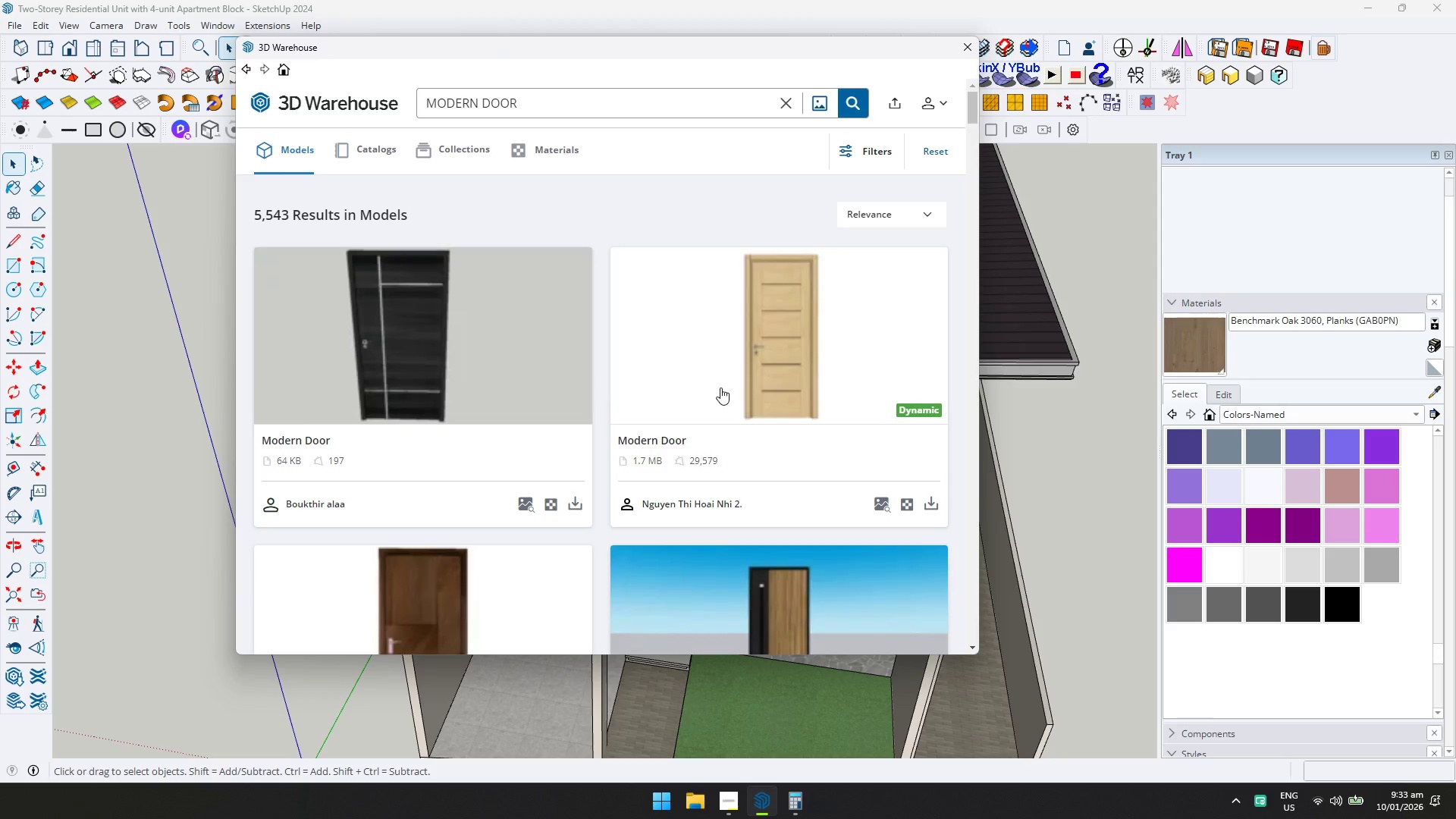 
scroll: coordinate [720, 389], scroll_direction: none, amount: 0.0
 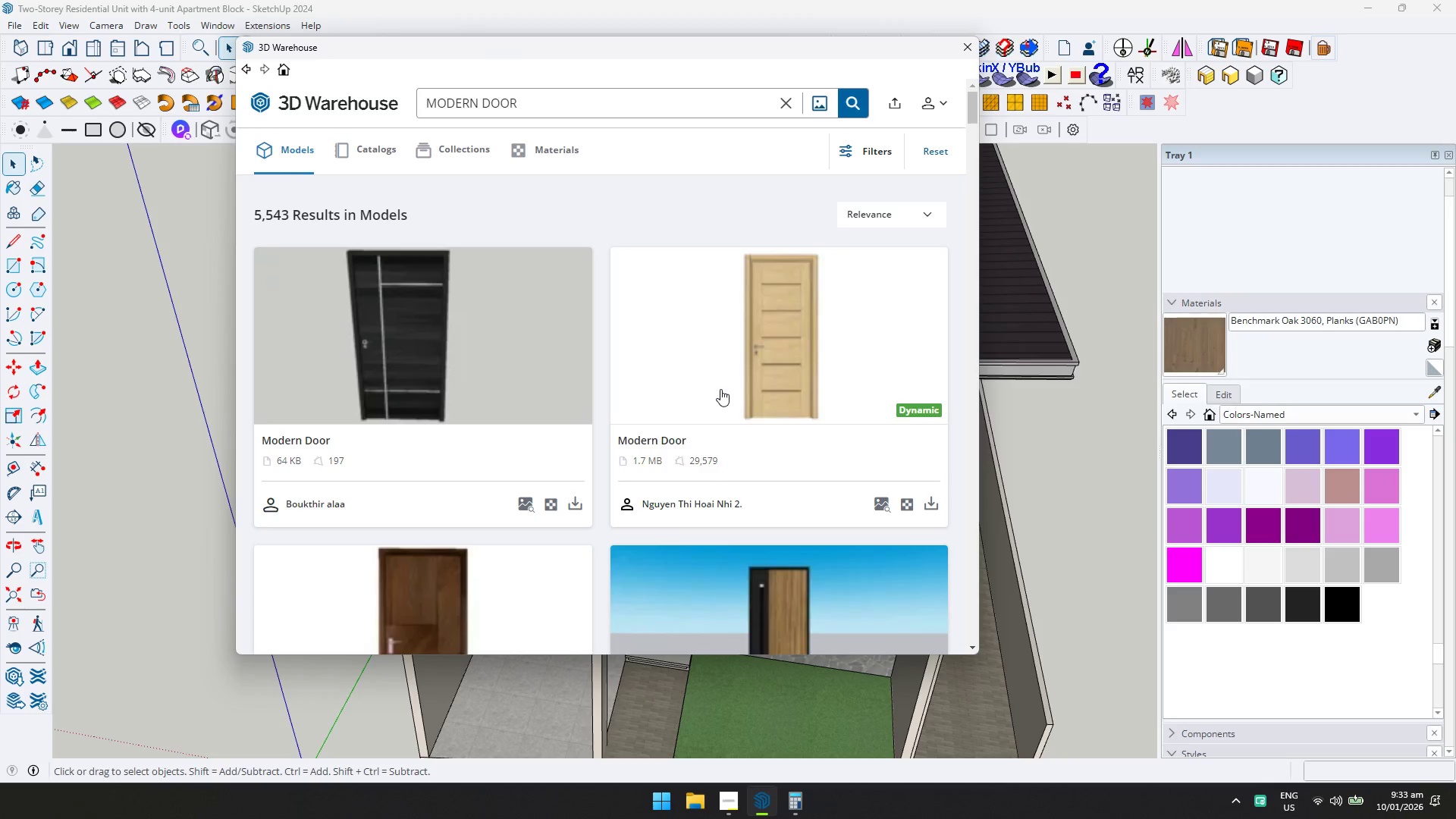 
scroll: coordinate [718, 390], scroll_direction: down, amount: 6.0
 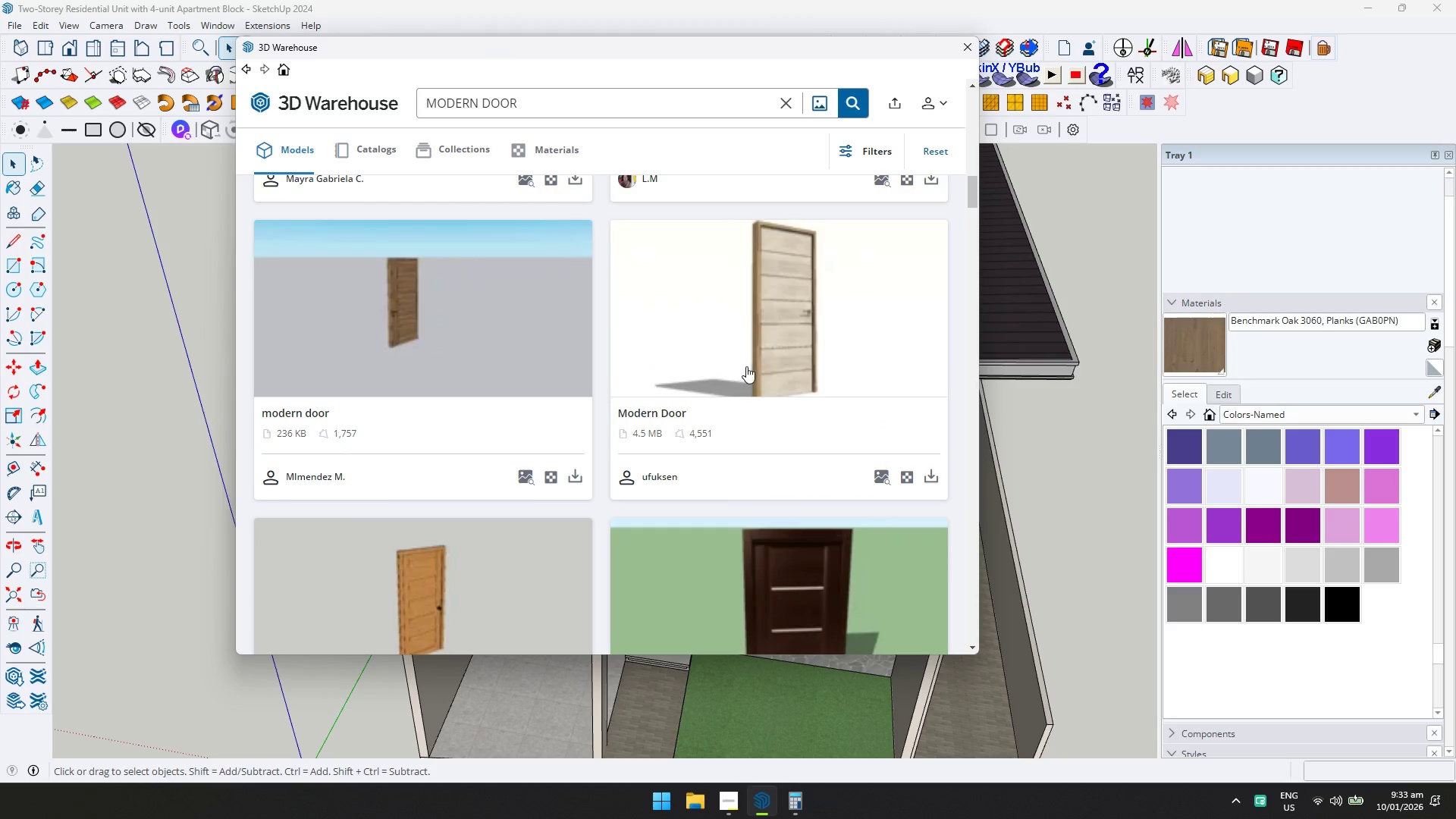 
scroll: coordinate [727, 363], scroll_direction: down, amount: 6.0
 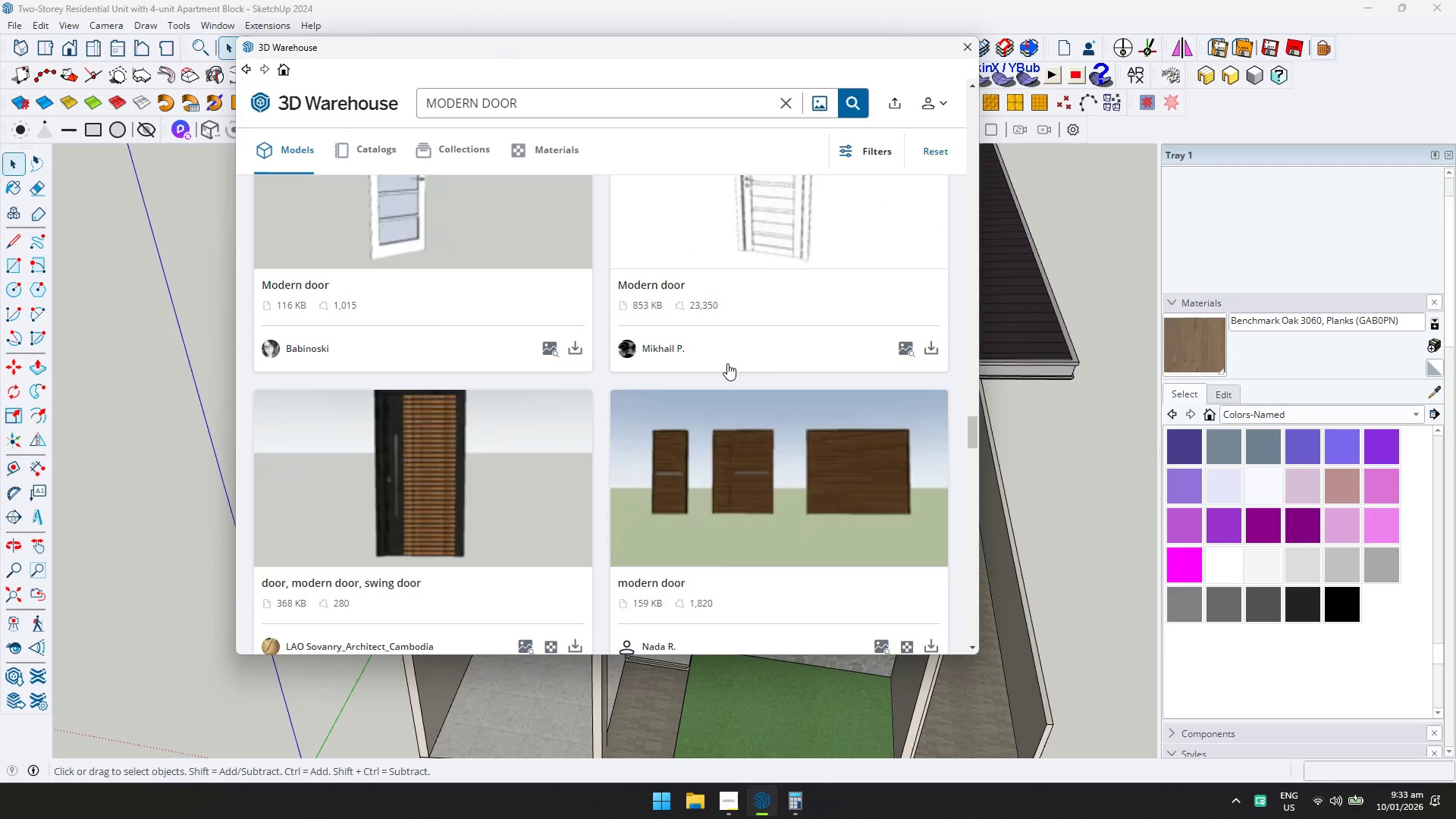 
left_click_drag(start_coordinate=[532, 103], to_coordinate=[431, 109])
 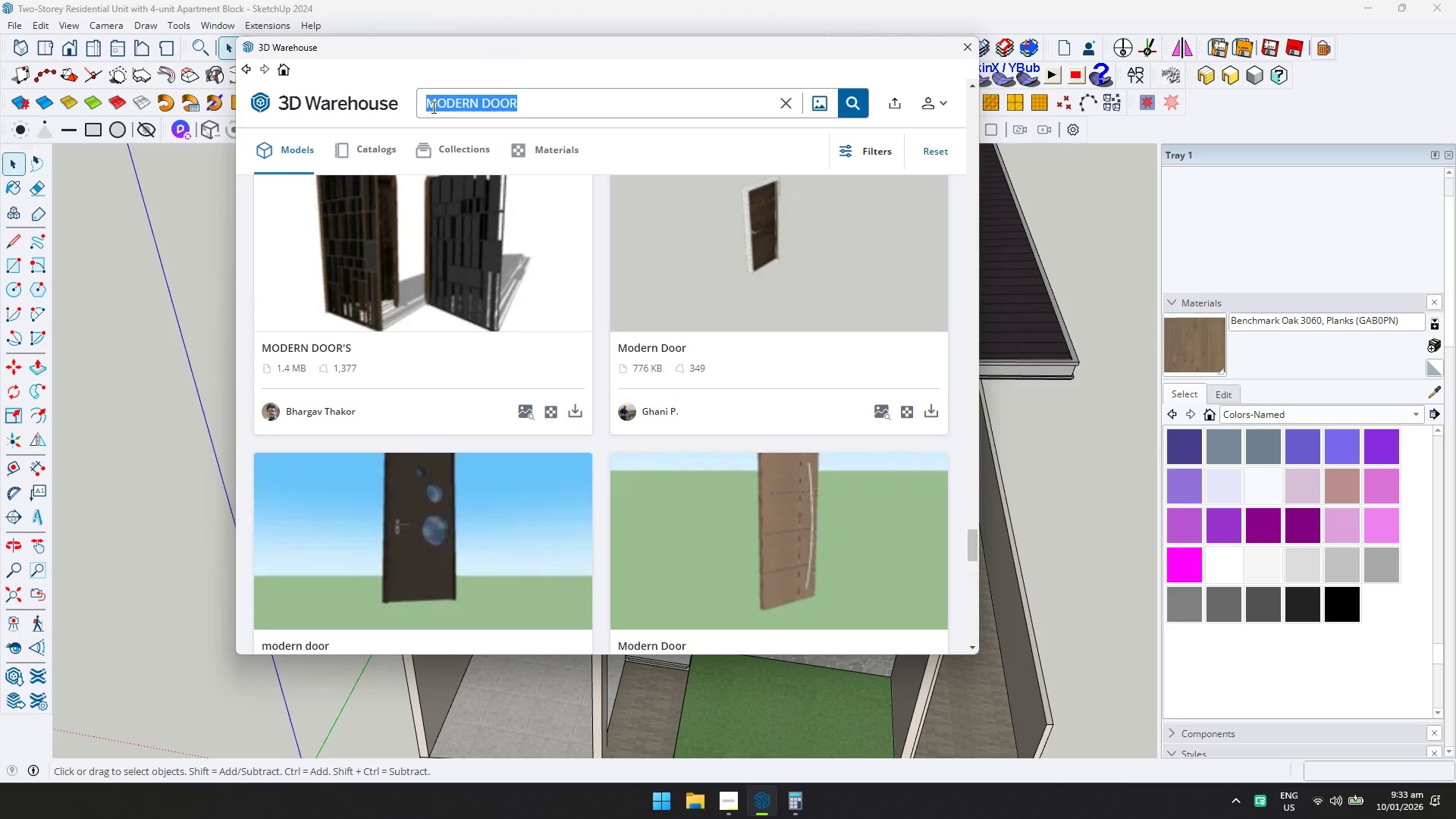 
type(DOOR)
 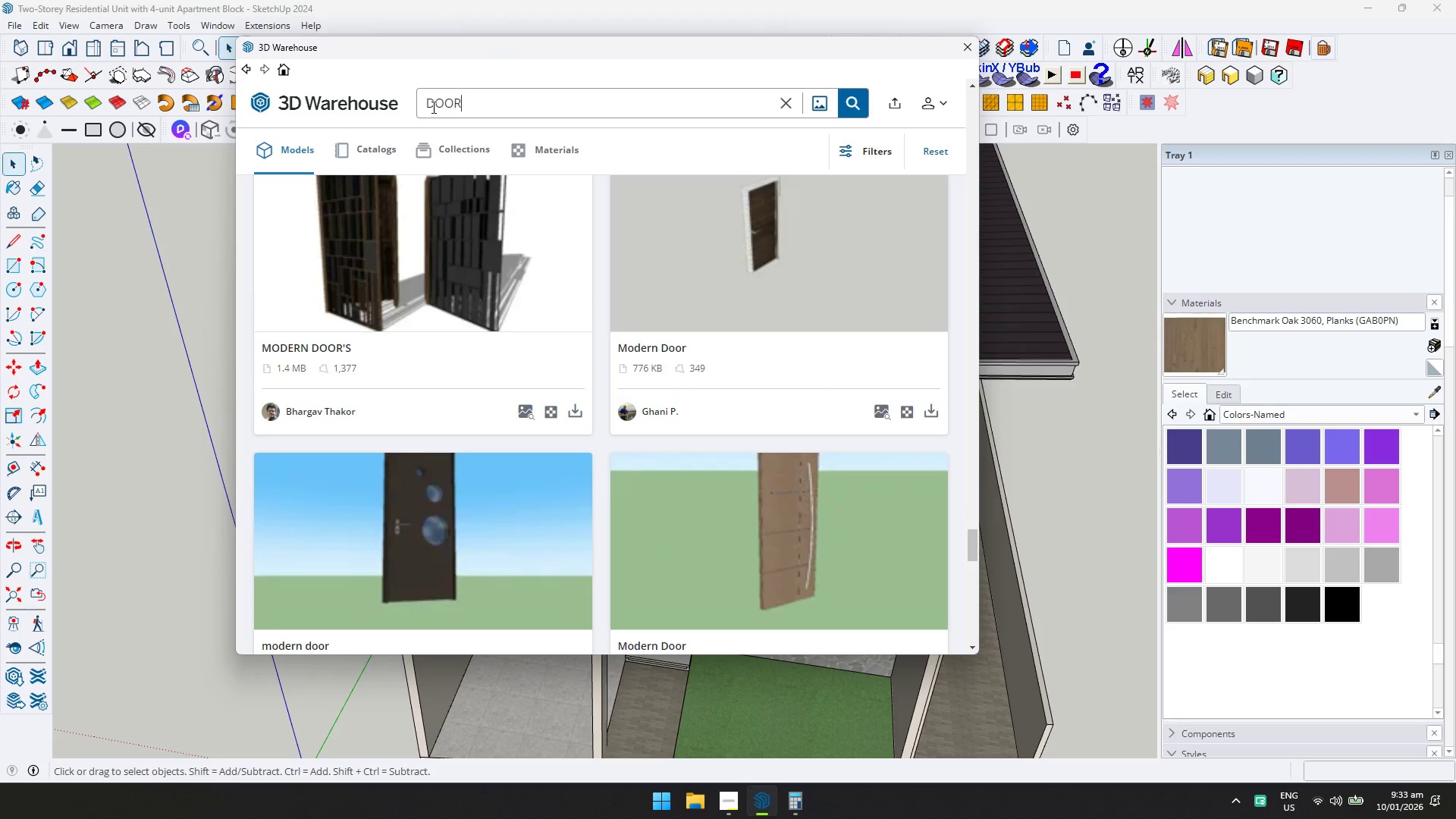 
key(Enter)
 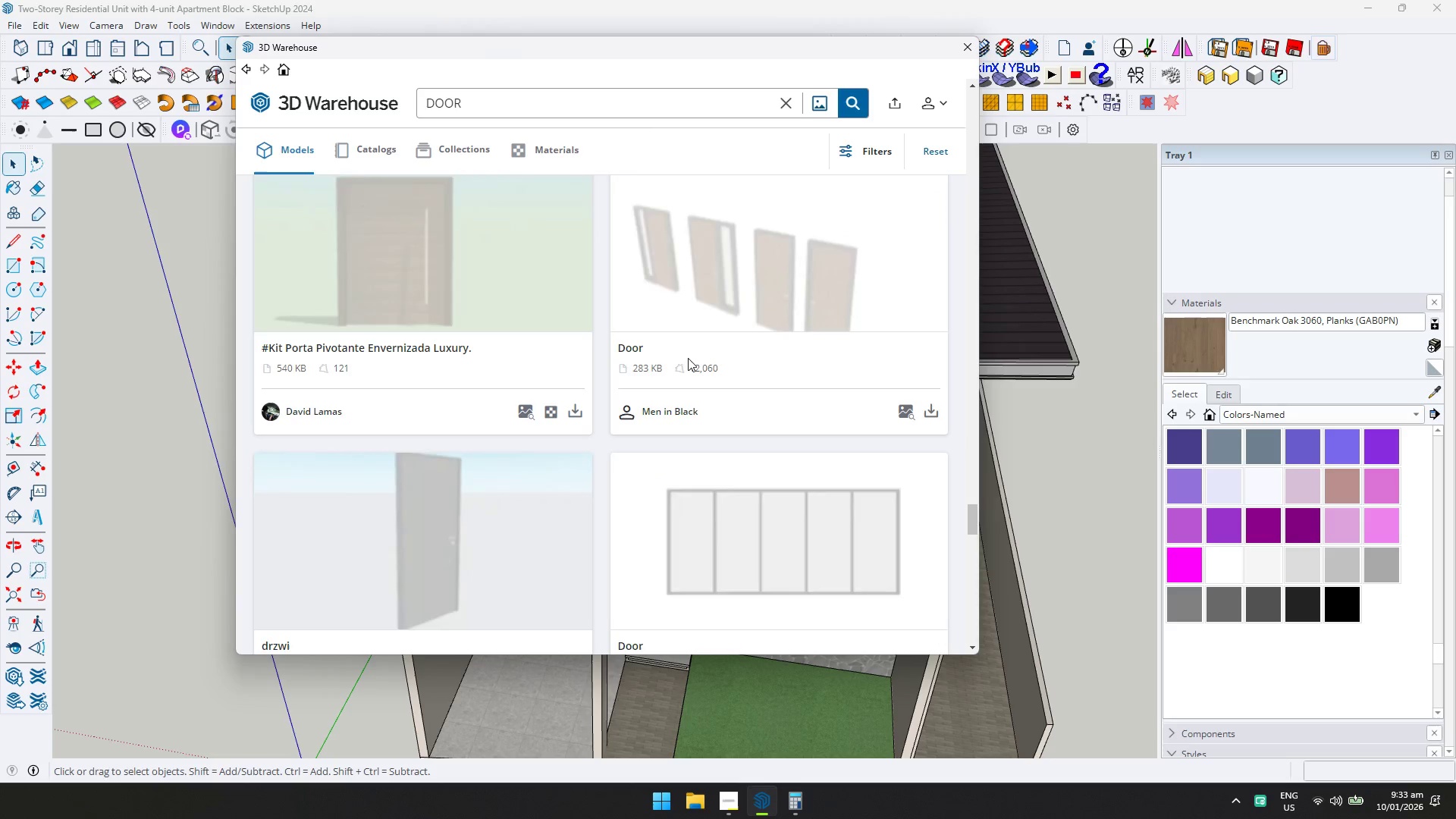 
scroll: coordinate [687, 339], scroll_direction: down, amount: 9.0
 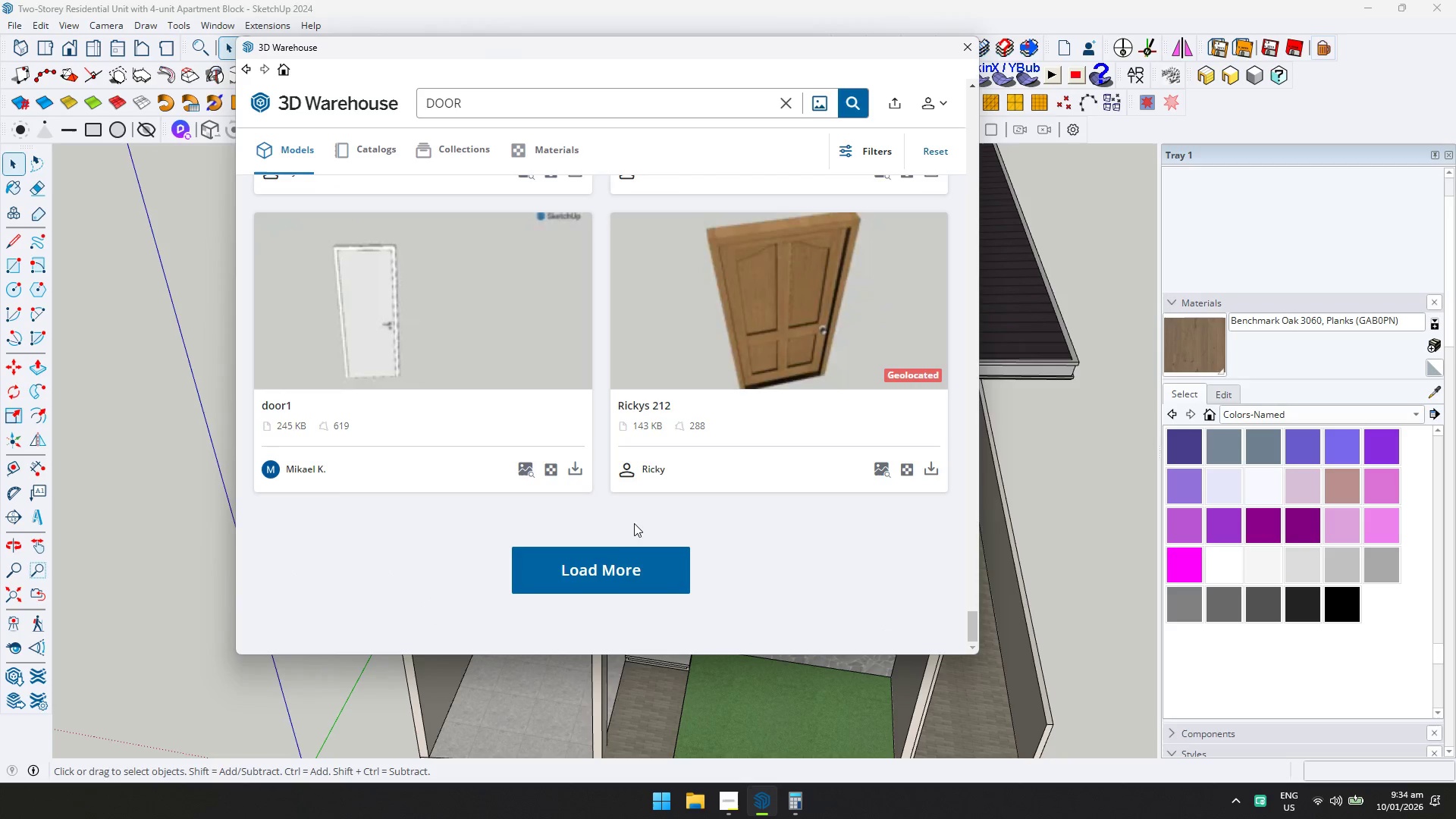 
left_click_drag(start_coordinate=[630, 544], to_coordinate=[629, 548])
 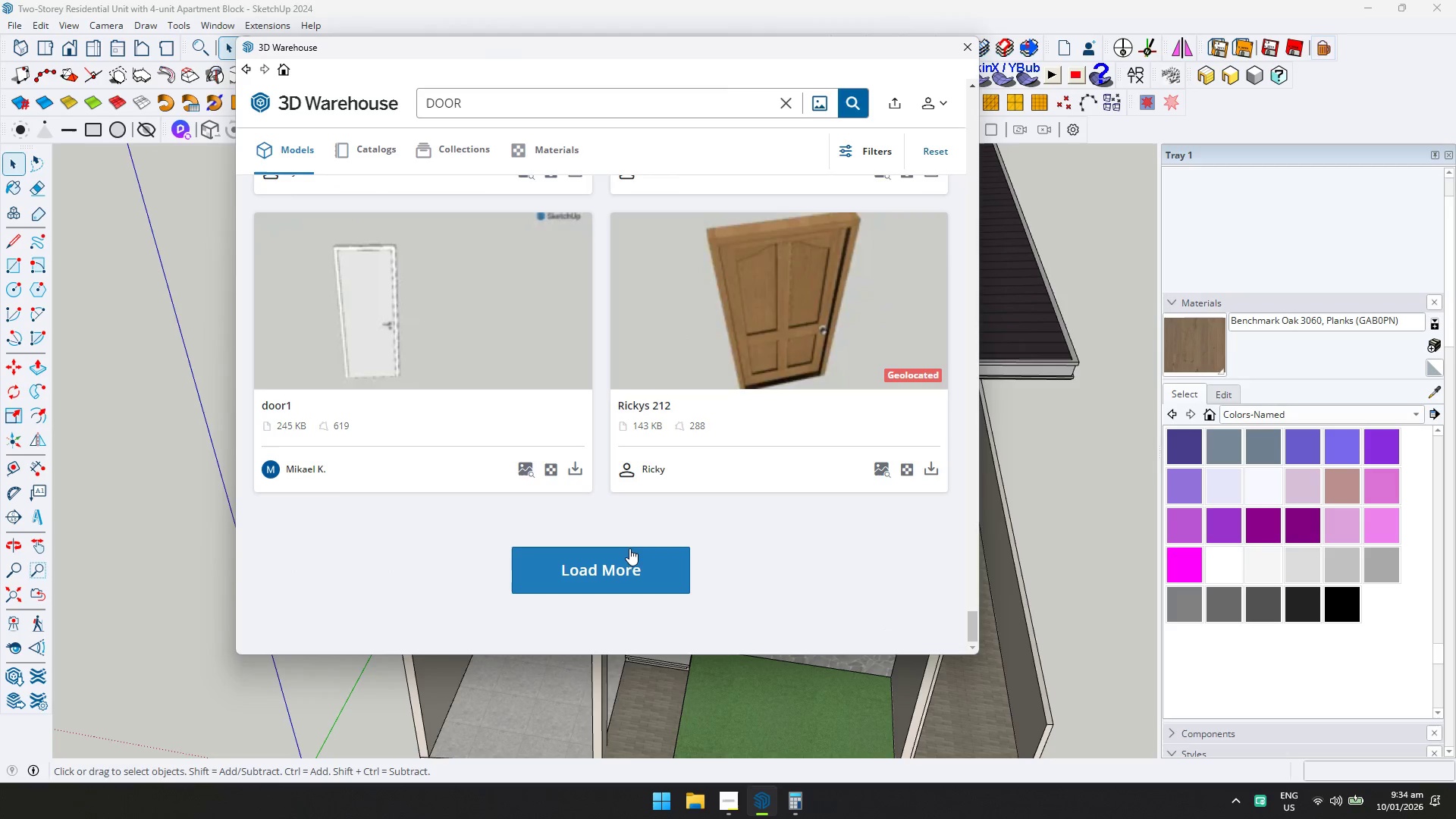 
left_click([629, 549])
 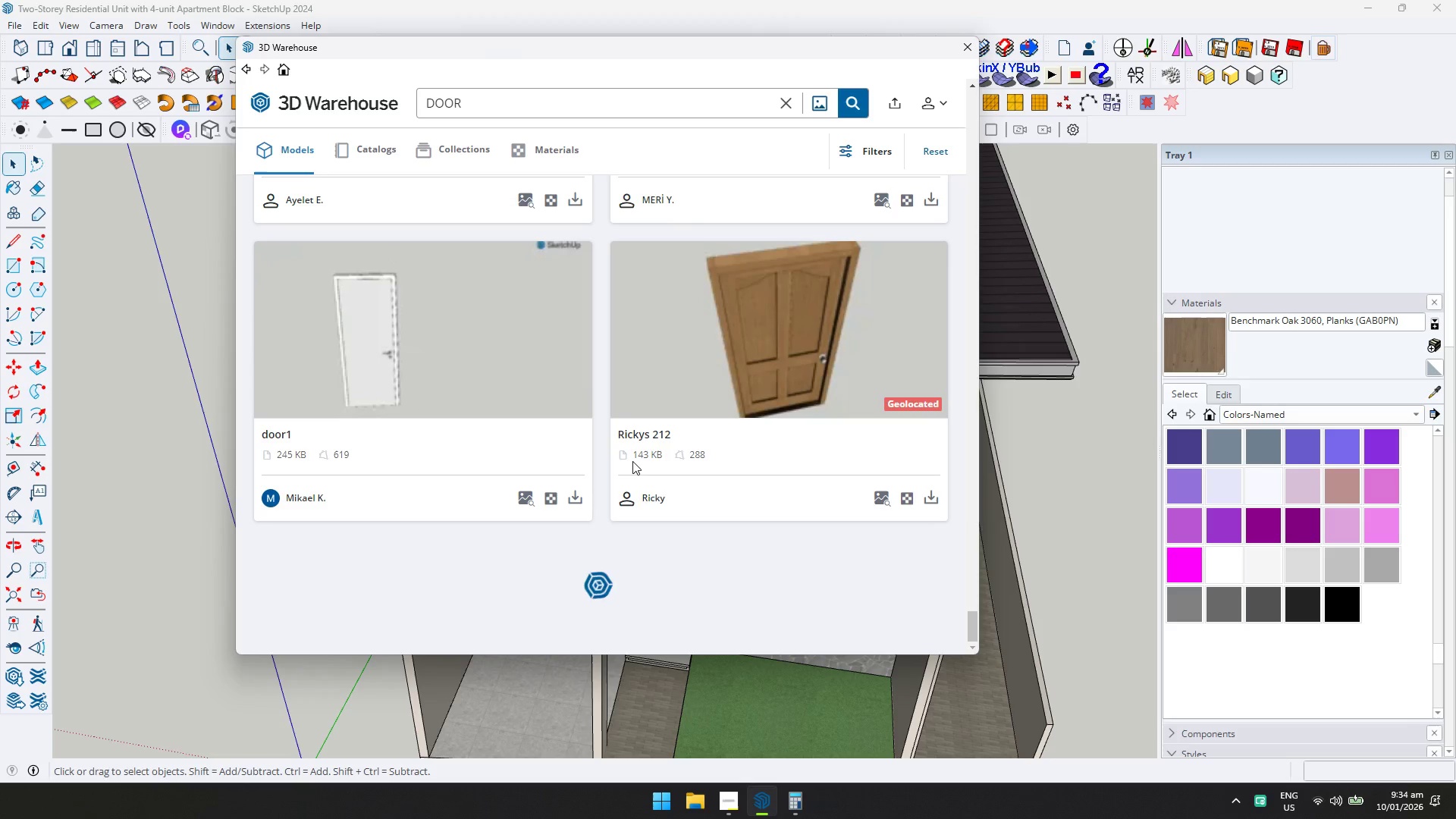 
scroll: coordinate [632, 450], scroll_direction: down, amount: 7.0
 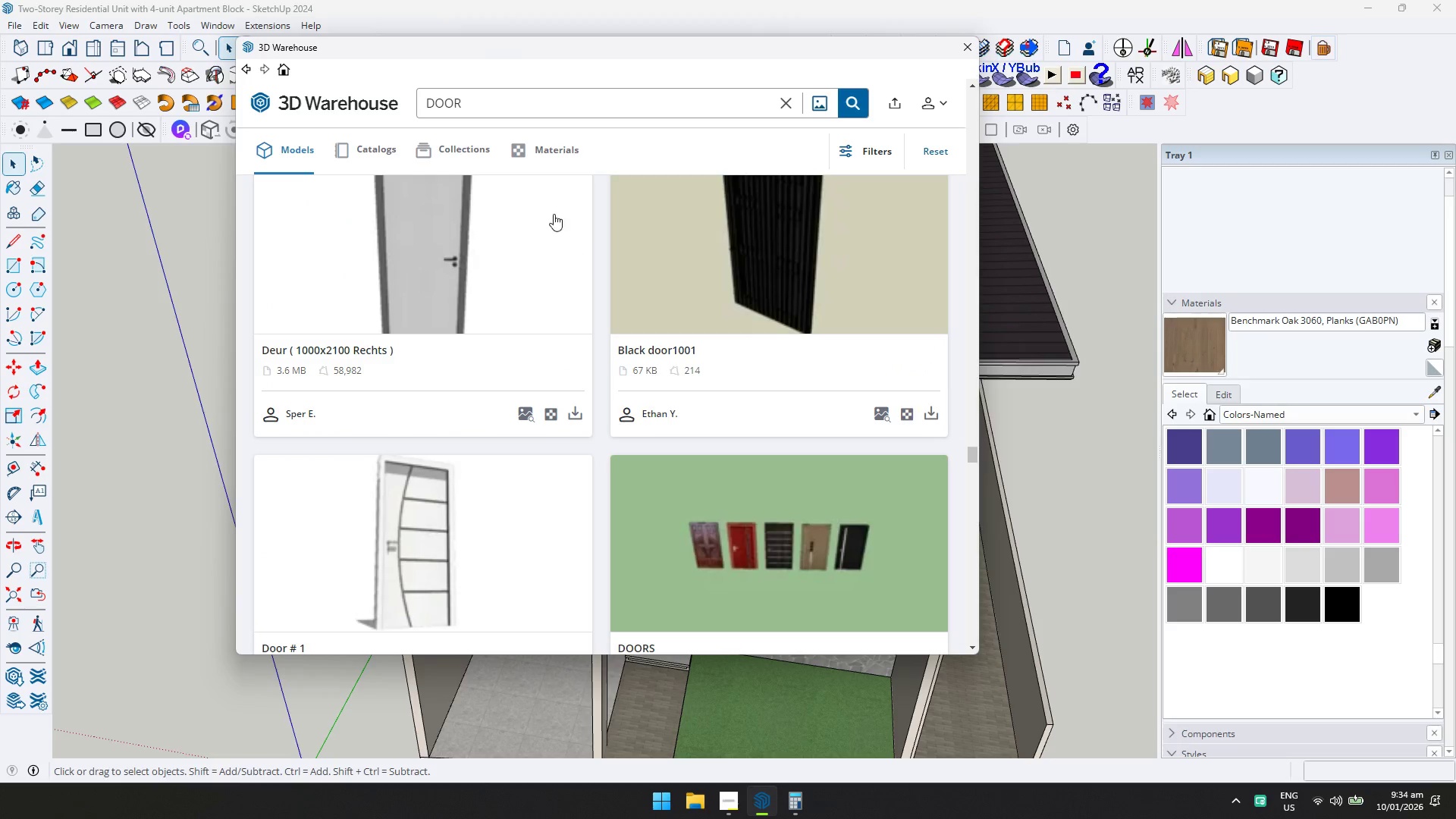 
left_click_drag(start_coordinate=[492, 109], to_coordinate=[400, 106])
 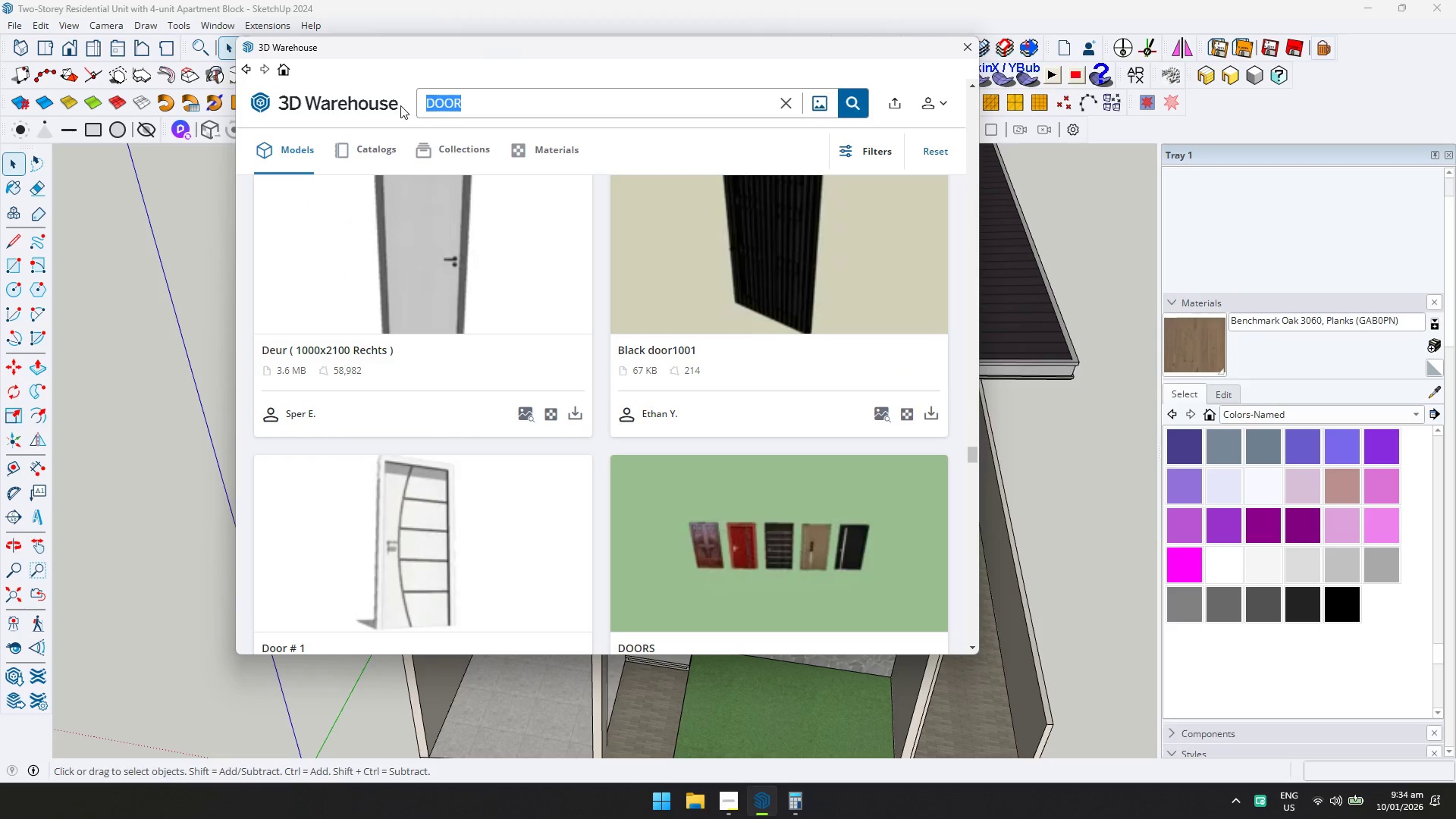 
type(MODERN DOOR)
 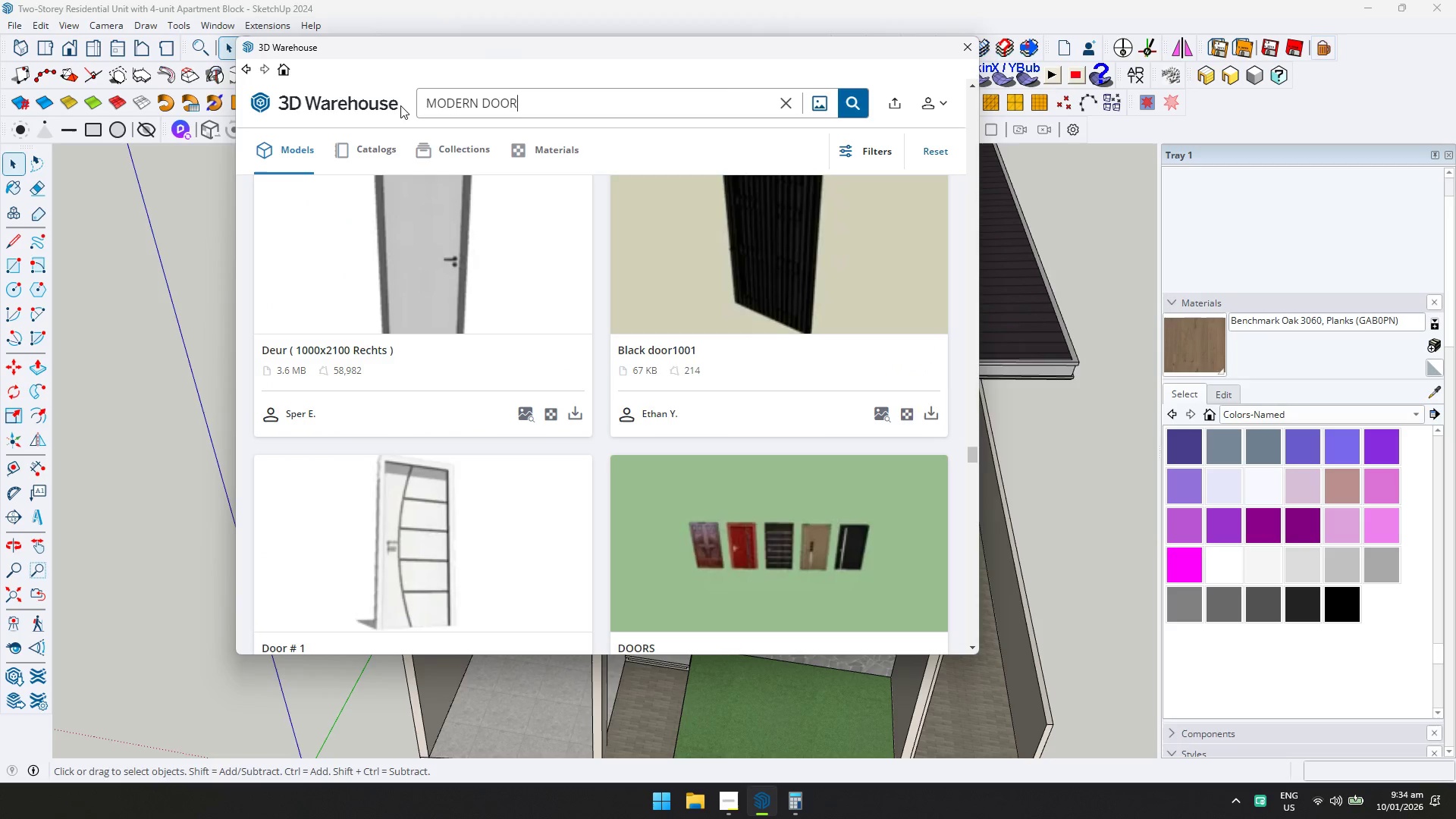 
key(Enter)
 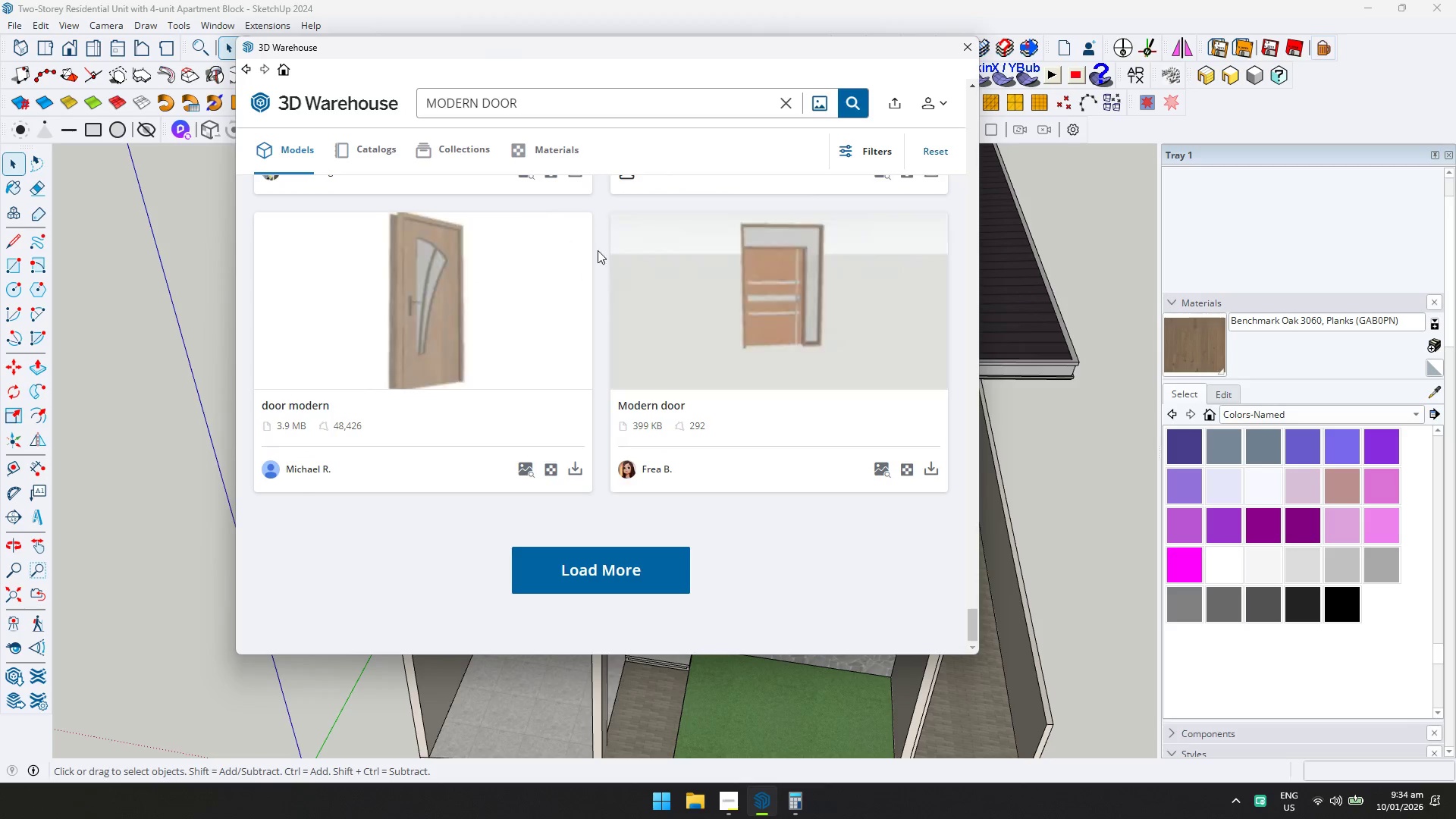 
scroll: coordinate [649, 381], scroll_direction: up, amount: 34.0
 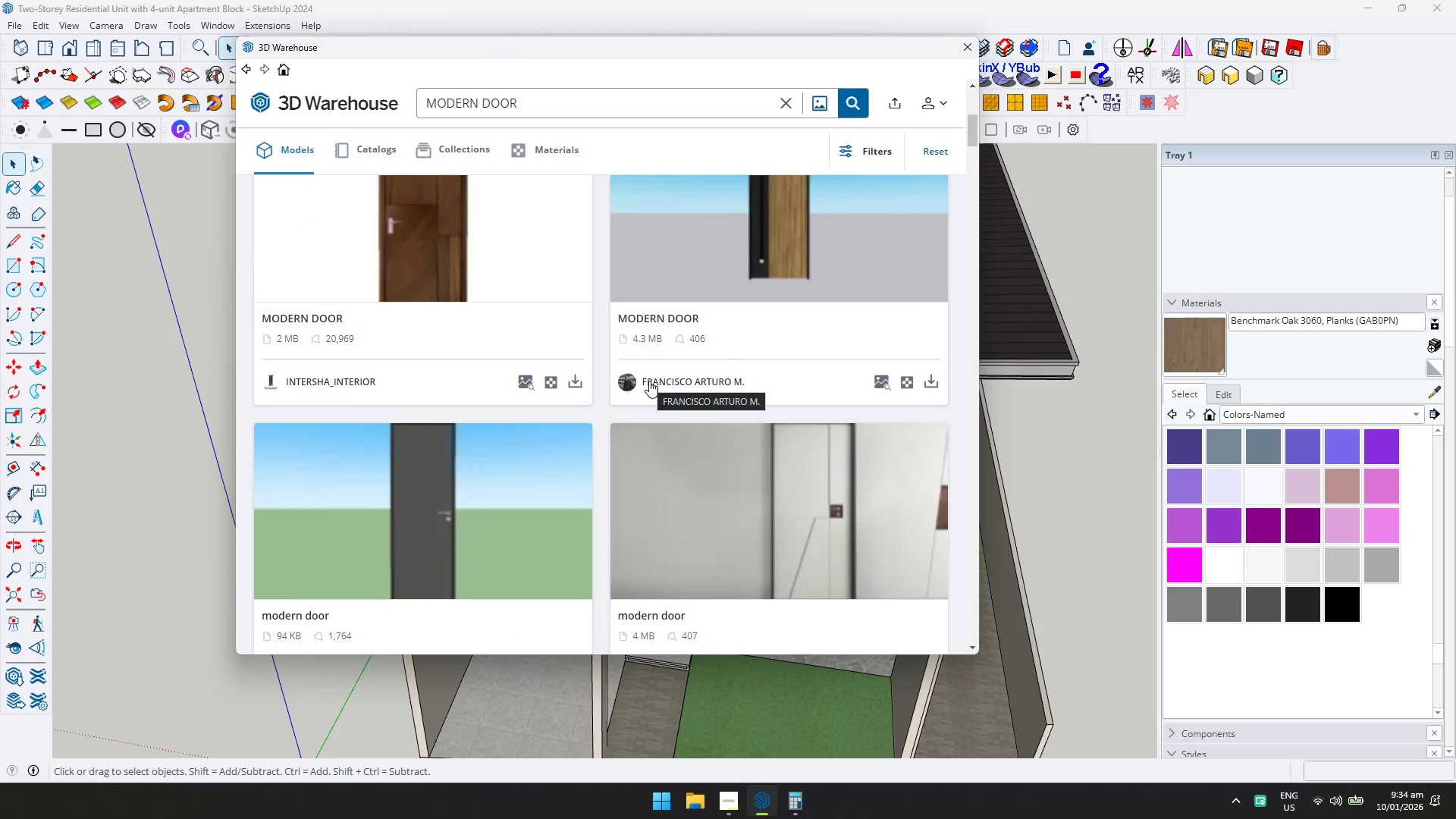 
scroll: coordinate [815, 389], scroll_direction: down, amount: 14.0
 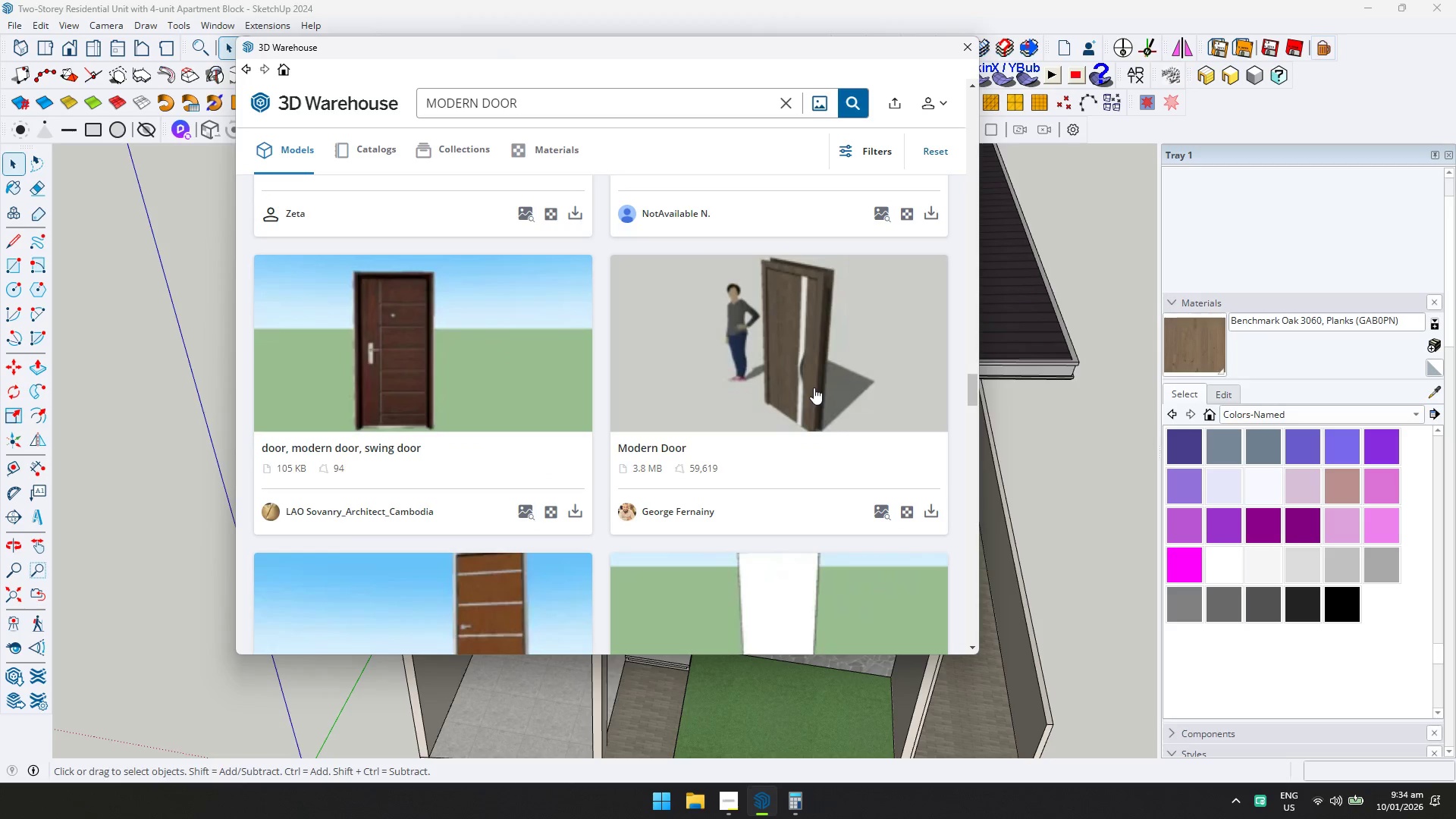 
scroll: coordinate [813, 386], scroll_direction: down, amount: 6.0
 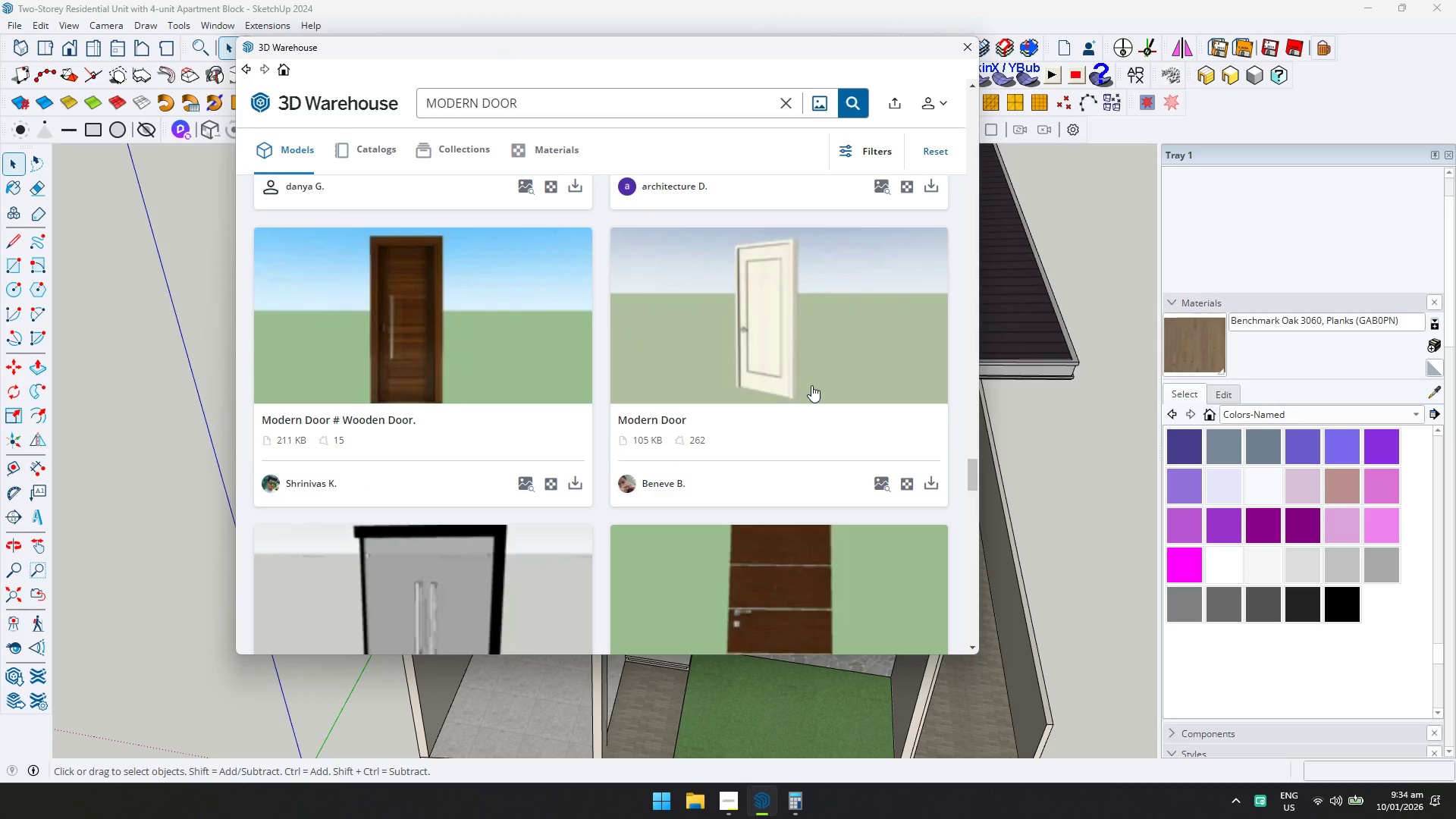 
scroll: coordinate [811, 385], scroll_direction: up, amount: 1.0
 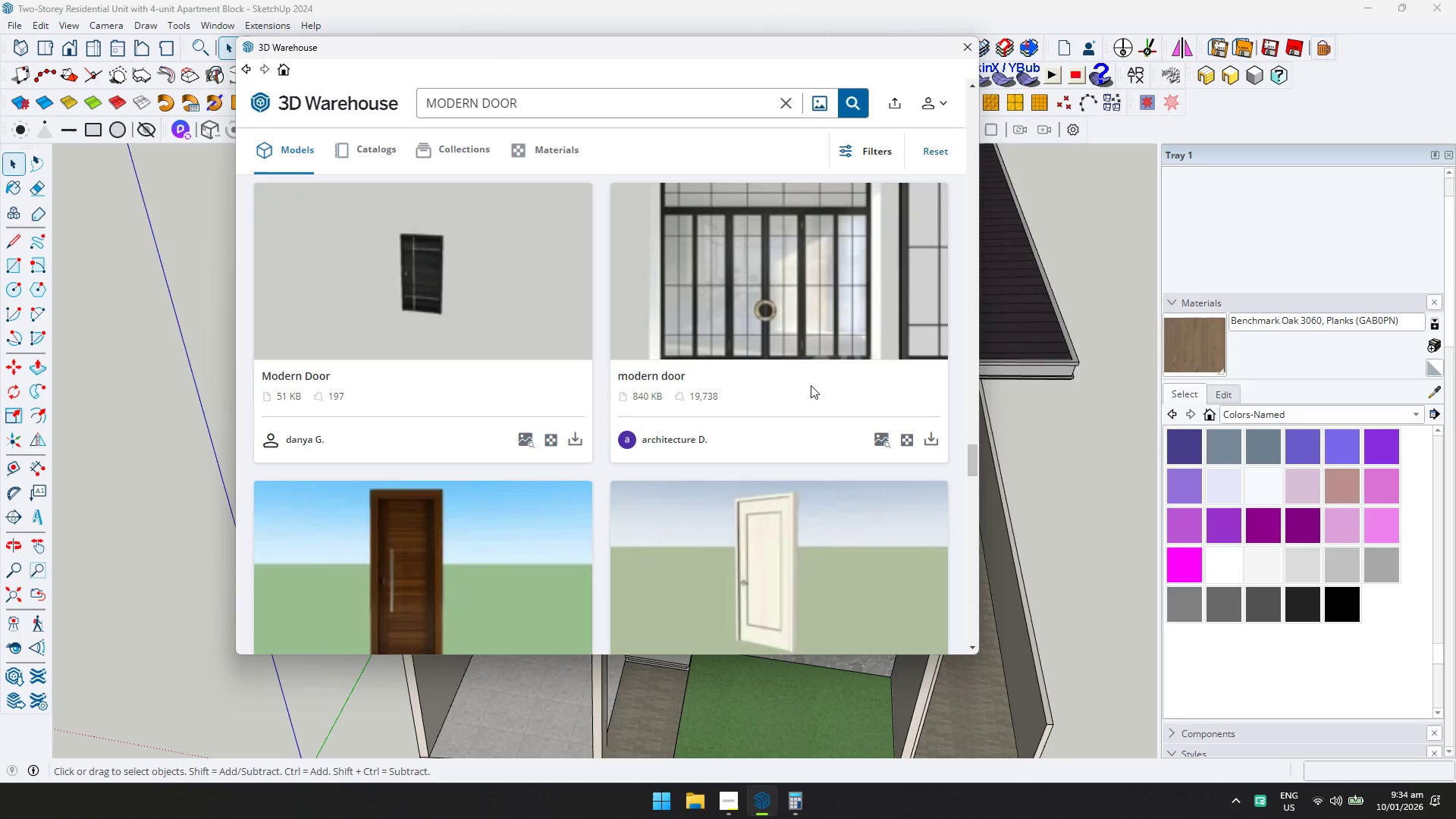 
scroll: coordinate [794, 381], scroll_direction: down, amount: 9.0
 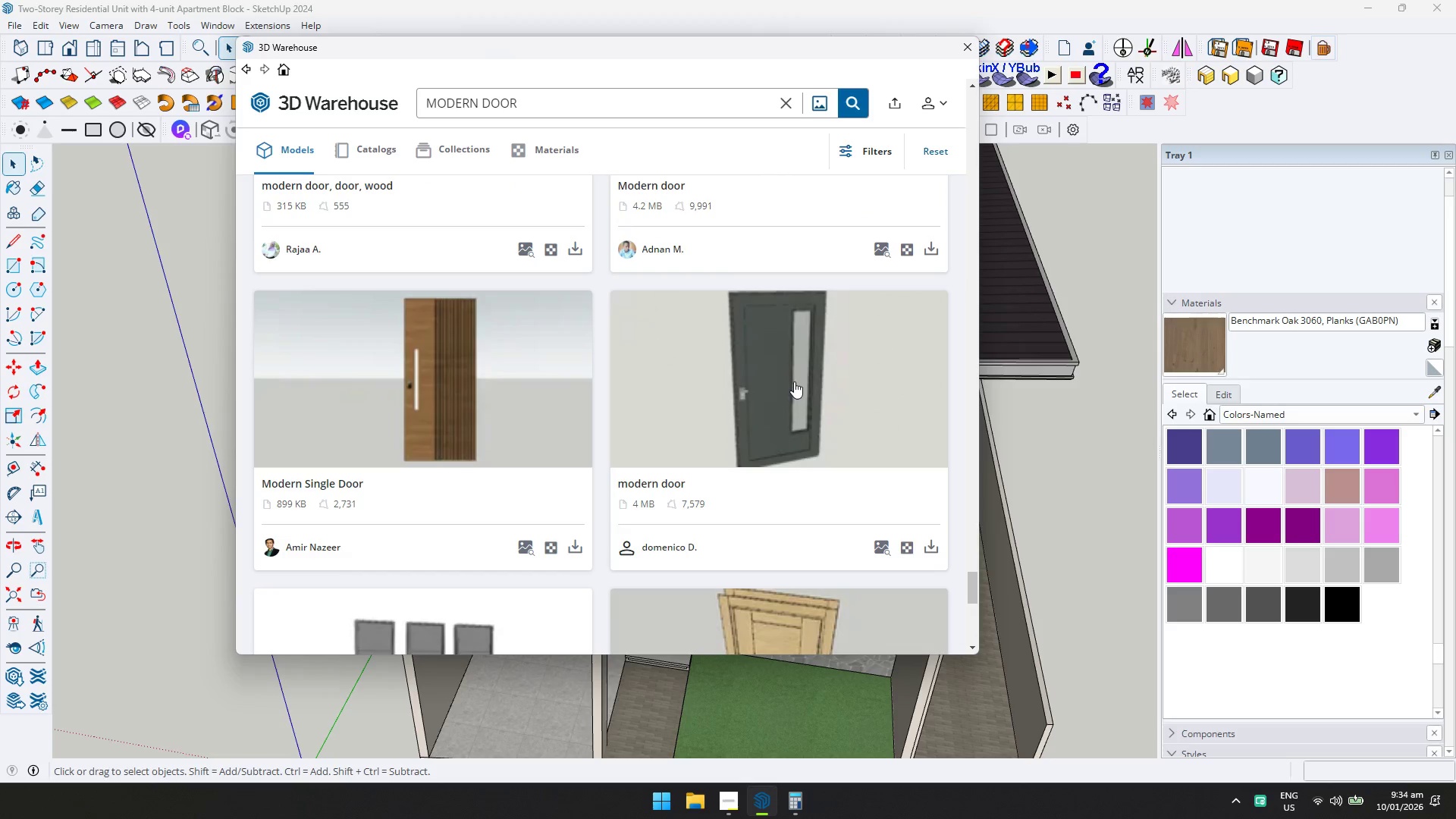 
scroll: coordinate [794, 381], scroll_direction: none, amount: 0.0
 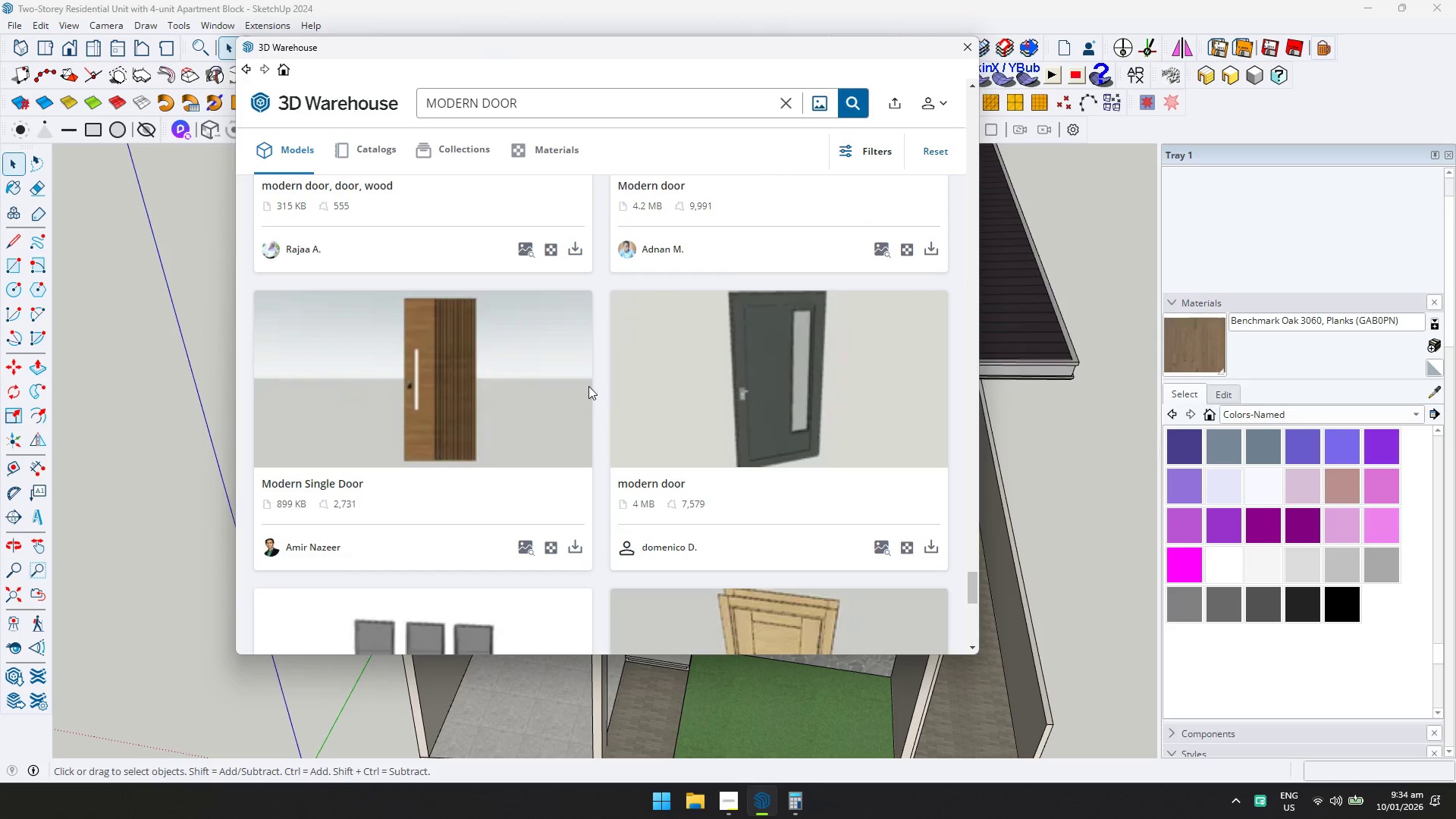 
left_click([514, 386])
 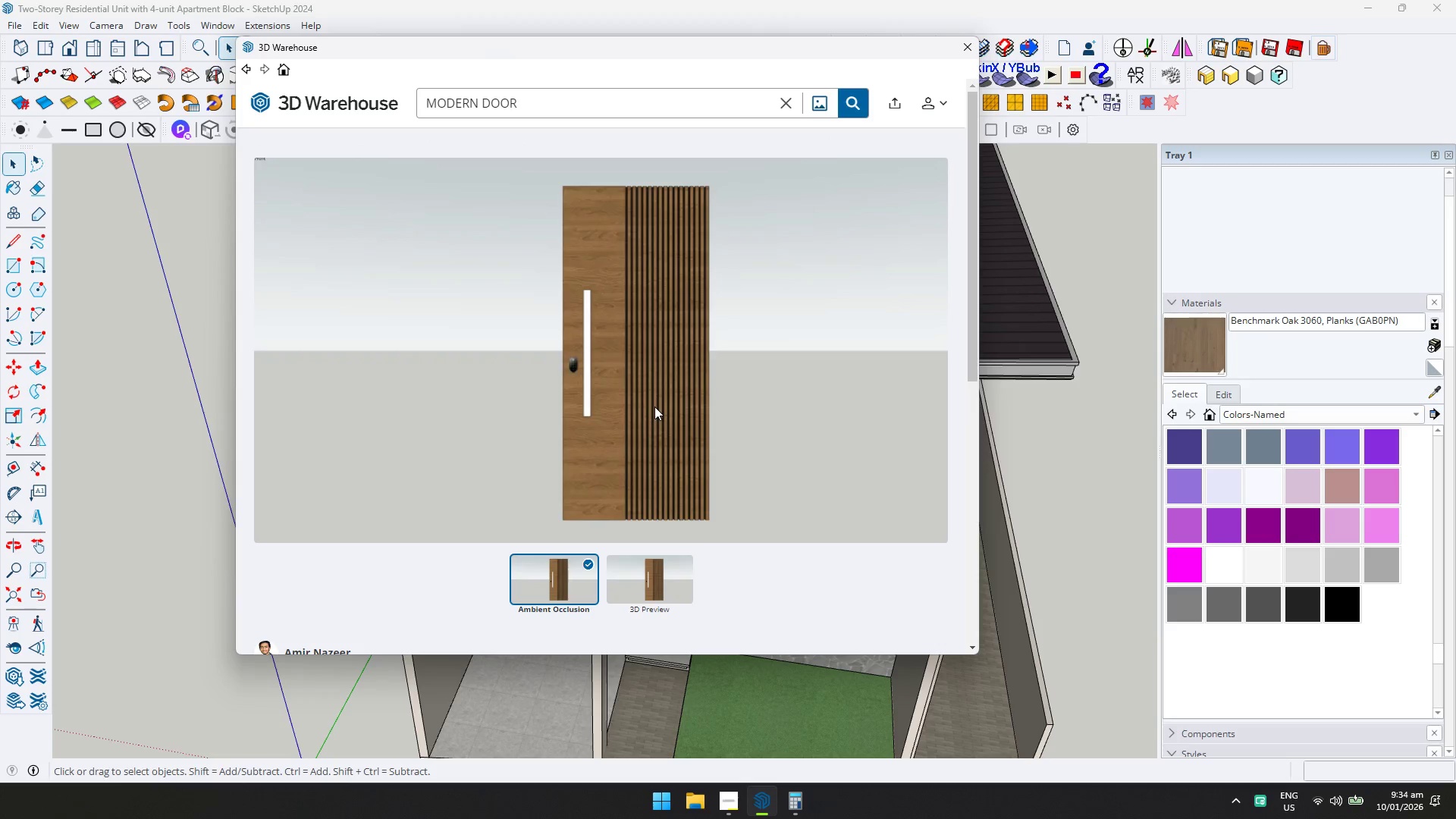 
 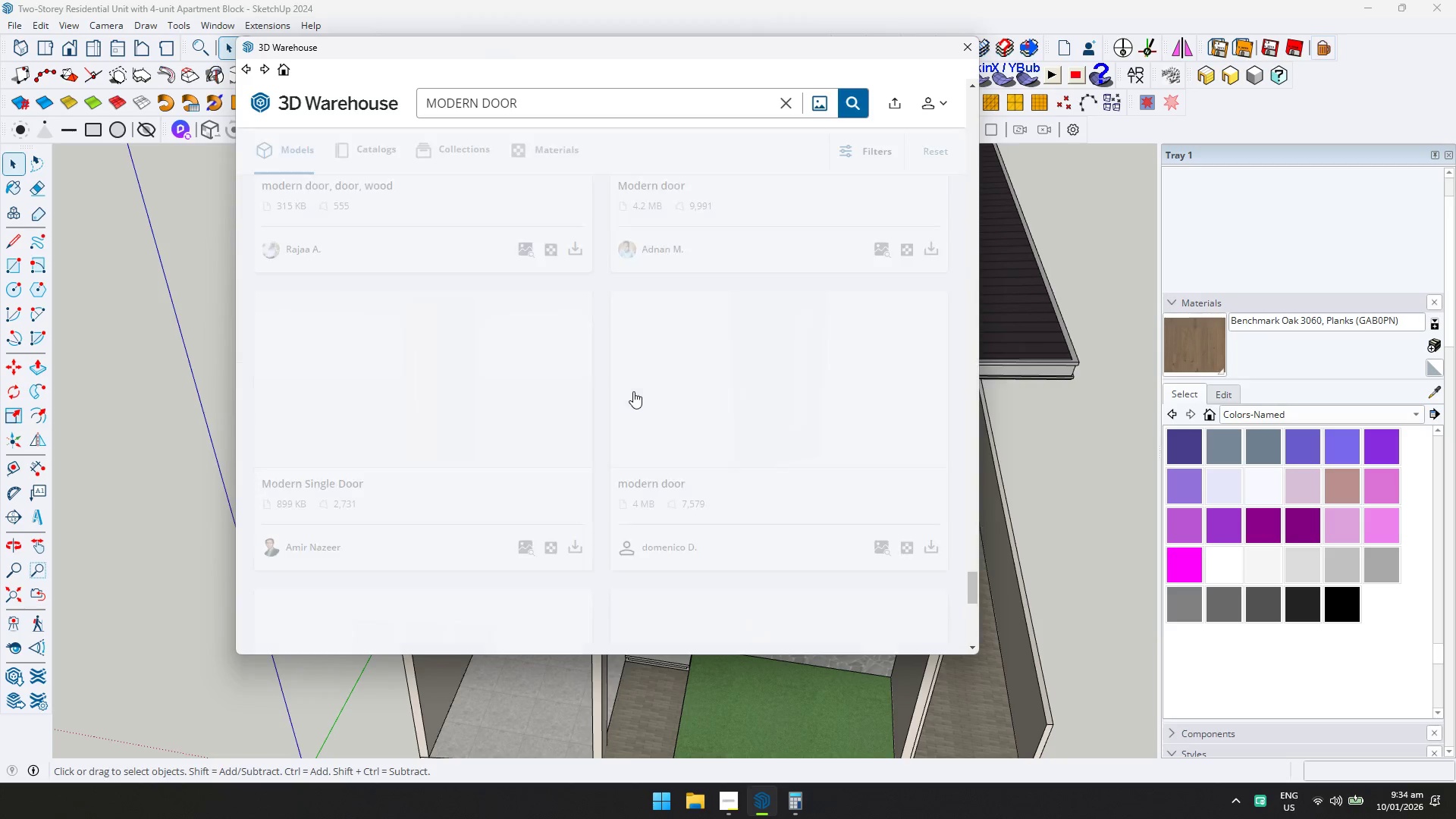 
scroll: coordinate [633, 391], scroll_direction: down, amount: 3.0
 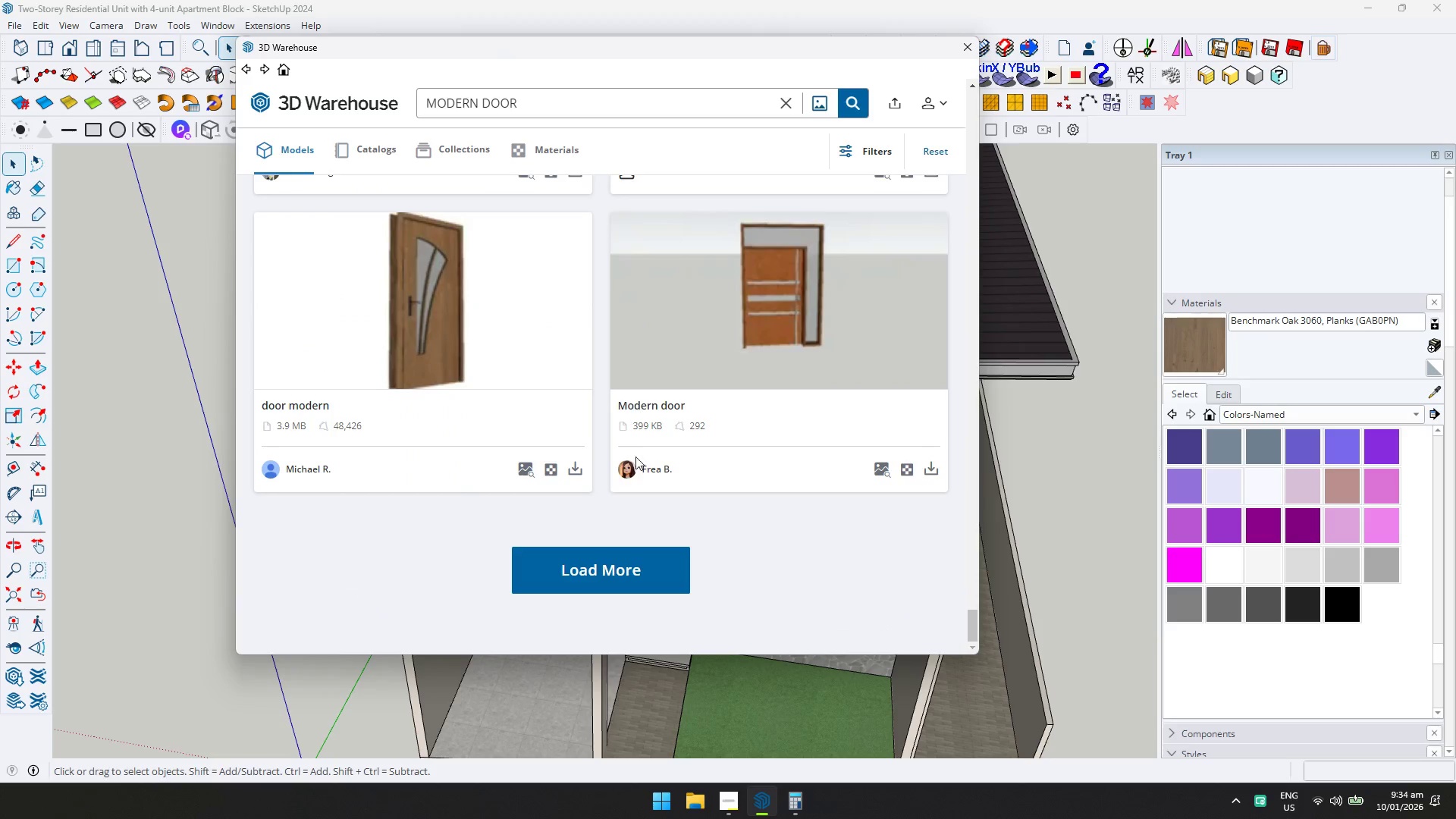 
left_click([622, 569])
 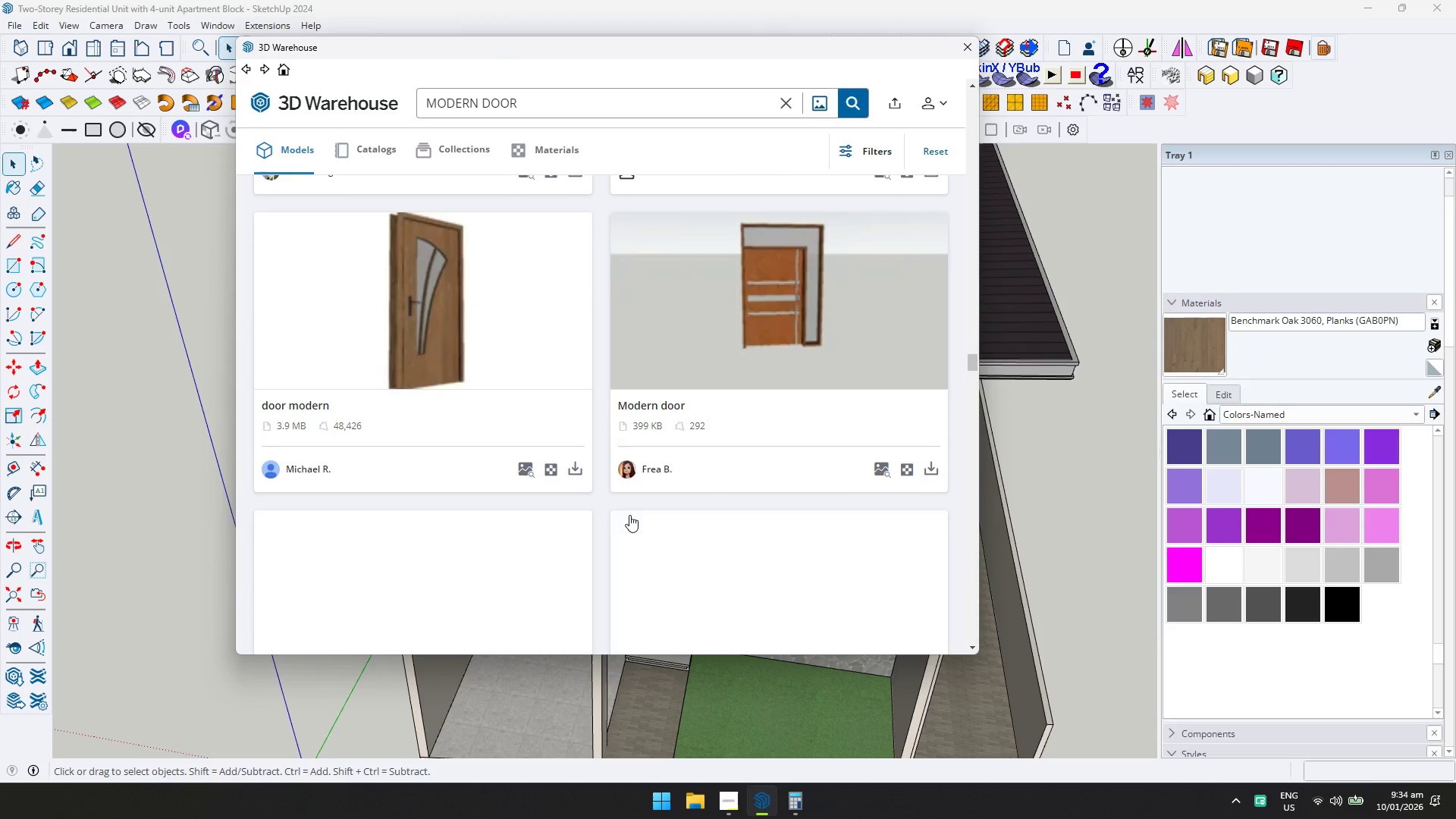 
scroll: coordinate [629, 498], scroll_direction: down, amount: 3.0
 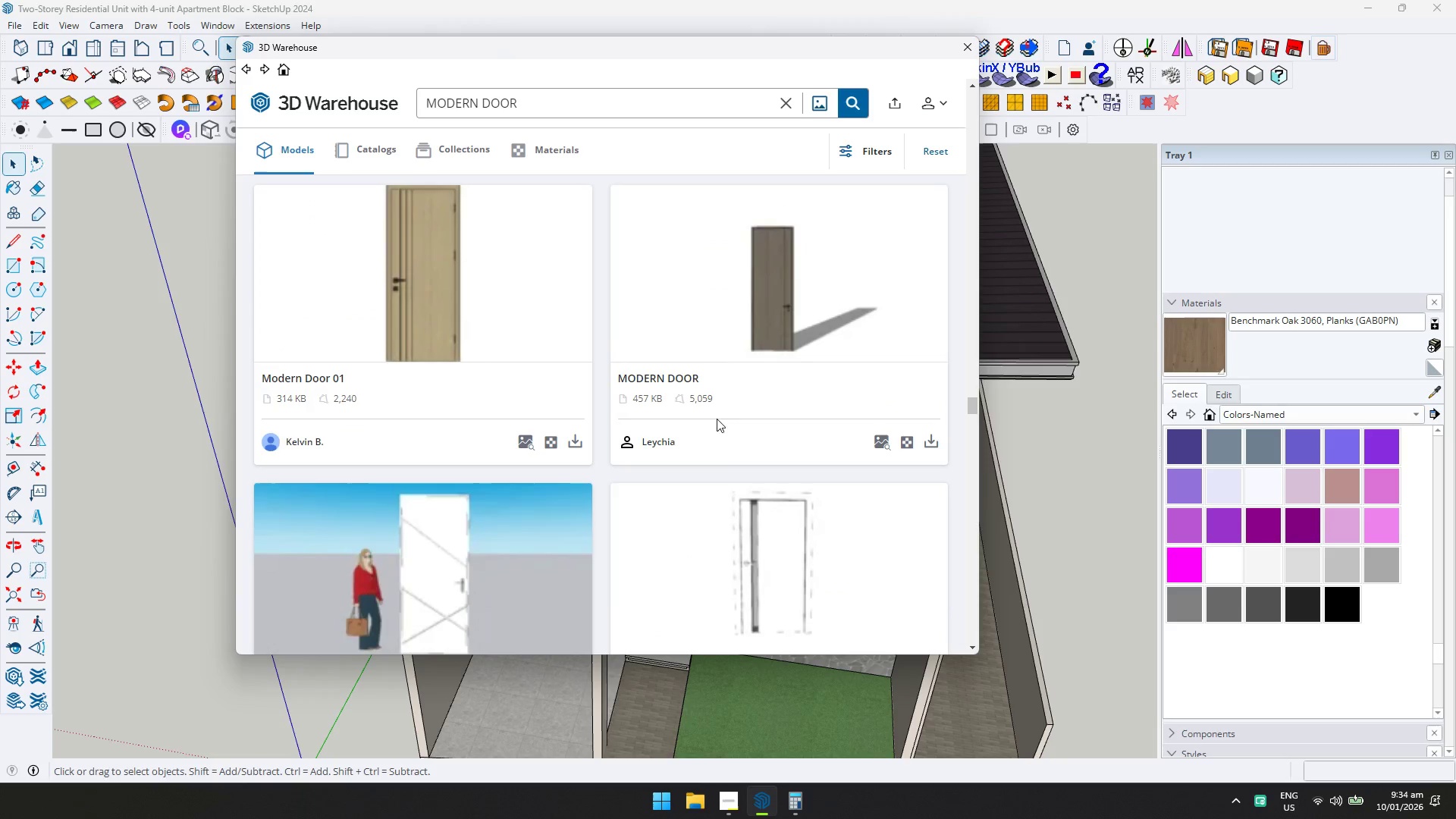 
left_click([770, 340])
 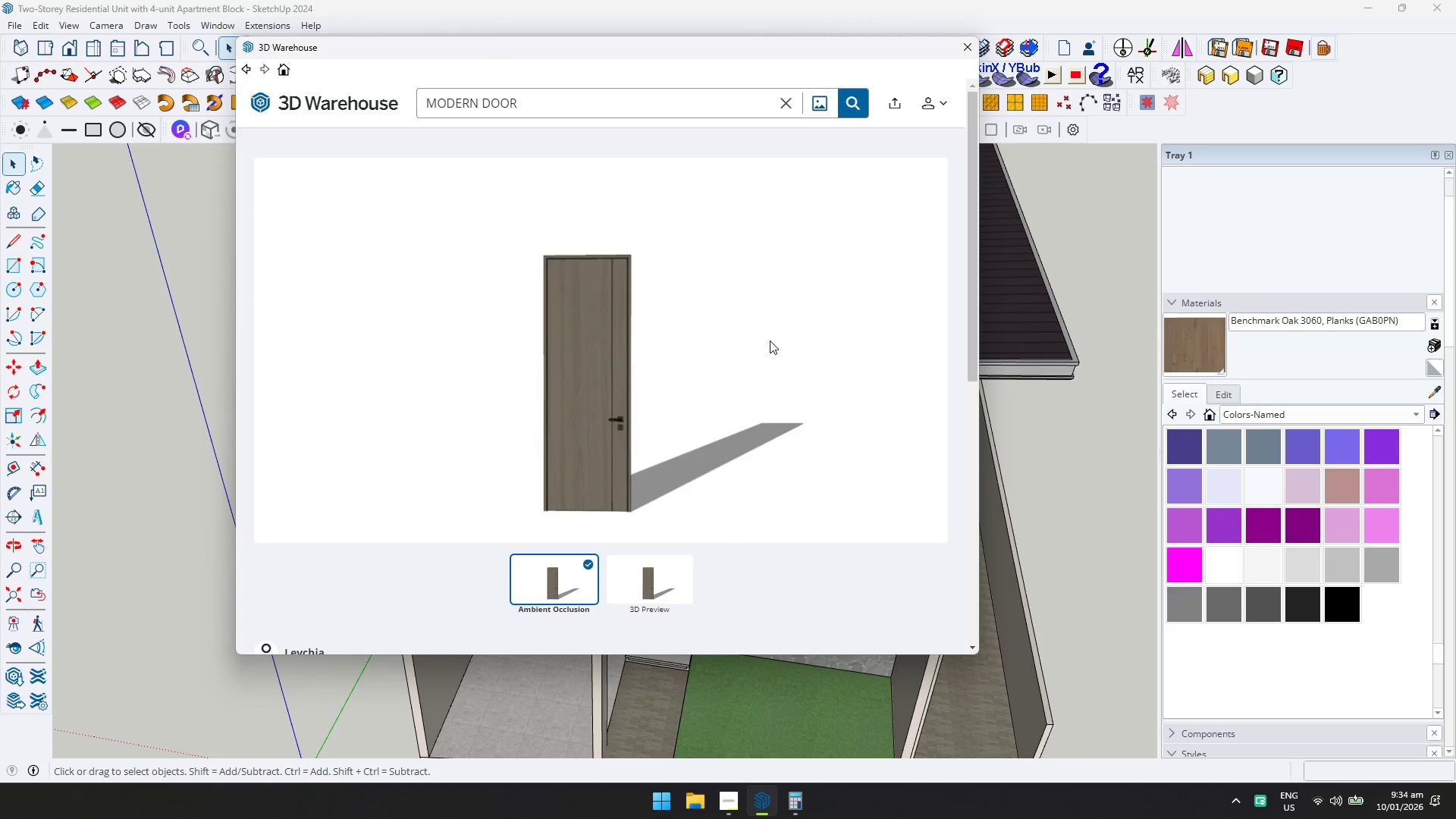 
left_click([824, 463])
 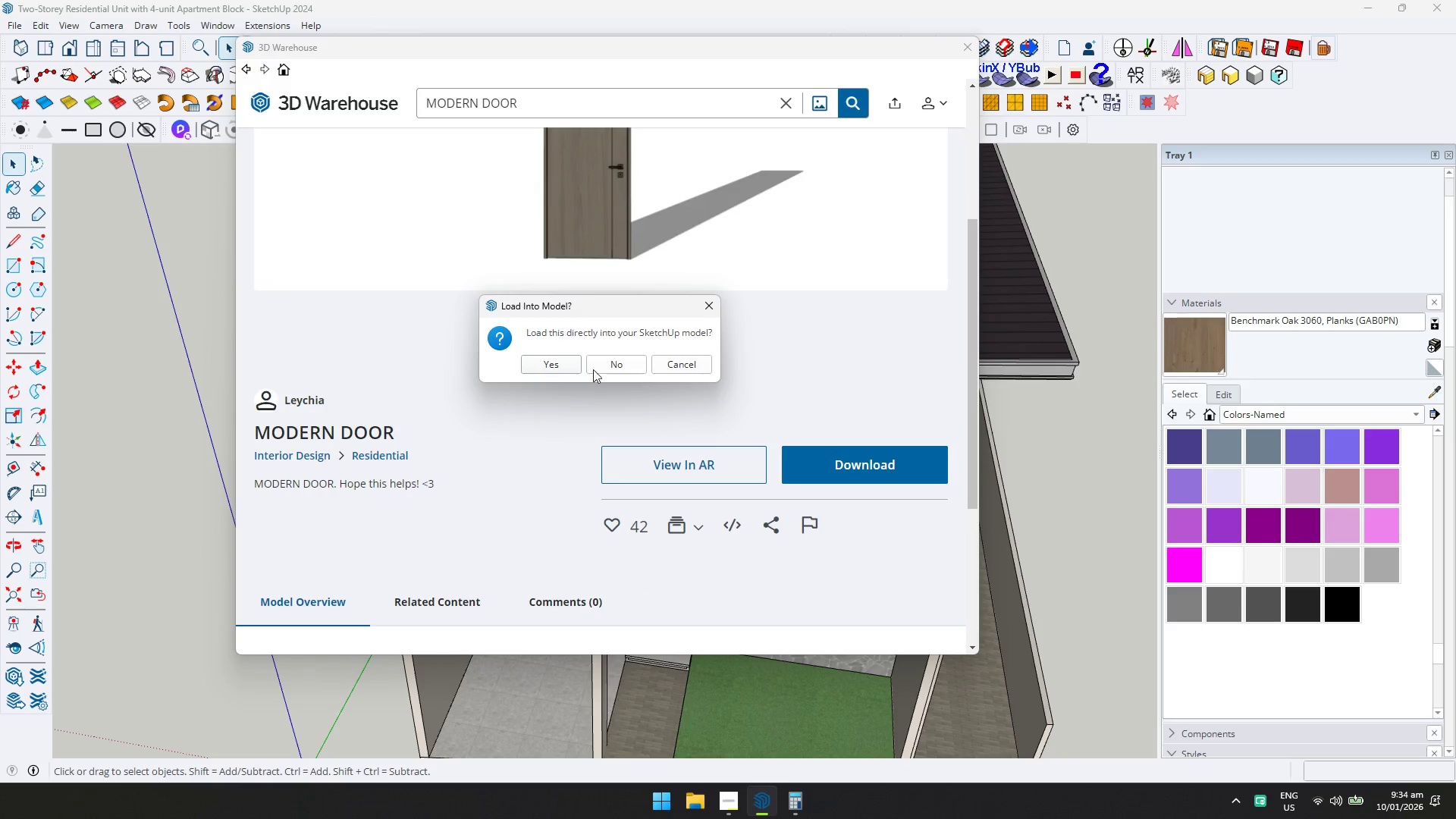 
scroll: coordinate [774, 349], scroll_direction: down, amount: 1.0
 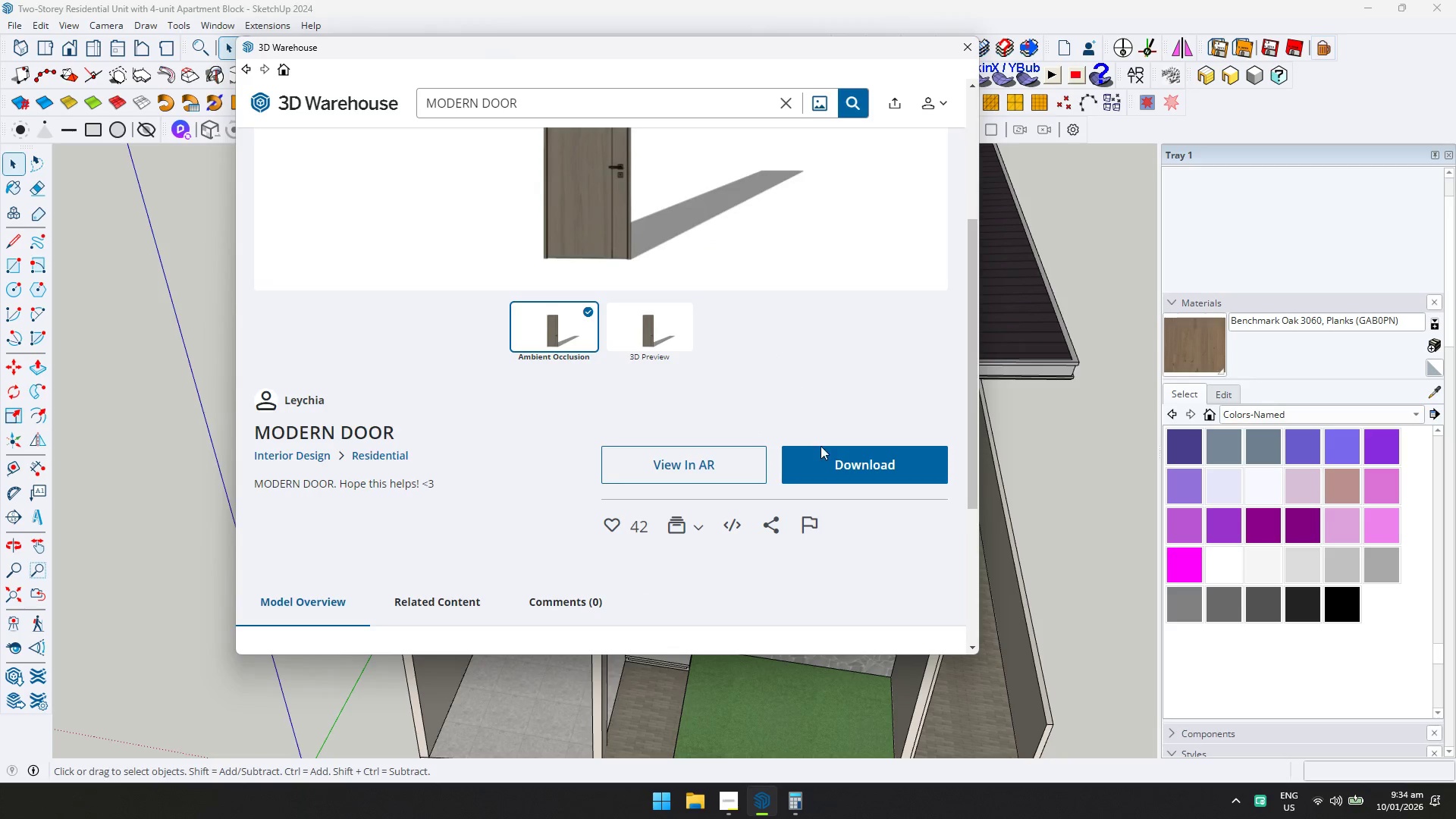 
left_click([559, 356])
 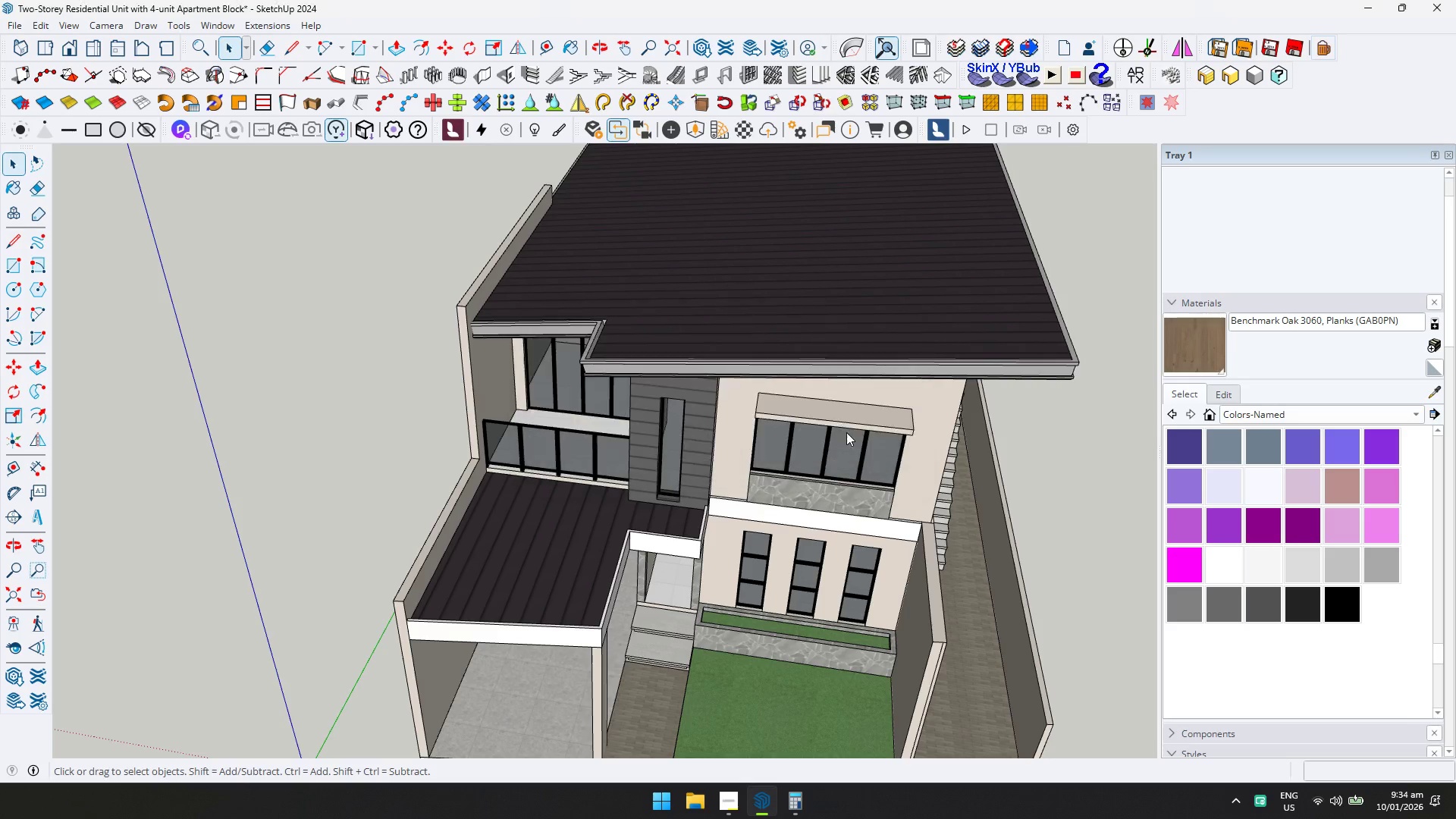 
key(Q)
 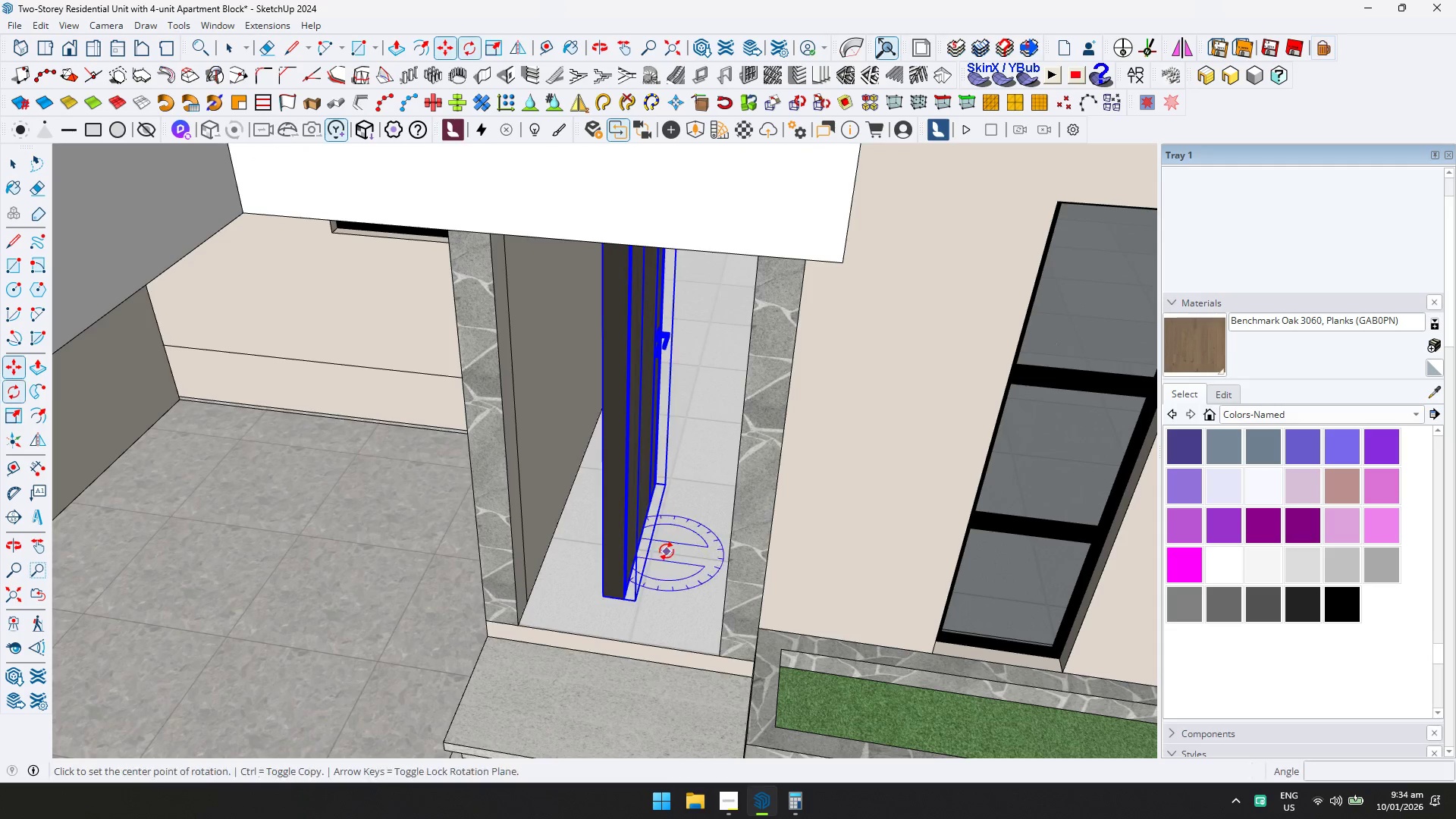 
left_click([664, 548])
 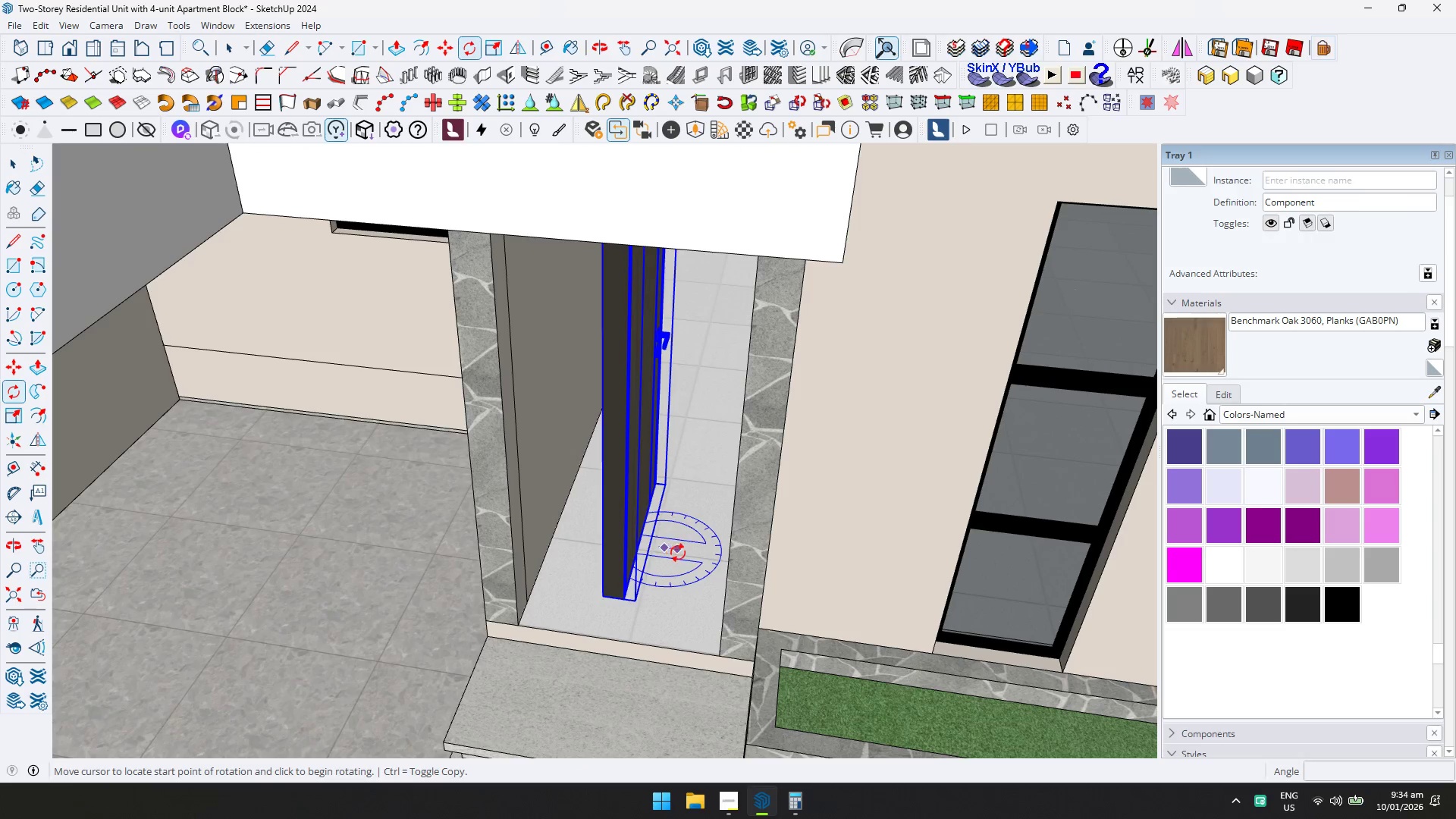 
scroll: coordinate [667, 559], scroll_direction: up, amount: 14.0
 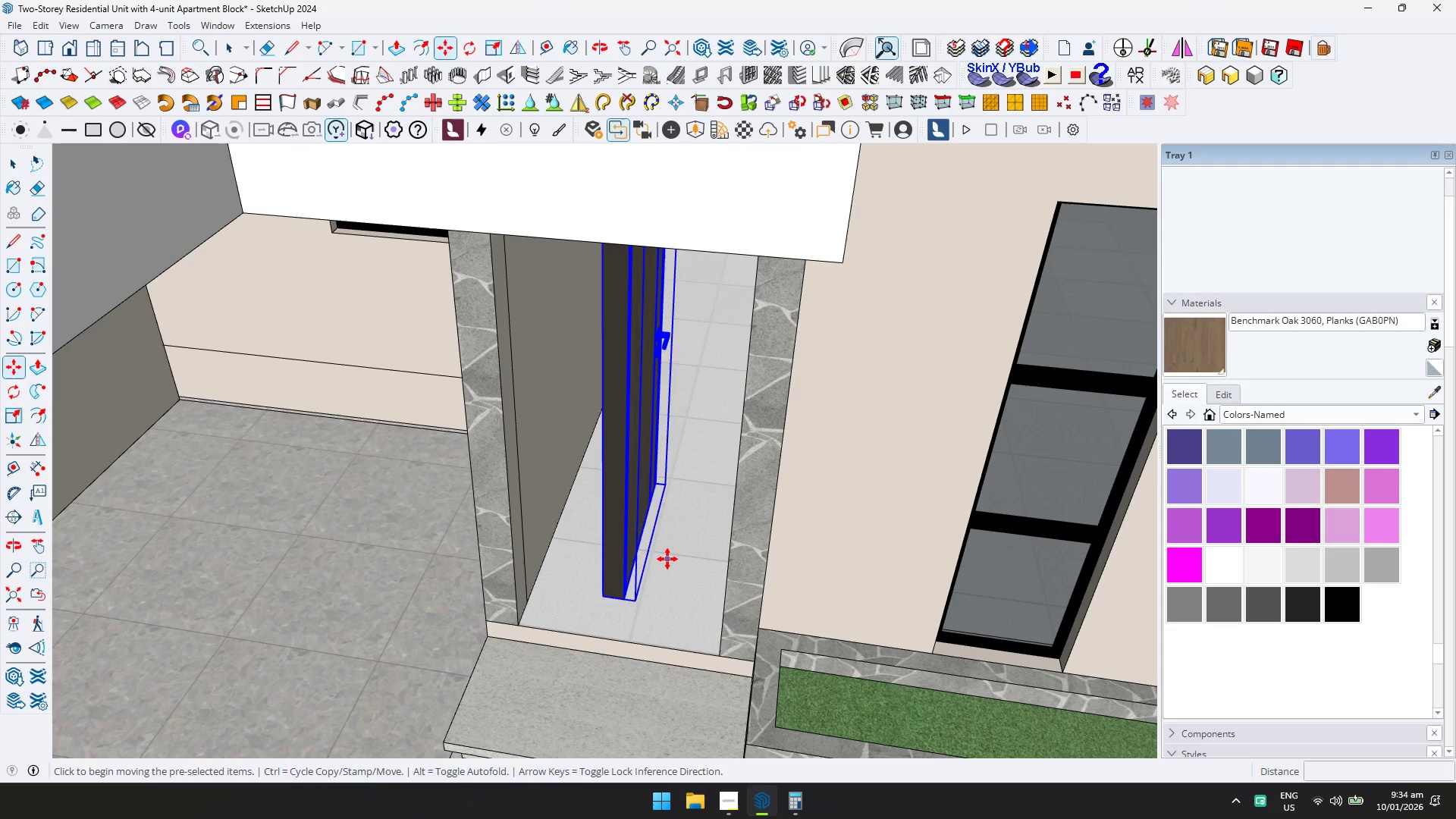 
double_click([684, 552])
 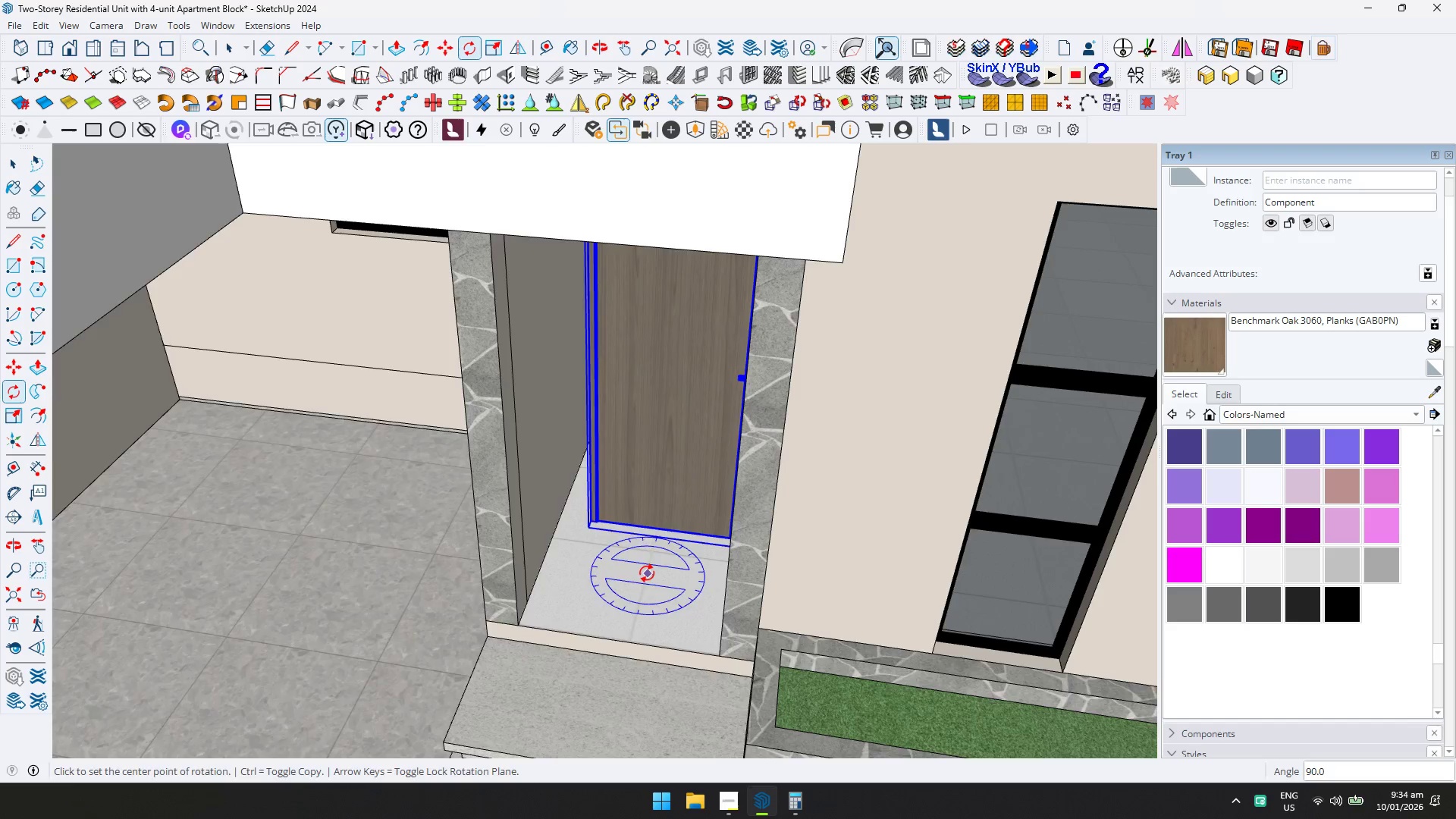 
key(M)
 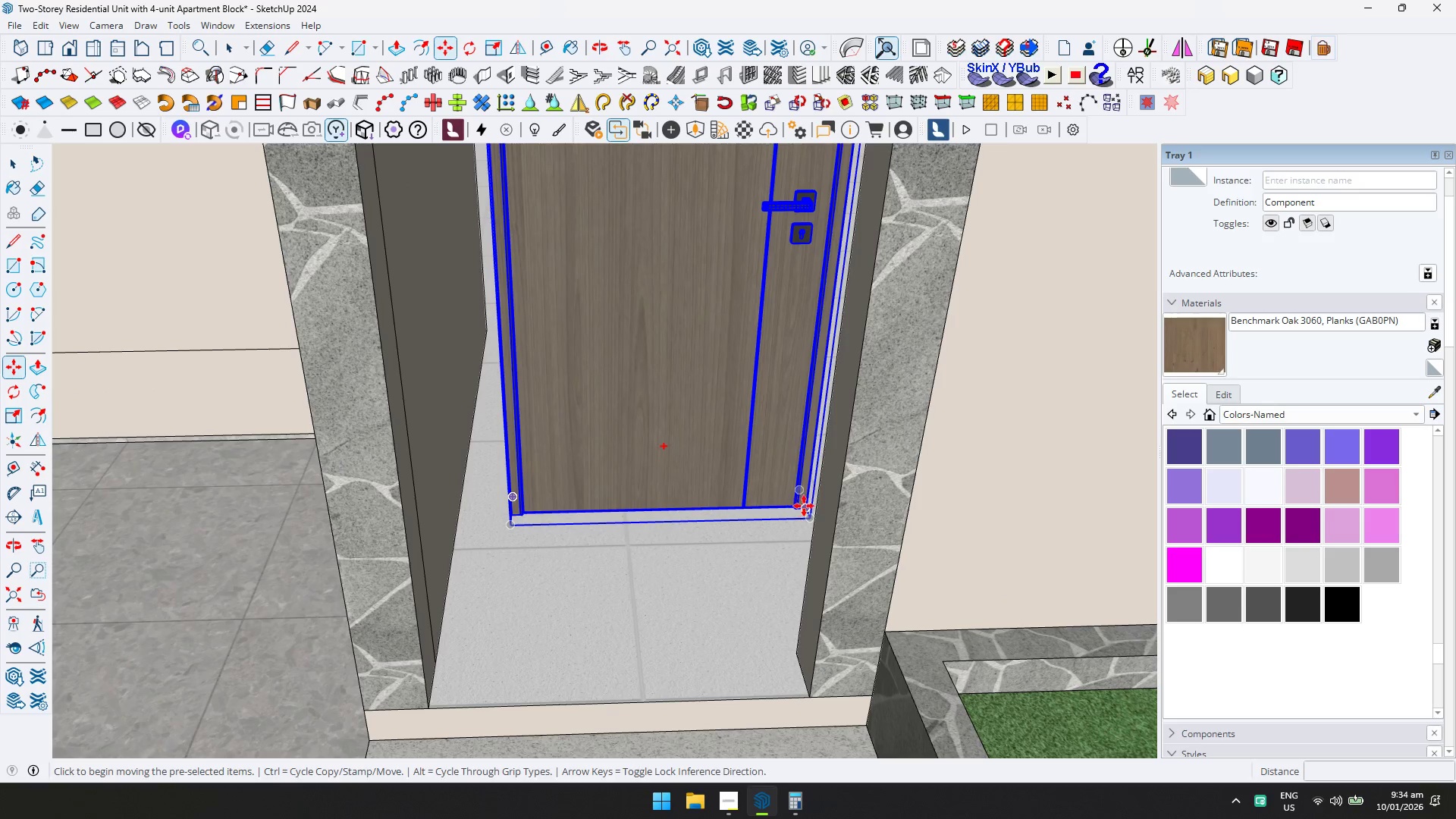 
scroll: coordinate [729, 532], scroll_direction: up, amount: 5.0
 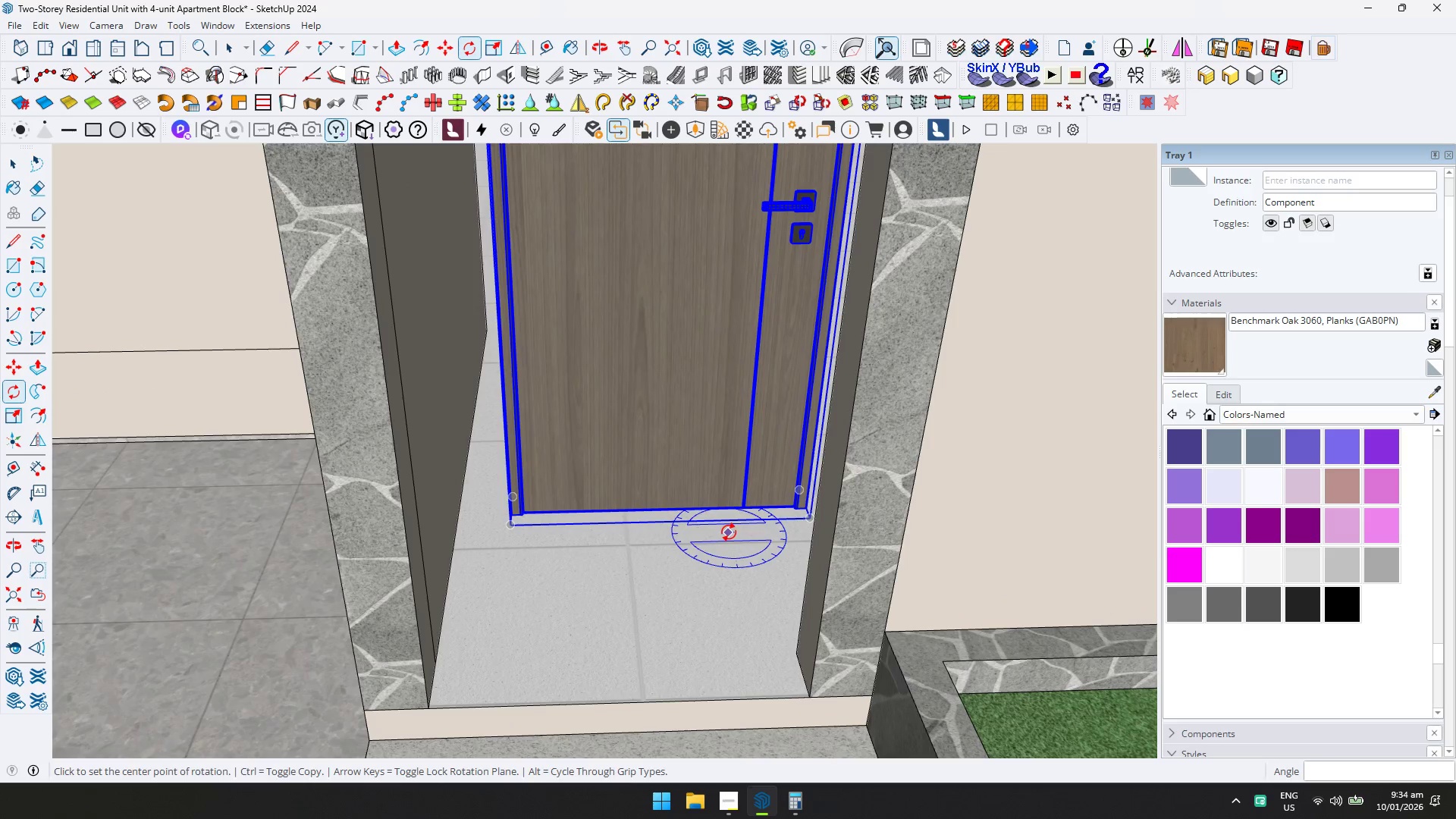 
left_click([805, 507])
 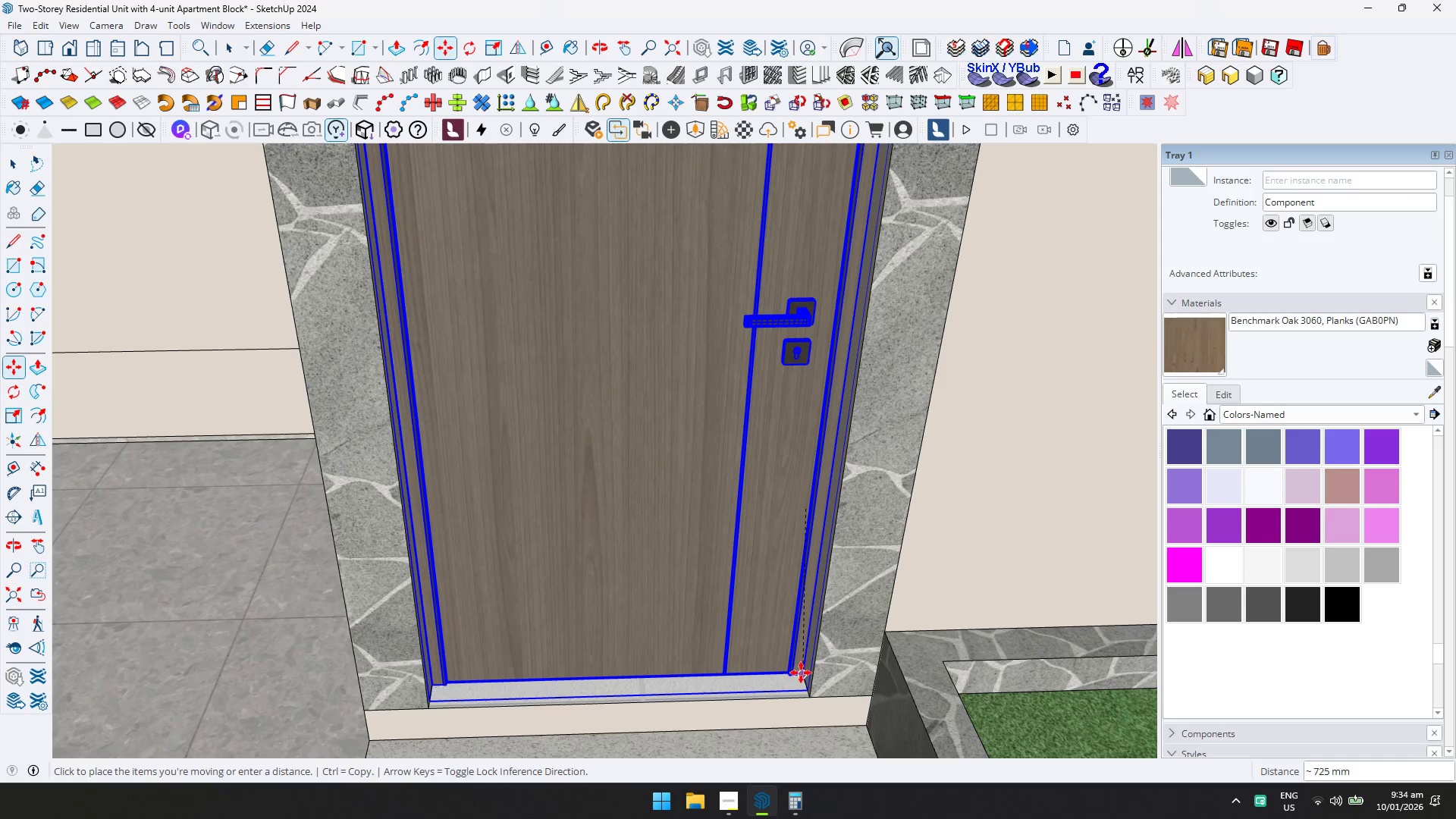 
left_click([800, 677])
 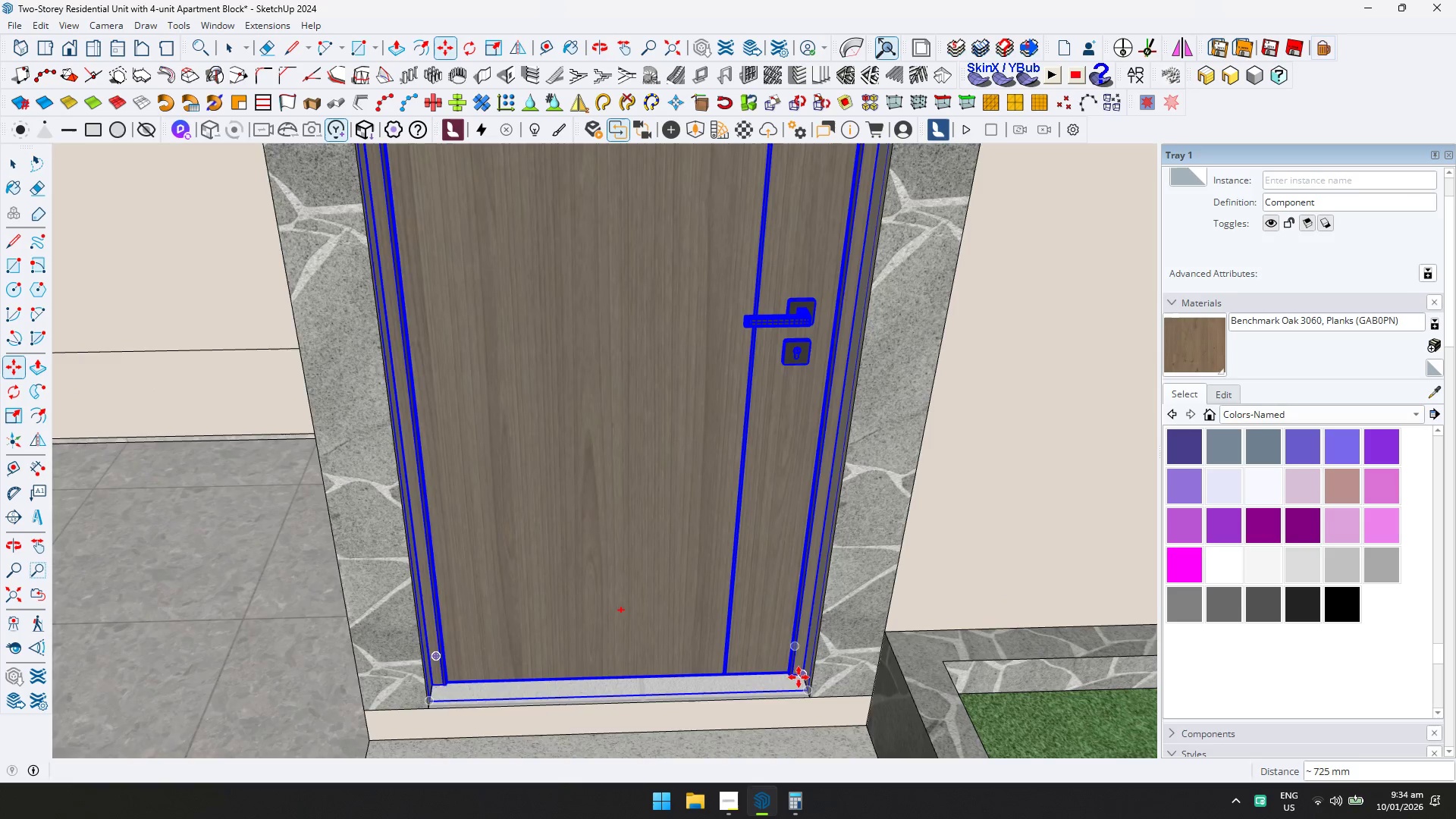 
key(Shift+ShiftLeft)
 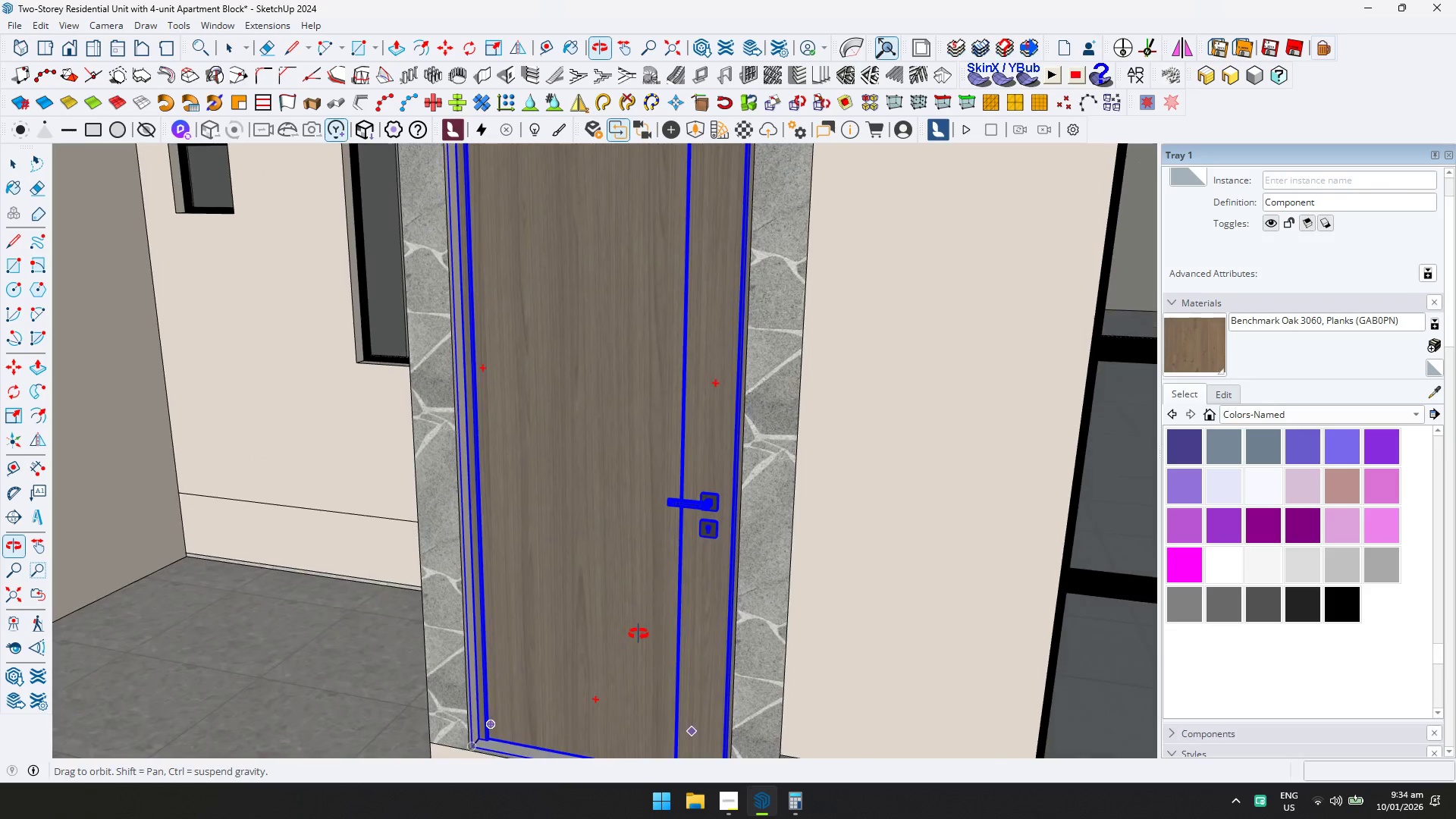 
scroll: coordinate [639, 563], scroll_direction: down, amount: 4.0
 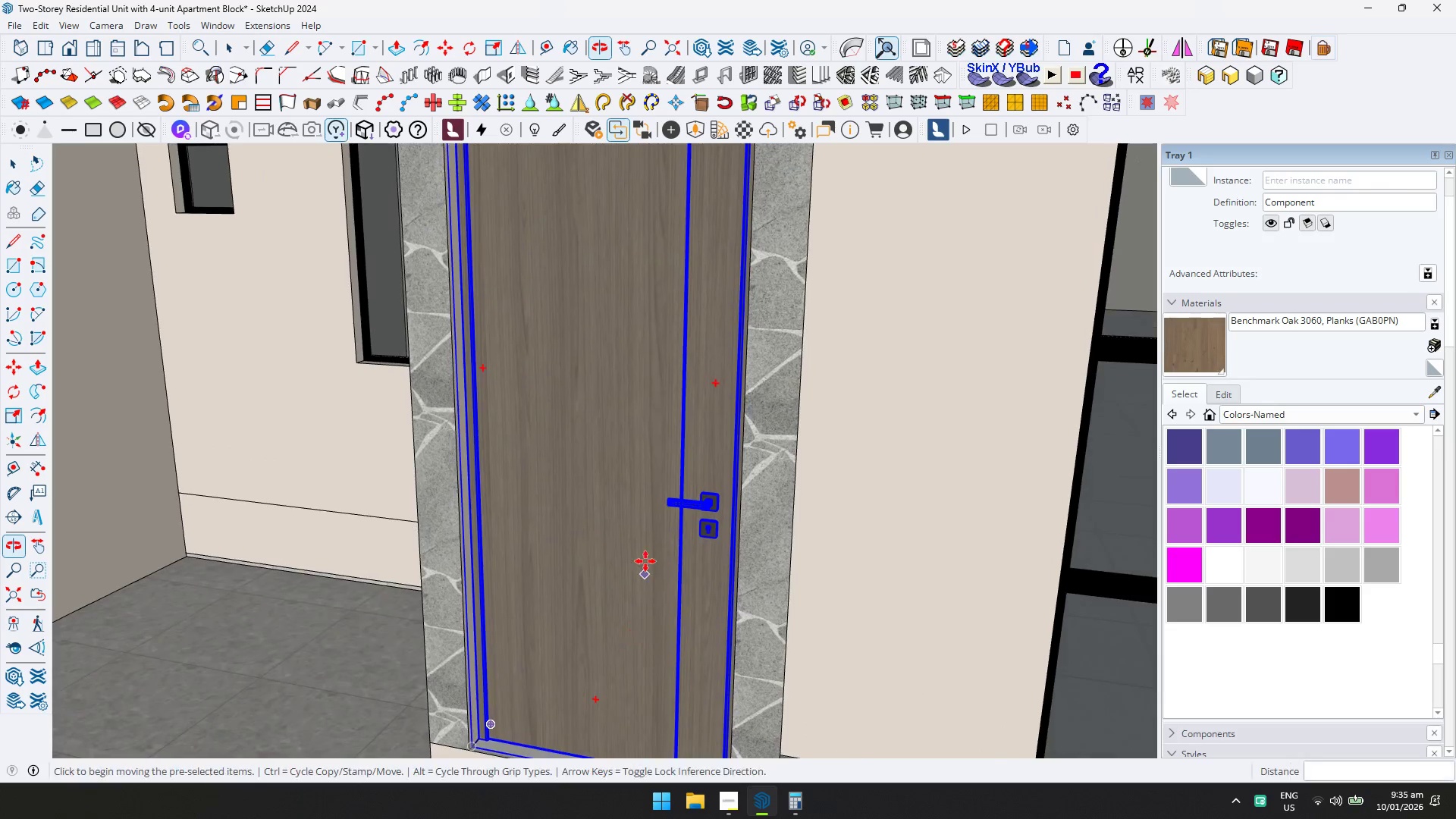 
key(Shift+ShiftLeft)
 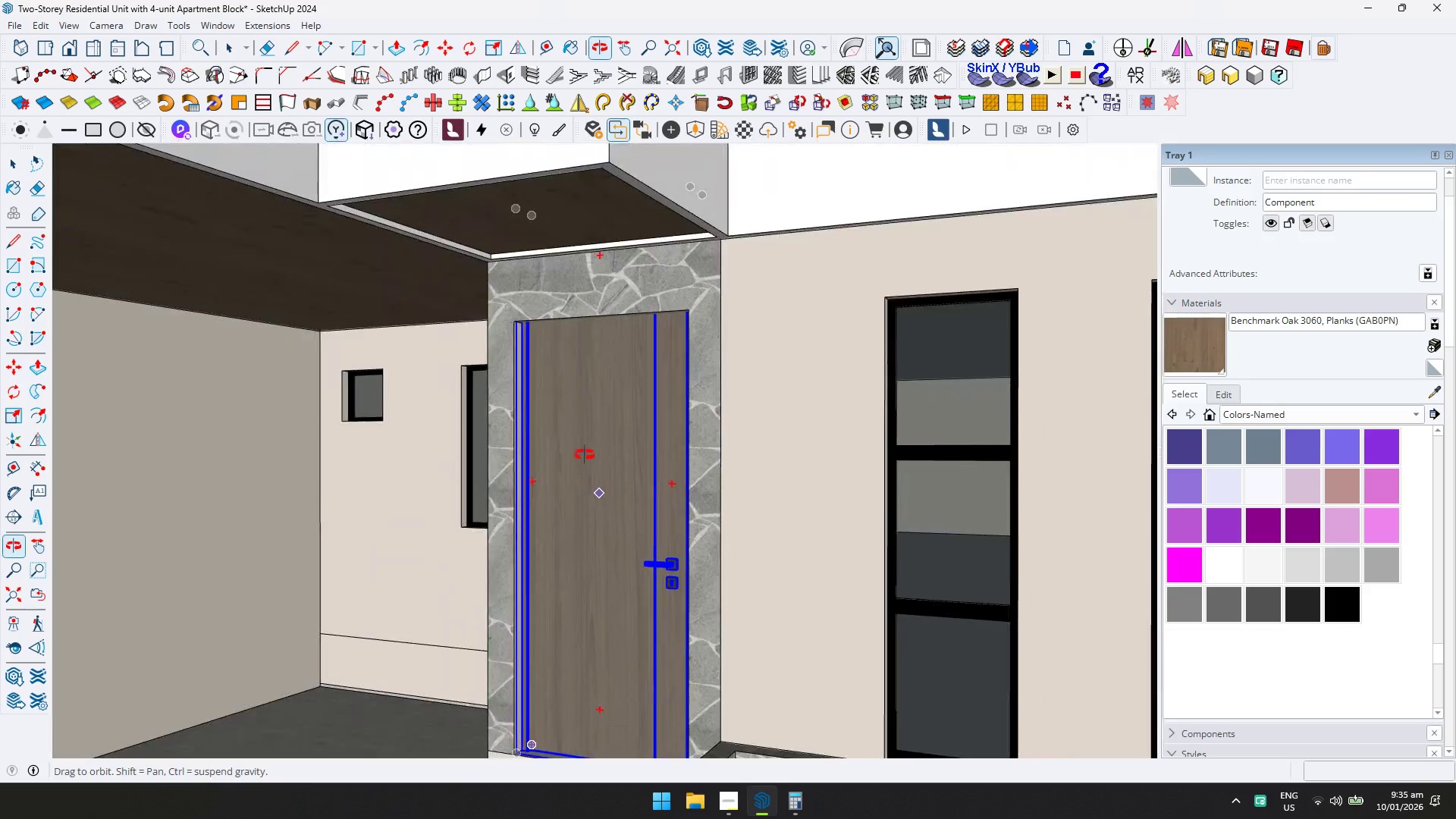 
scroll: coordinate [592, 391], scroll_direction: down, amount: 5.0
 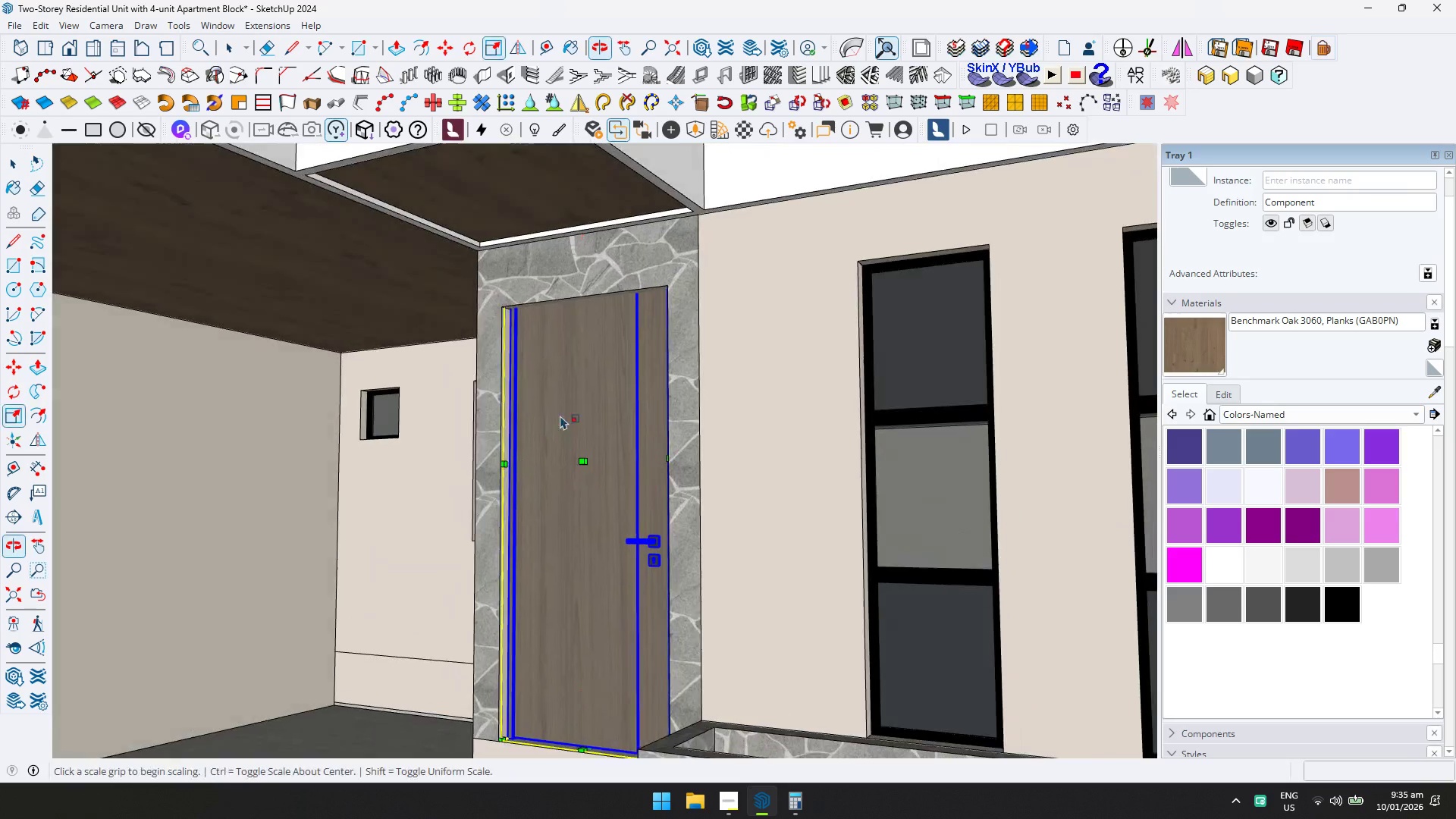 
key(S)
 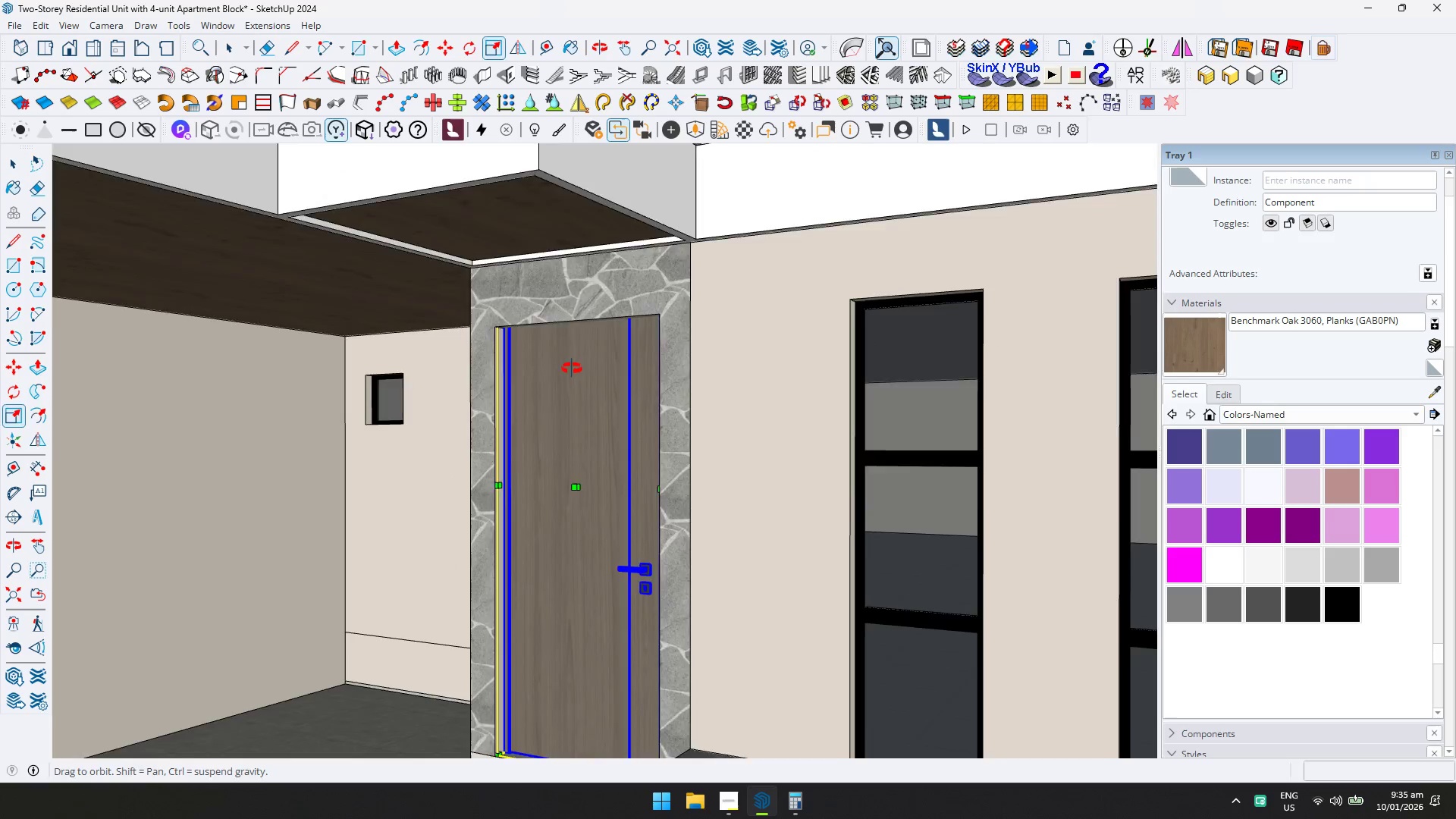 
scroll: coordinate [578, 563], scroll_direction: up, amount: 20.0
 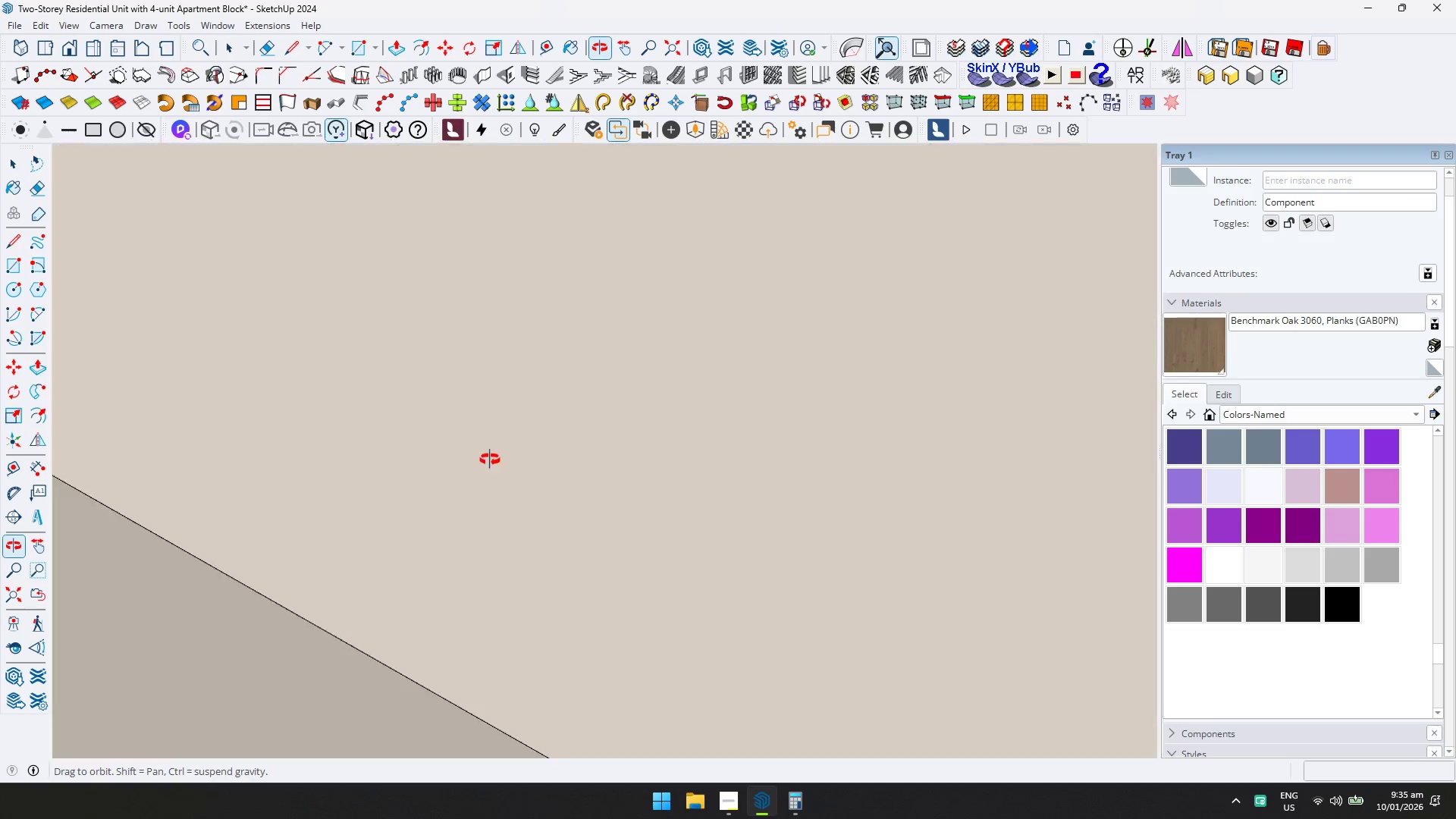 
hold_key(key=ShiftLeft, duration=0.53)
 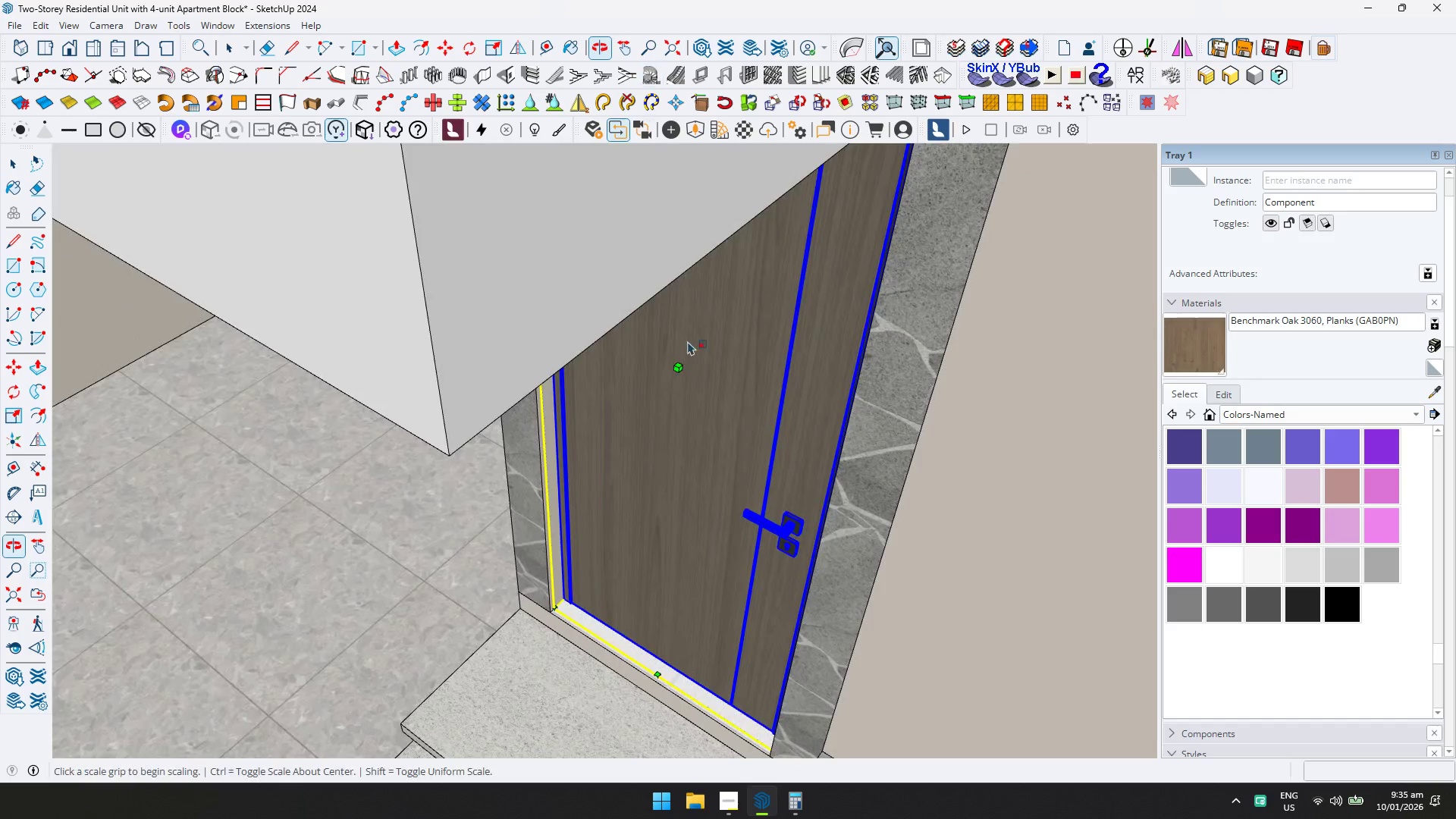 
scroll: coordinate [688, 348], scroll_direction: up, amount: 3.0
 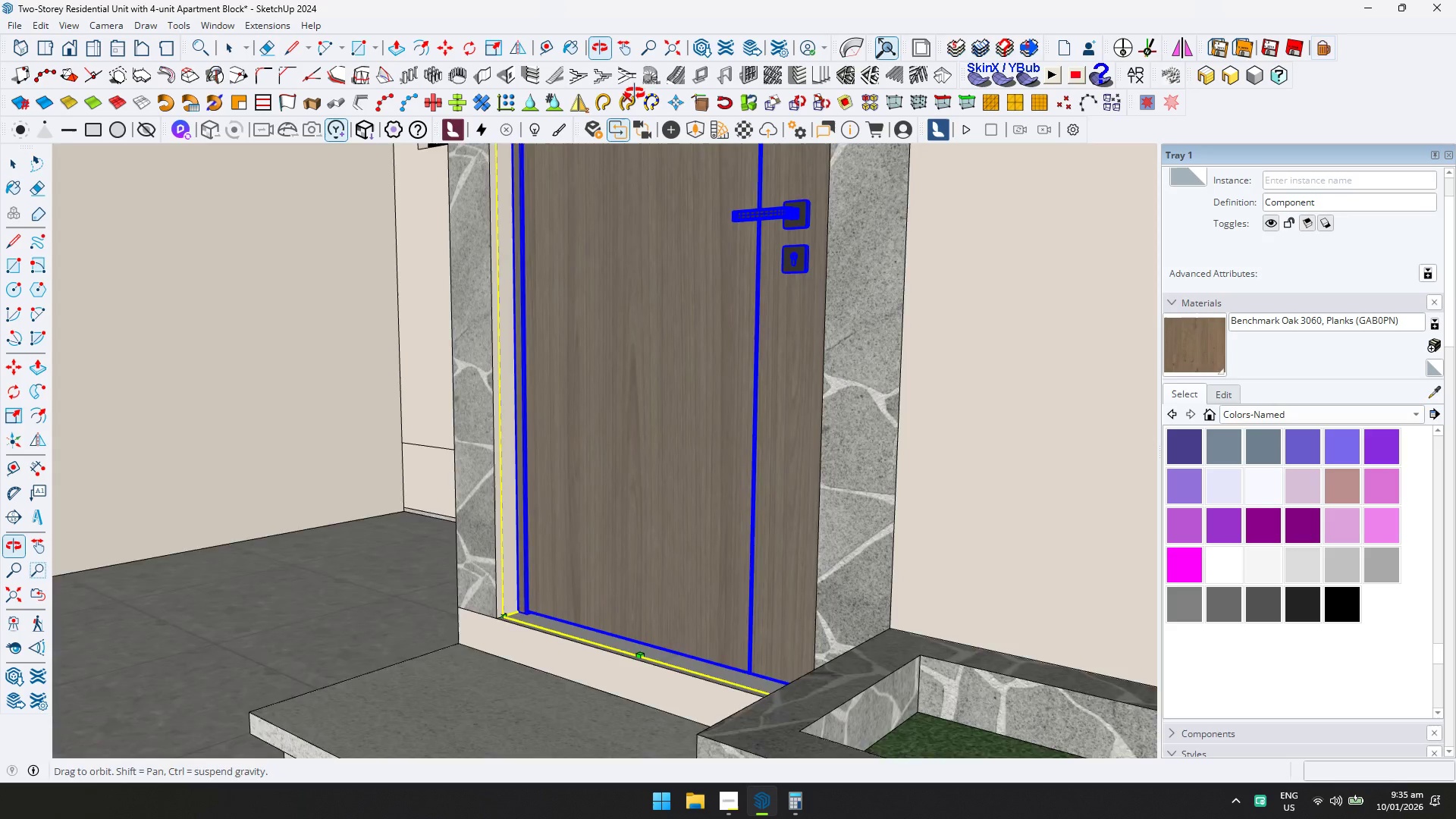 
key(Shift+ShiftLeft)
 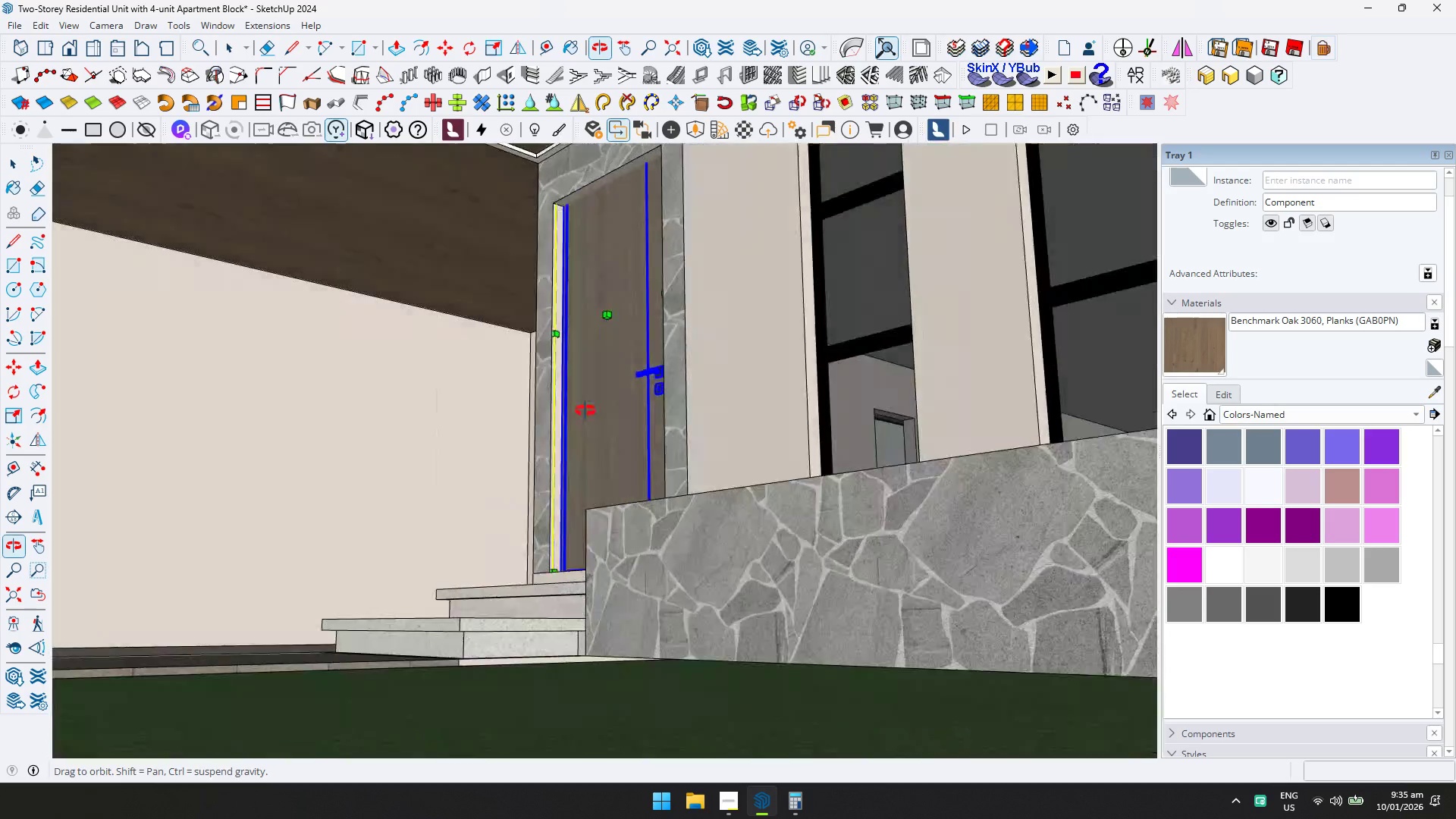 
scroll: coordinate [631, 317], scroll_direction: down, amount: 8.0
 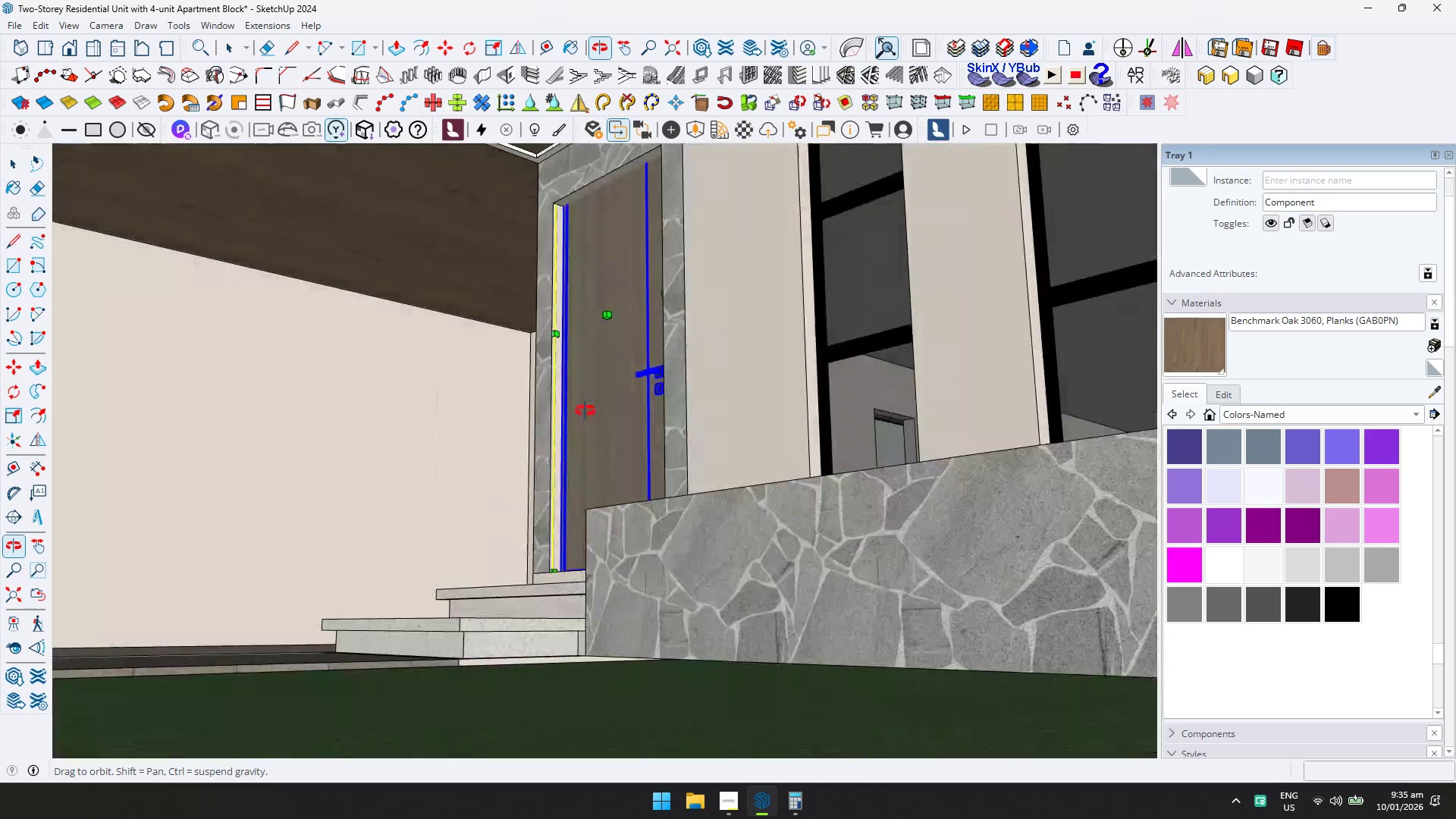 
hold_key(key=ShiftLeft, duration=0.52)
 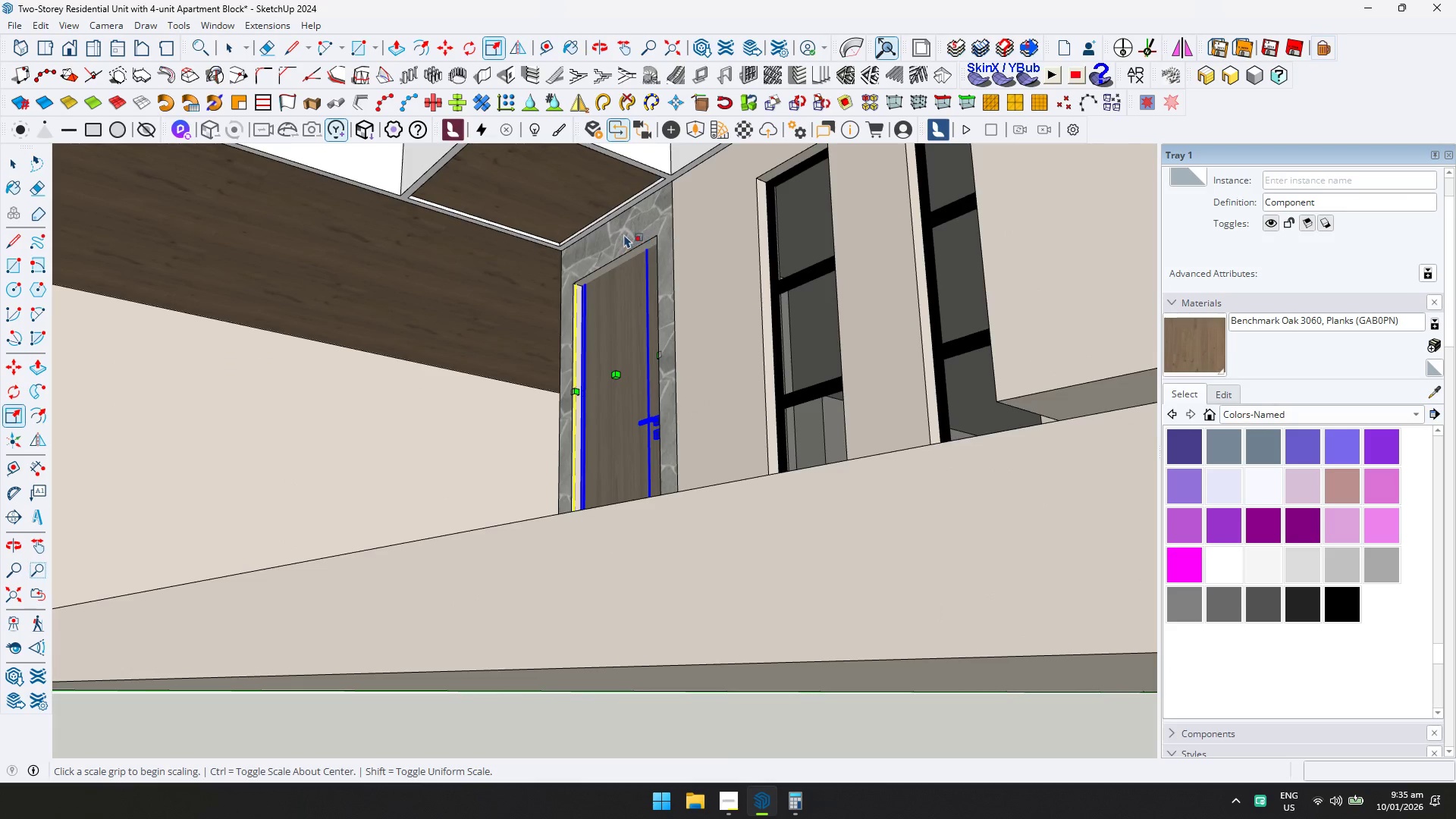 
hold_key(key=ShiftLeft, duration=18.41)
 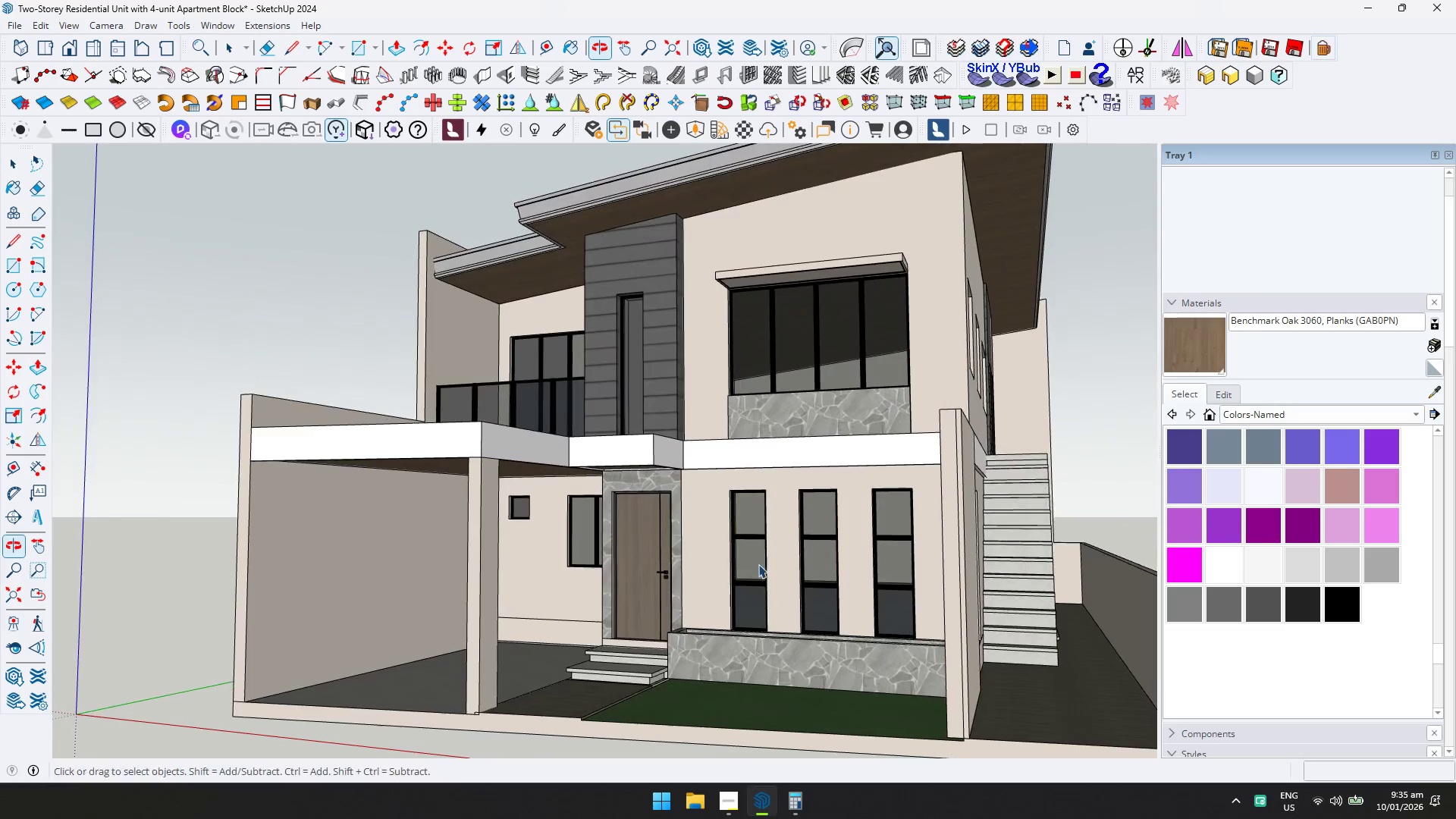 
key(Space)
 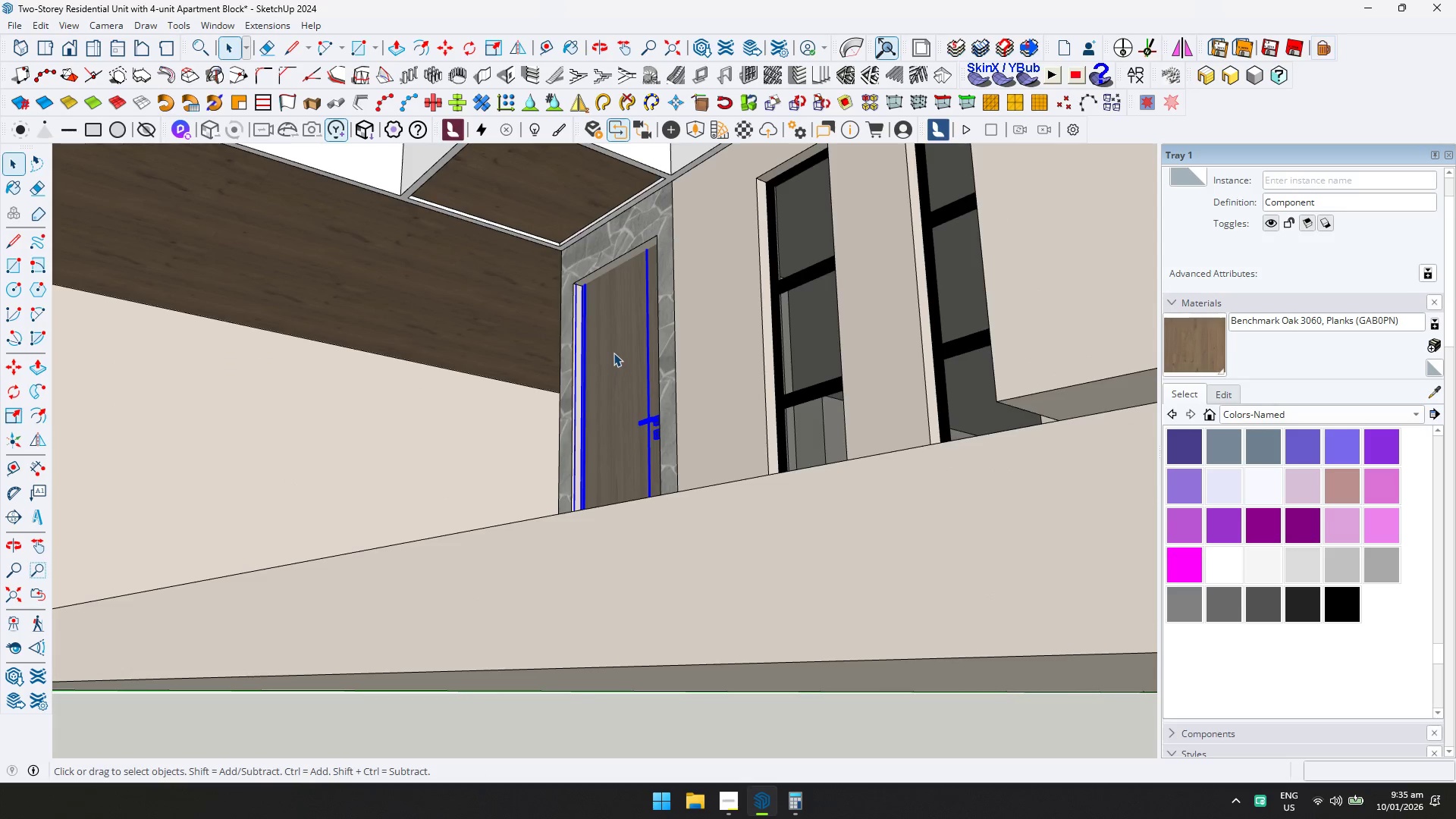 
double_click([613, 353])
 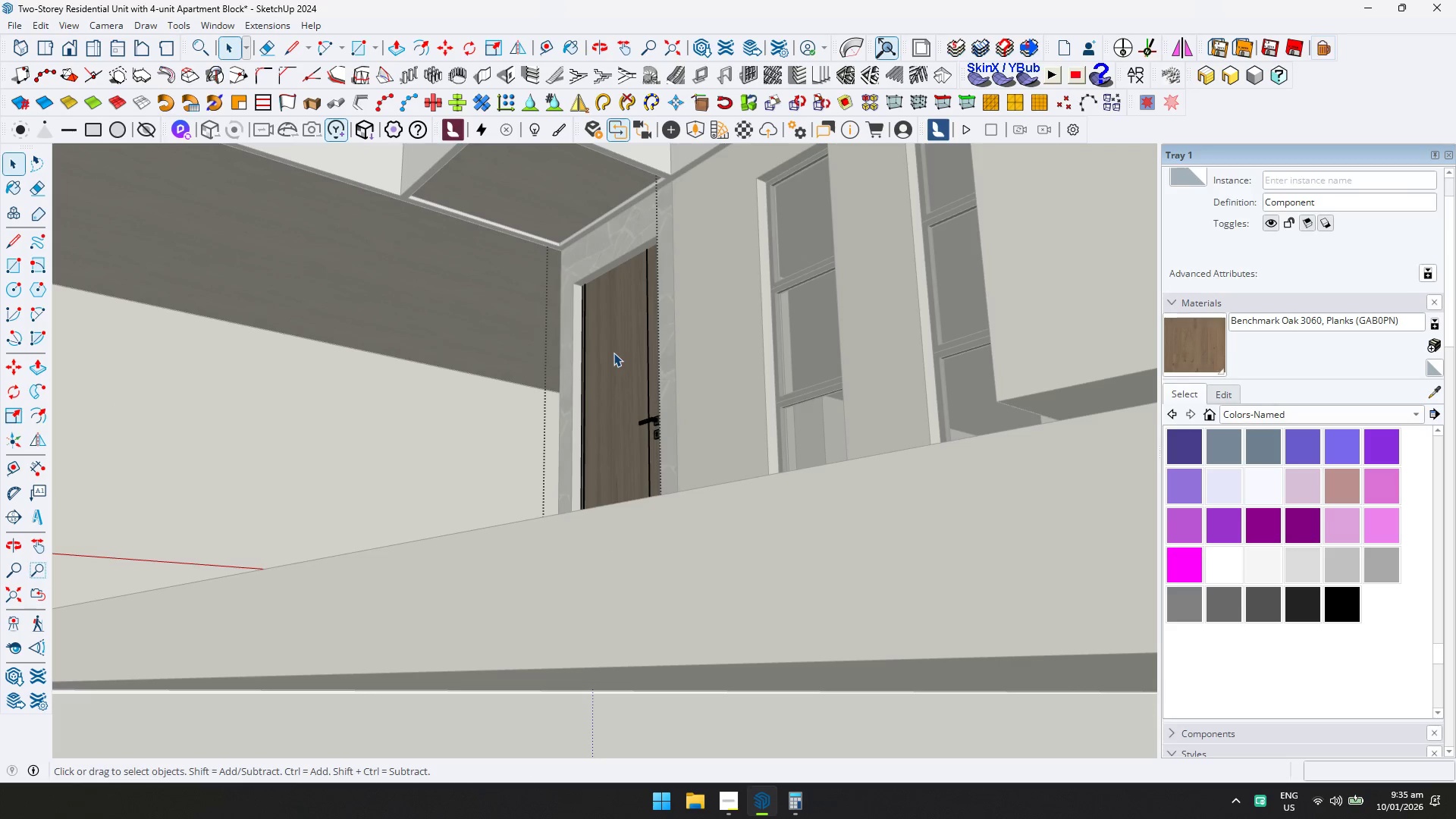 
type(SD)
 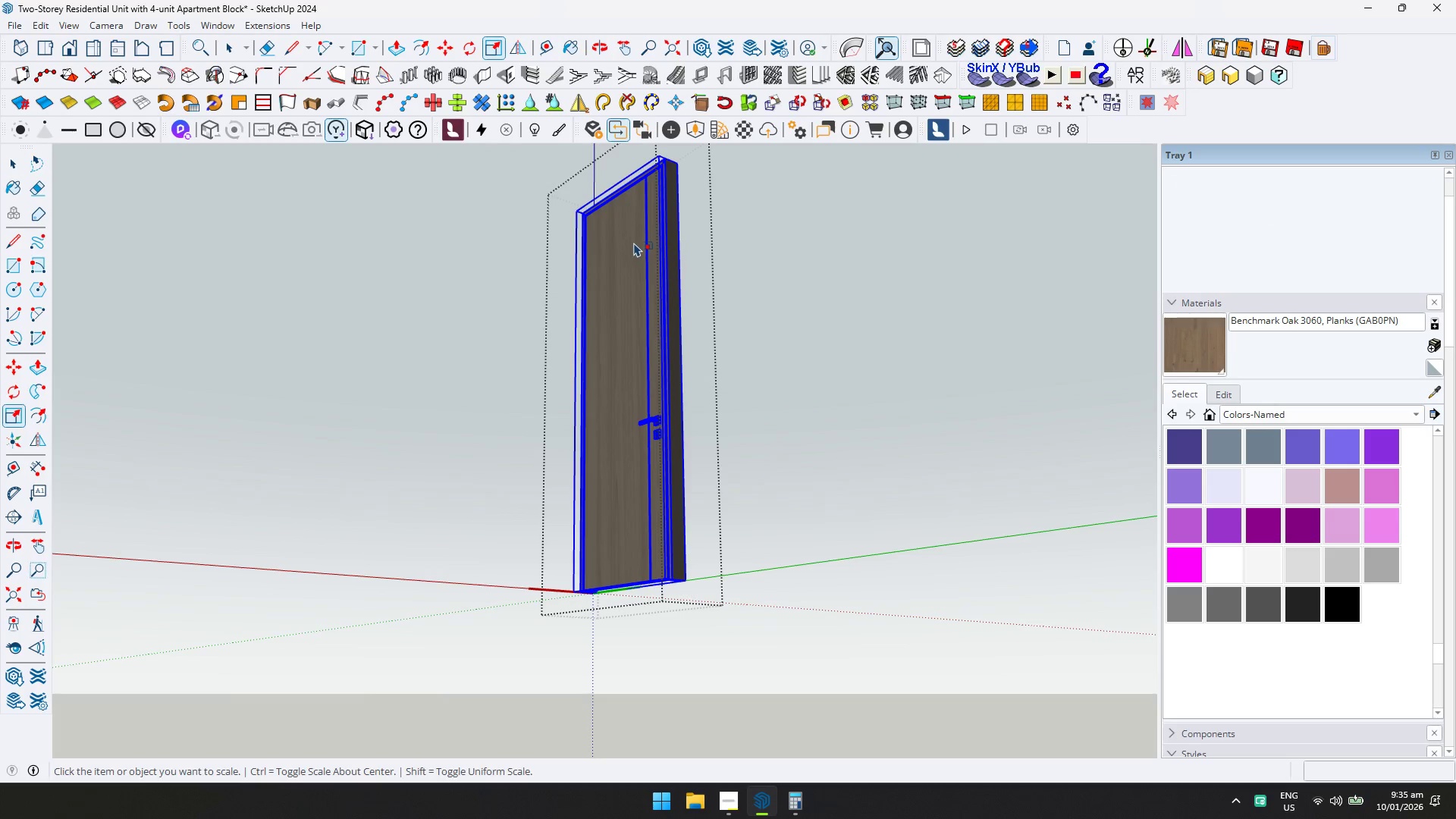 
key(Space)
 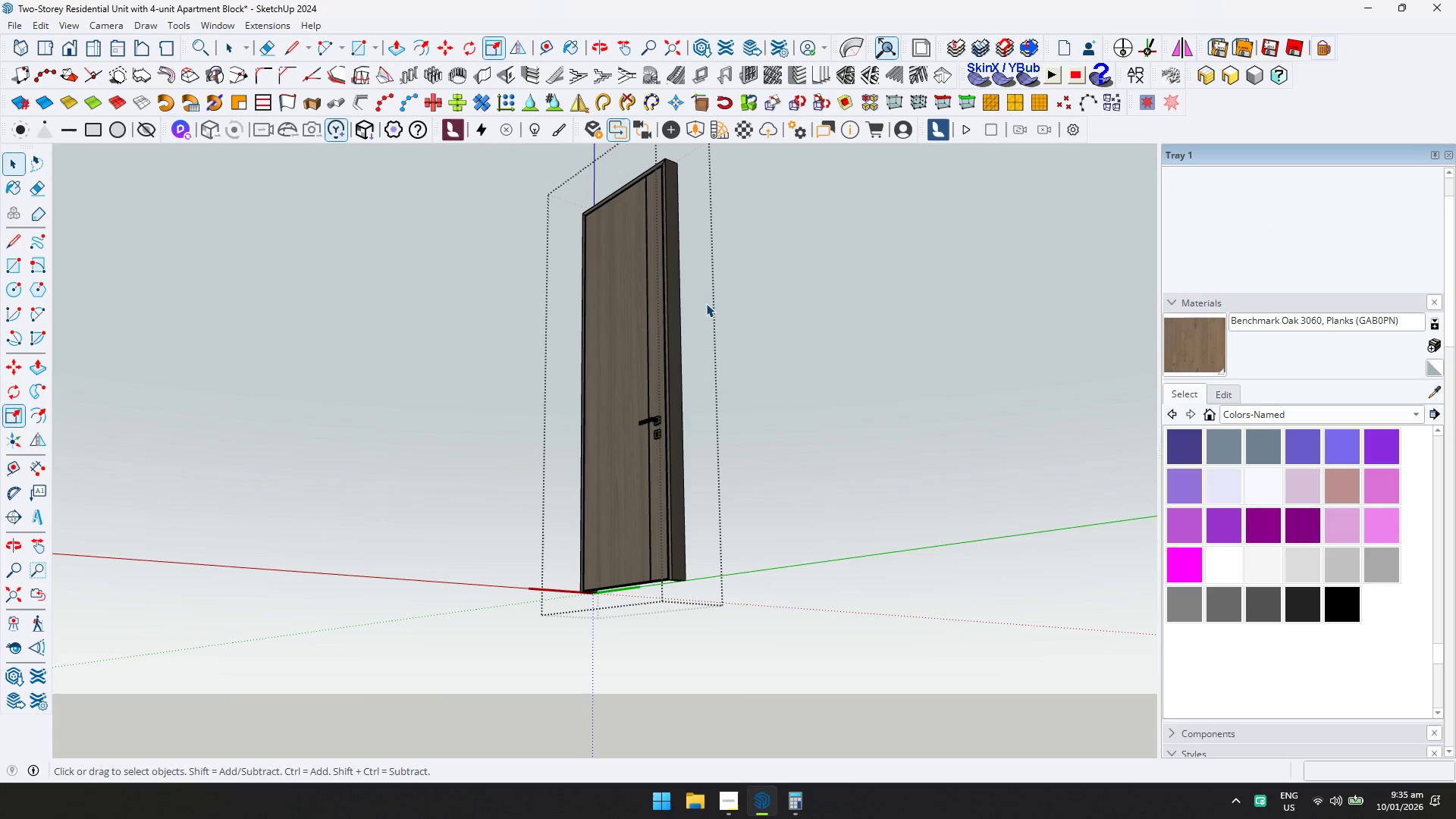 
key(Control+ControlLeft)
 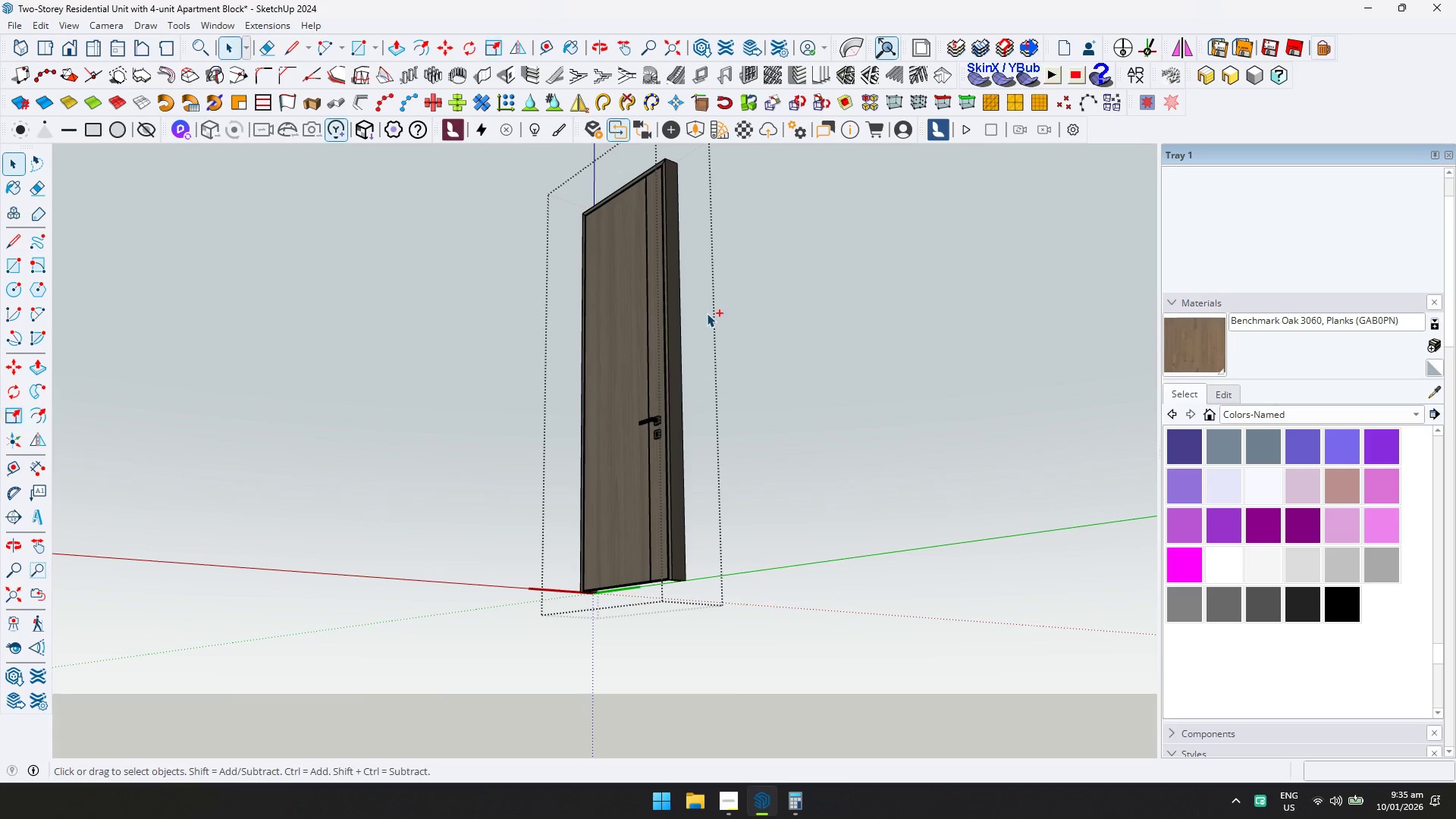 
key(Control+A)
 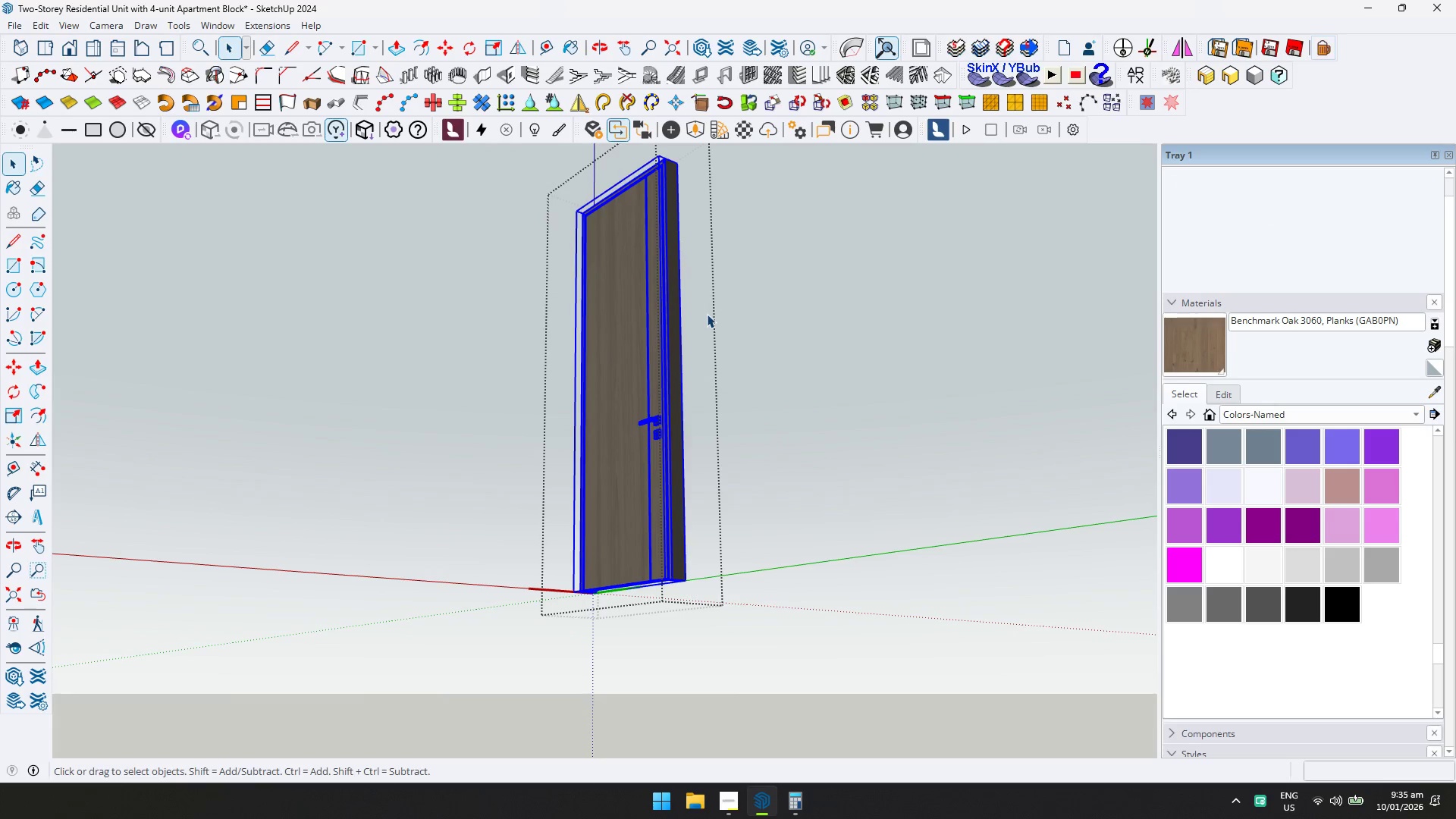 
key(S)
 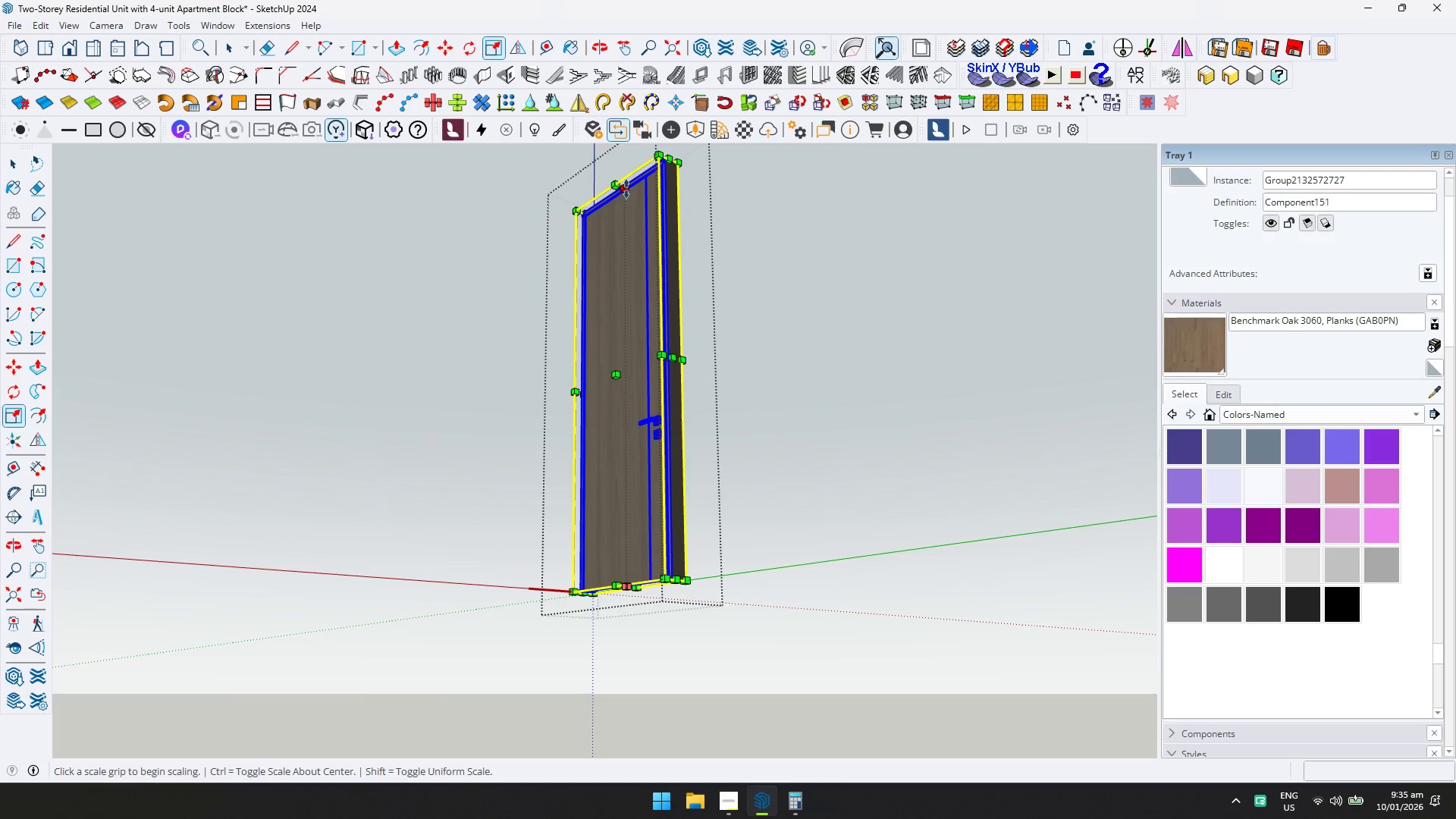 
left_click([626, 189])
 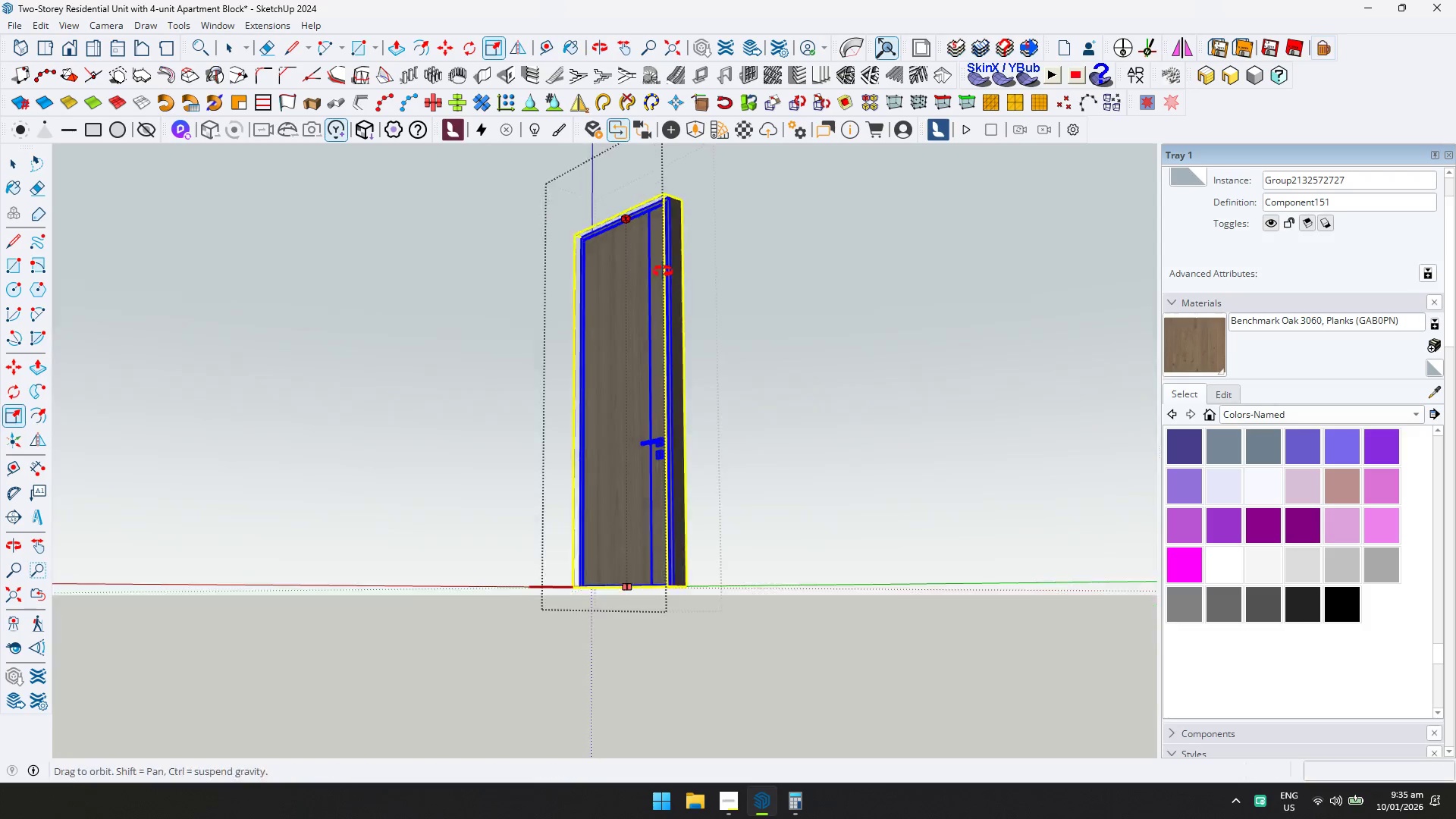 
key(D)
 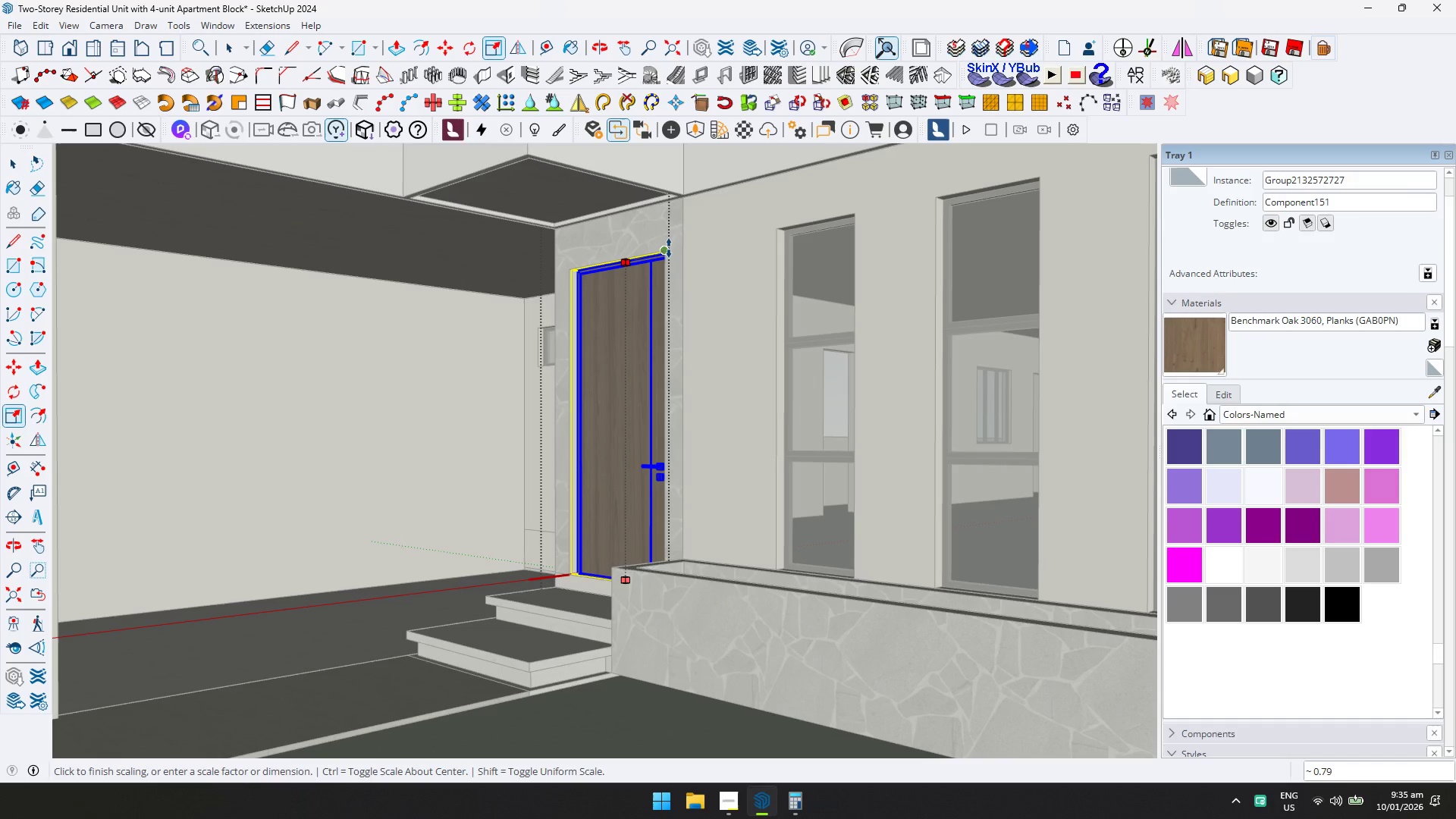 
left_click([667, 249])
 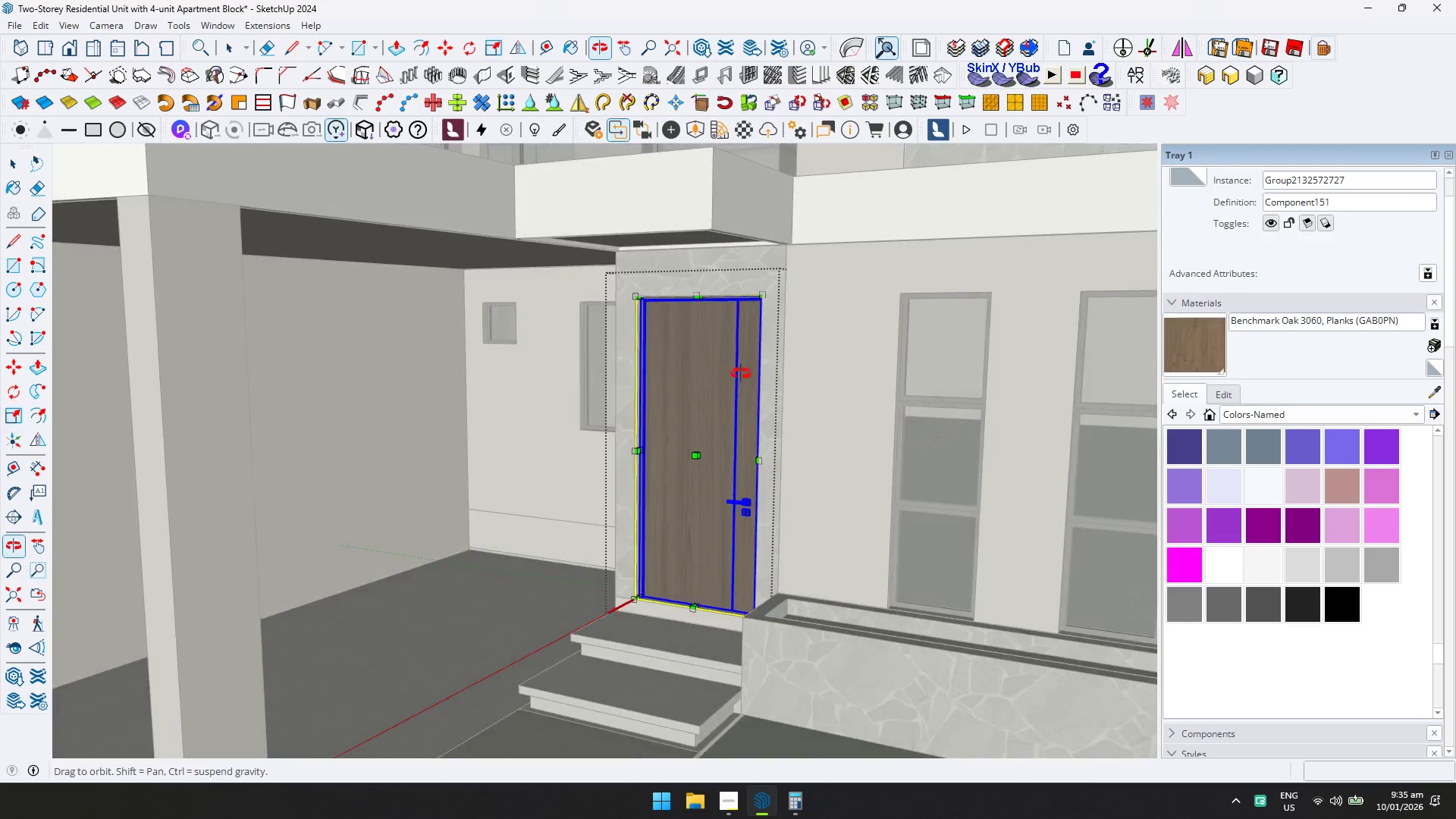 
key(Space)
 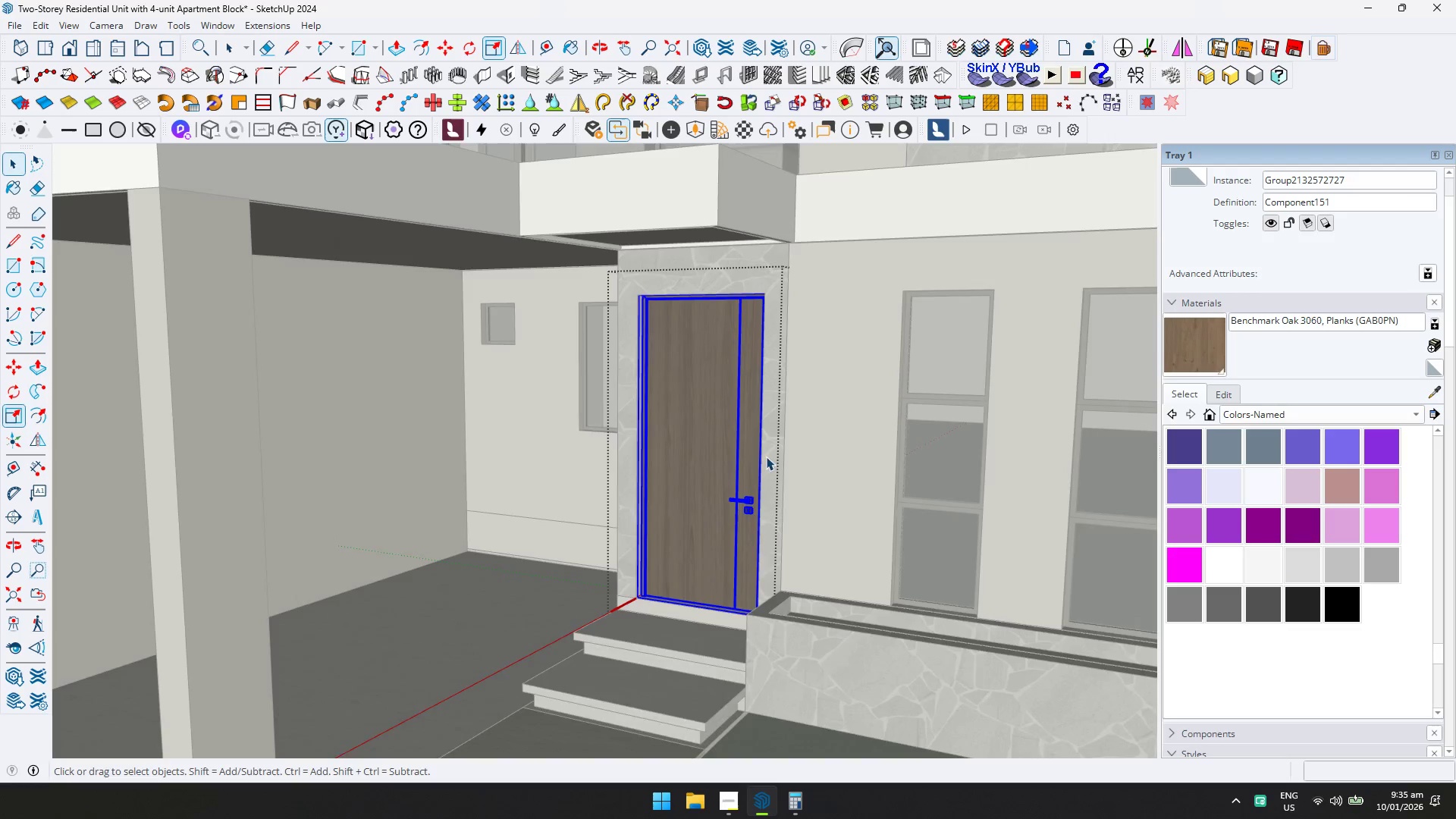 
scroll: coordinate [747, 485], scroll_direction: up, amount: 2.0
 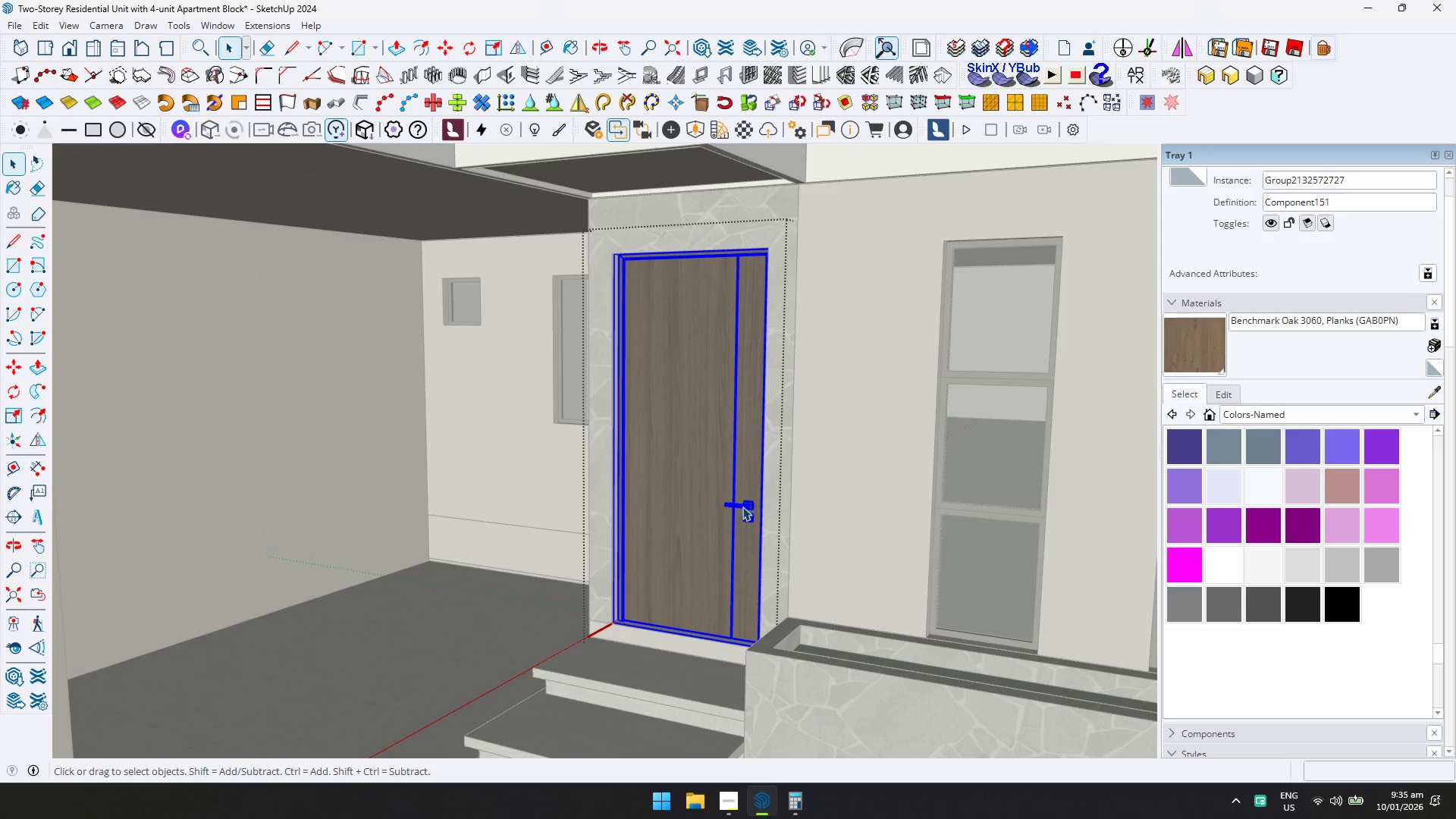 
double_click([743, 507])
 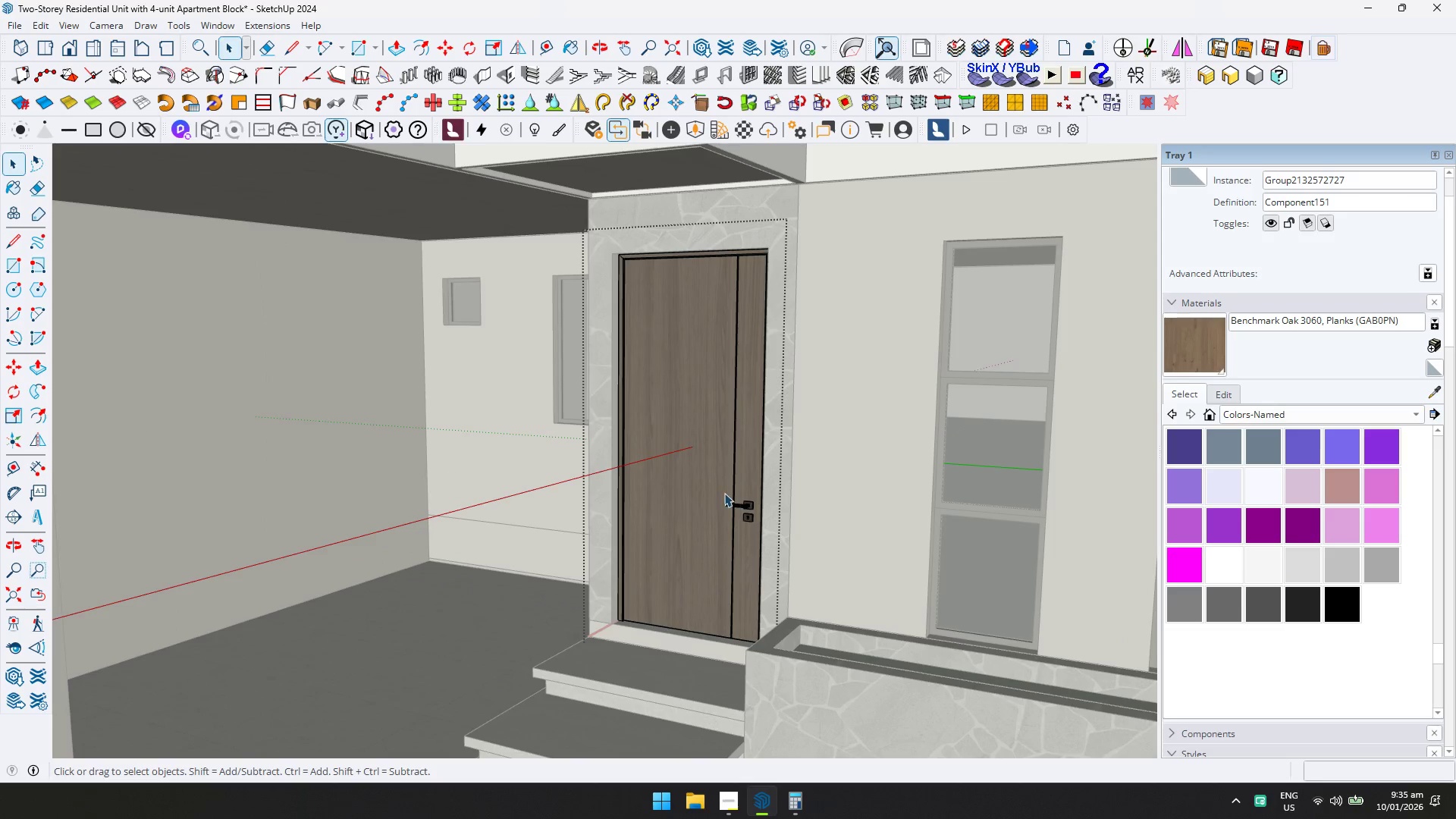 
left_click_drag(start_coordinate=[722, 492], to_coordinate=[780, 537])
 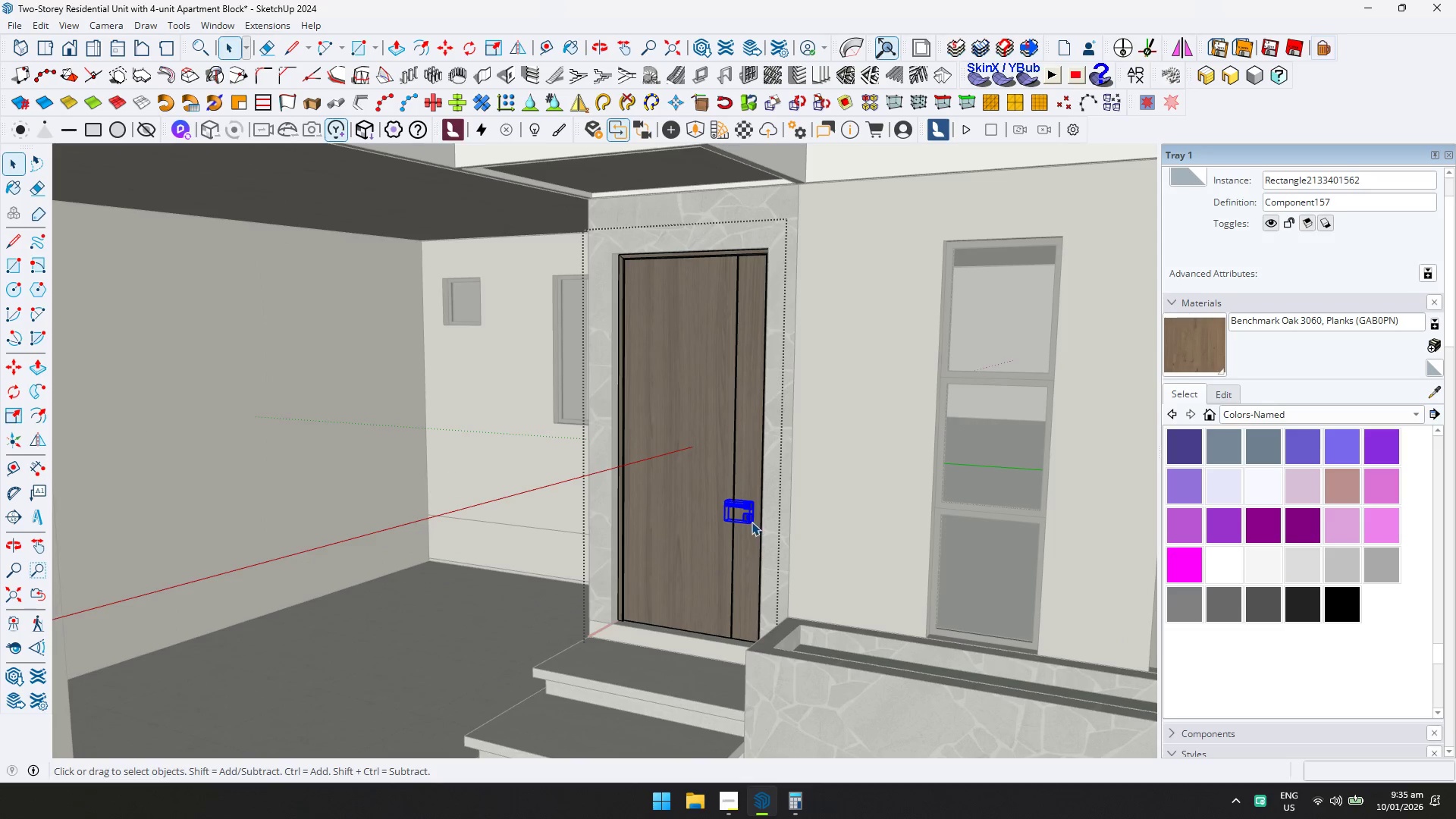 
type(DM)
 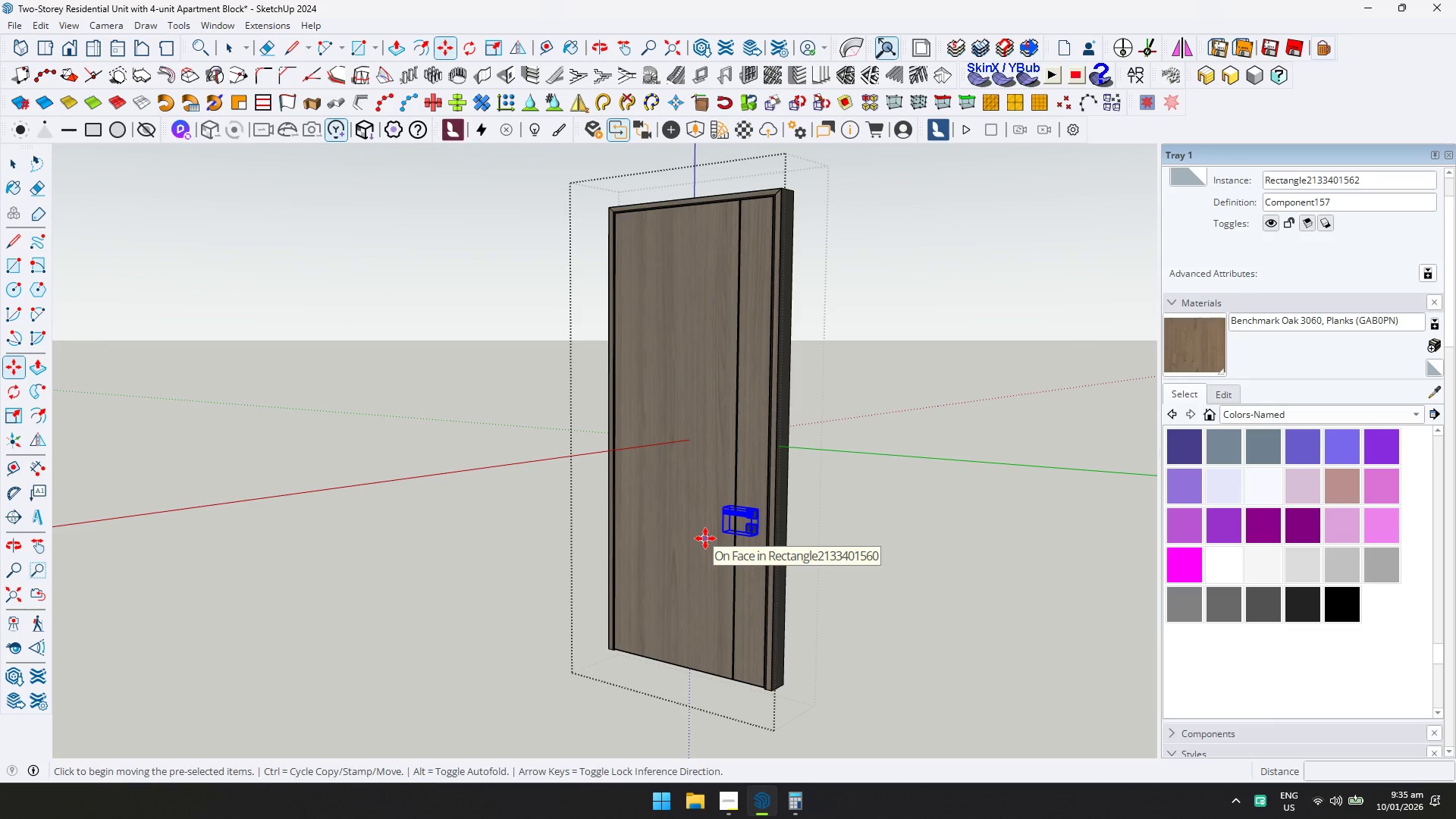 
scroll: coordinate [702, 532], scroll_direction: up, amount: 2.0
 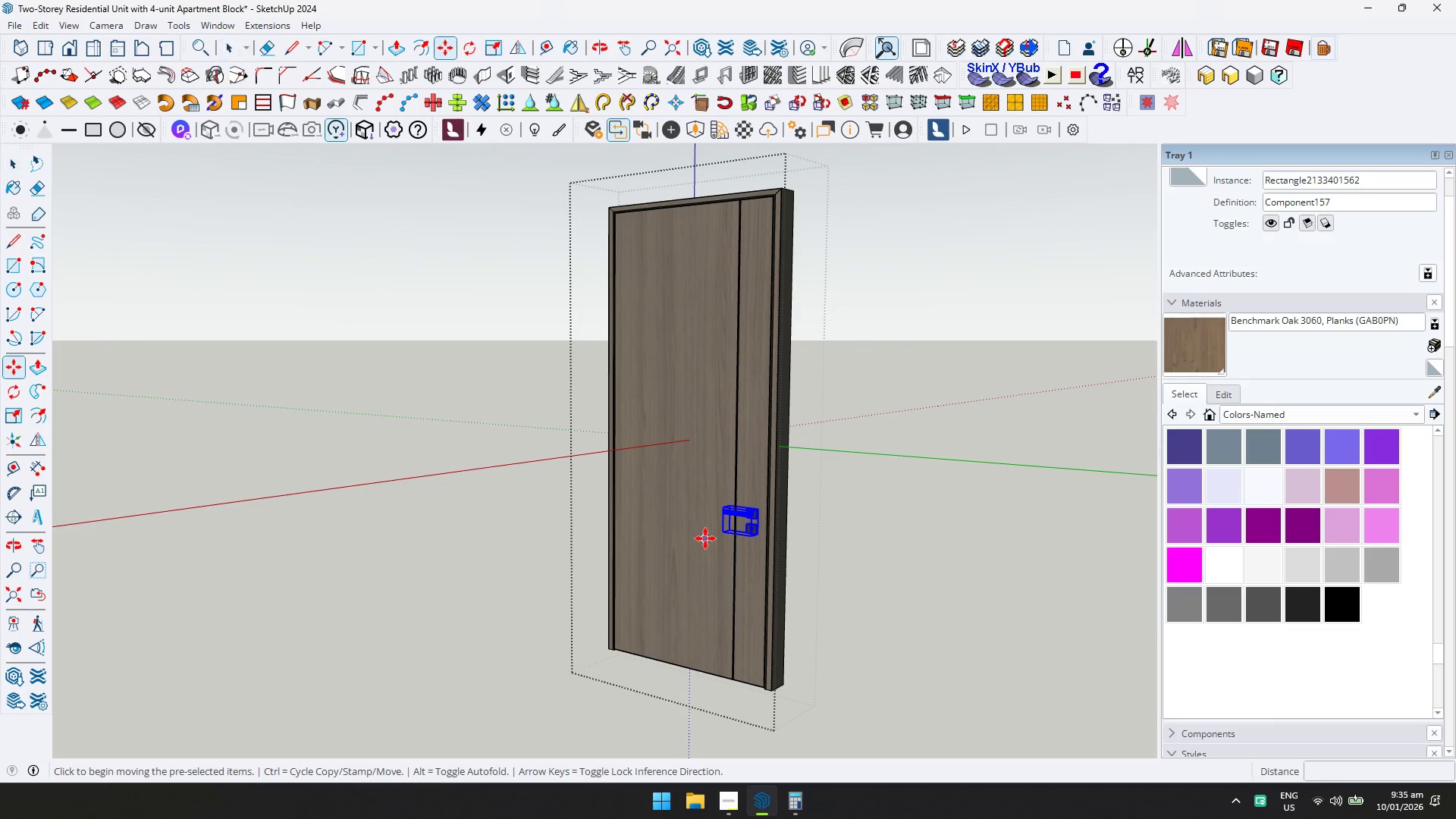 
left_click([705, 538])
 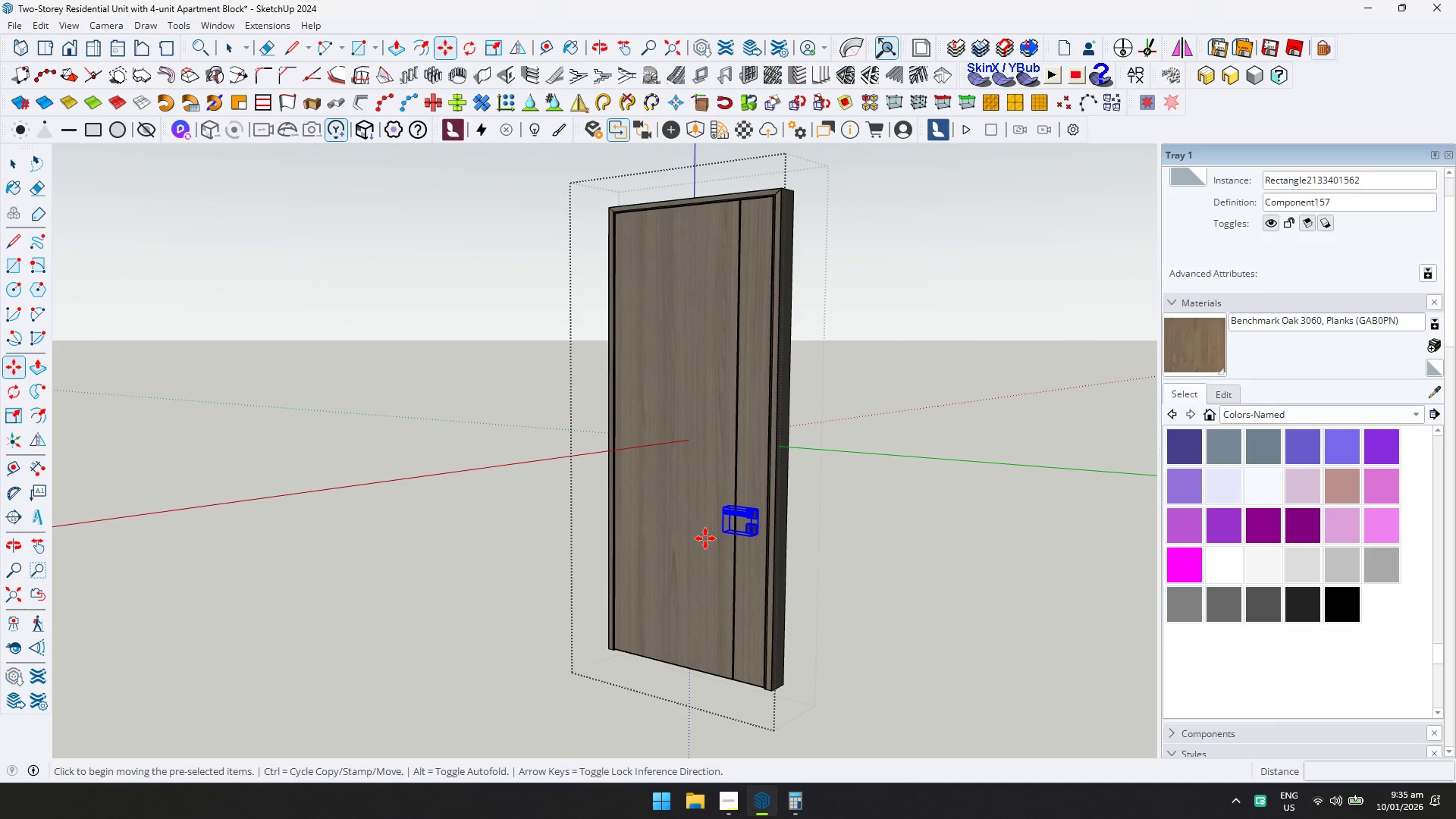 
key(ArrowUp)
 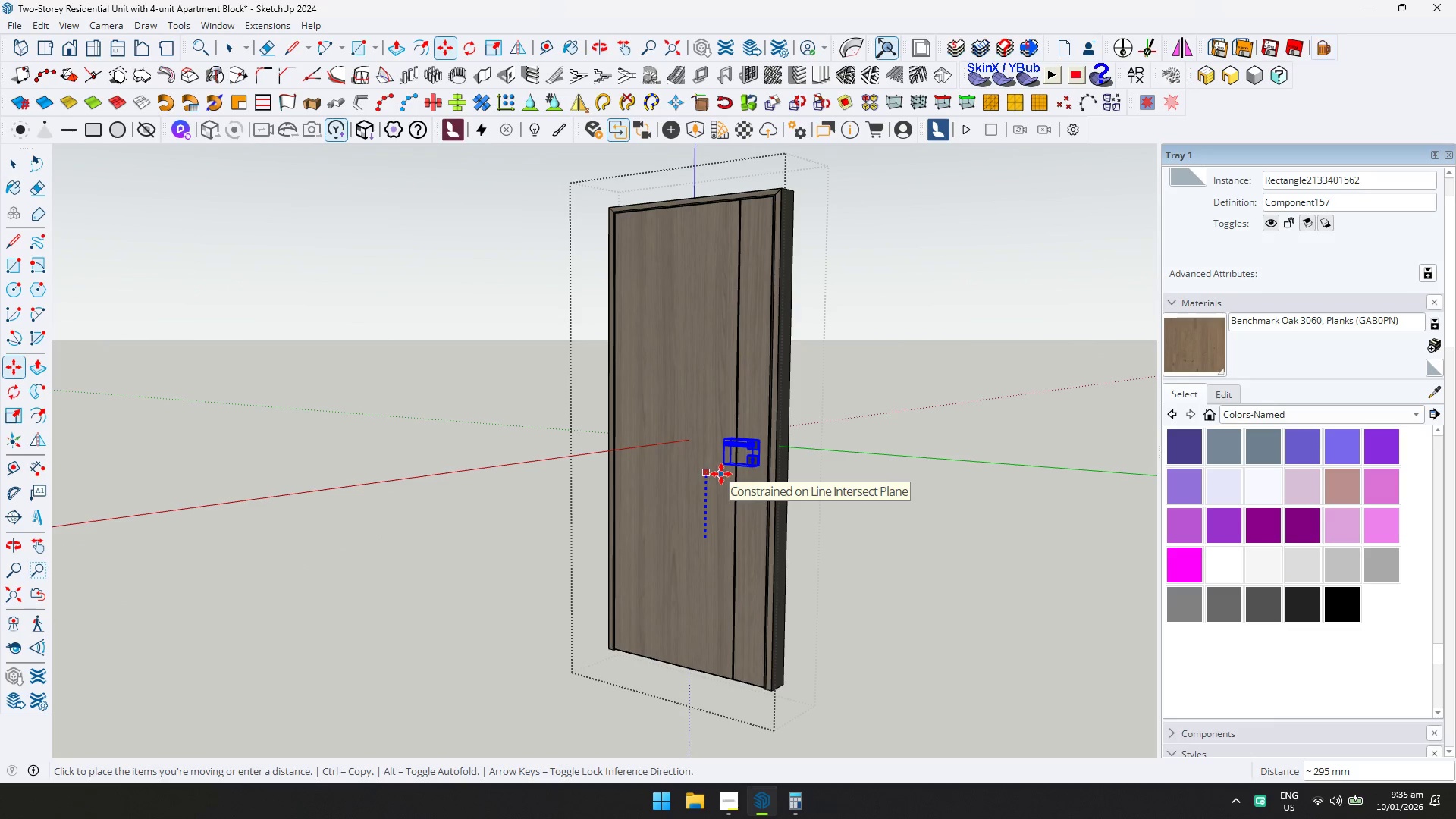 
type(200)
 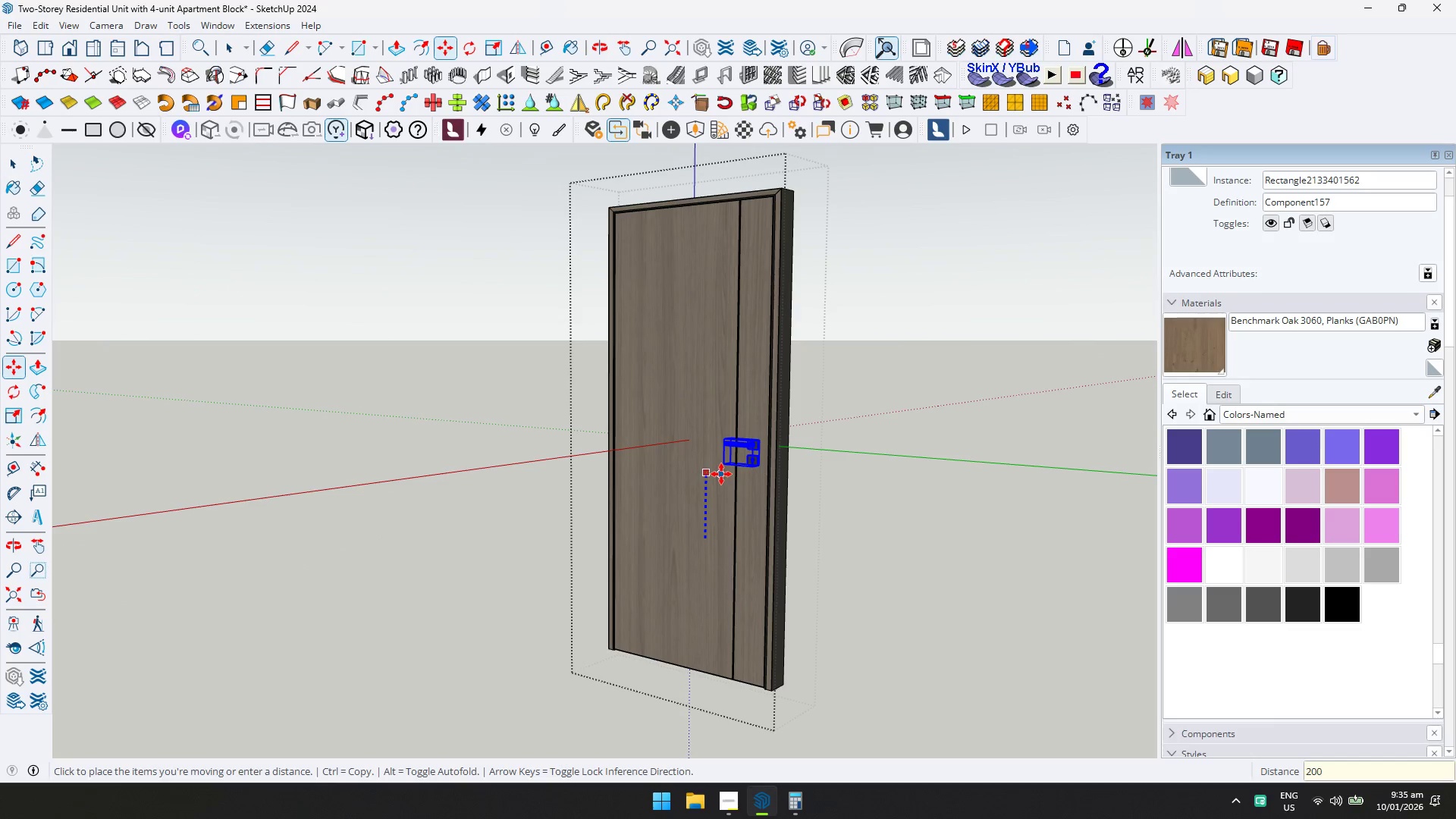 
key(Enter)
 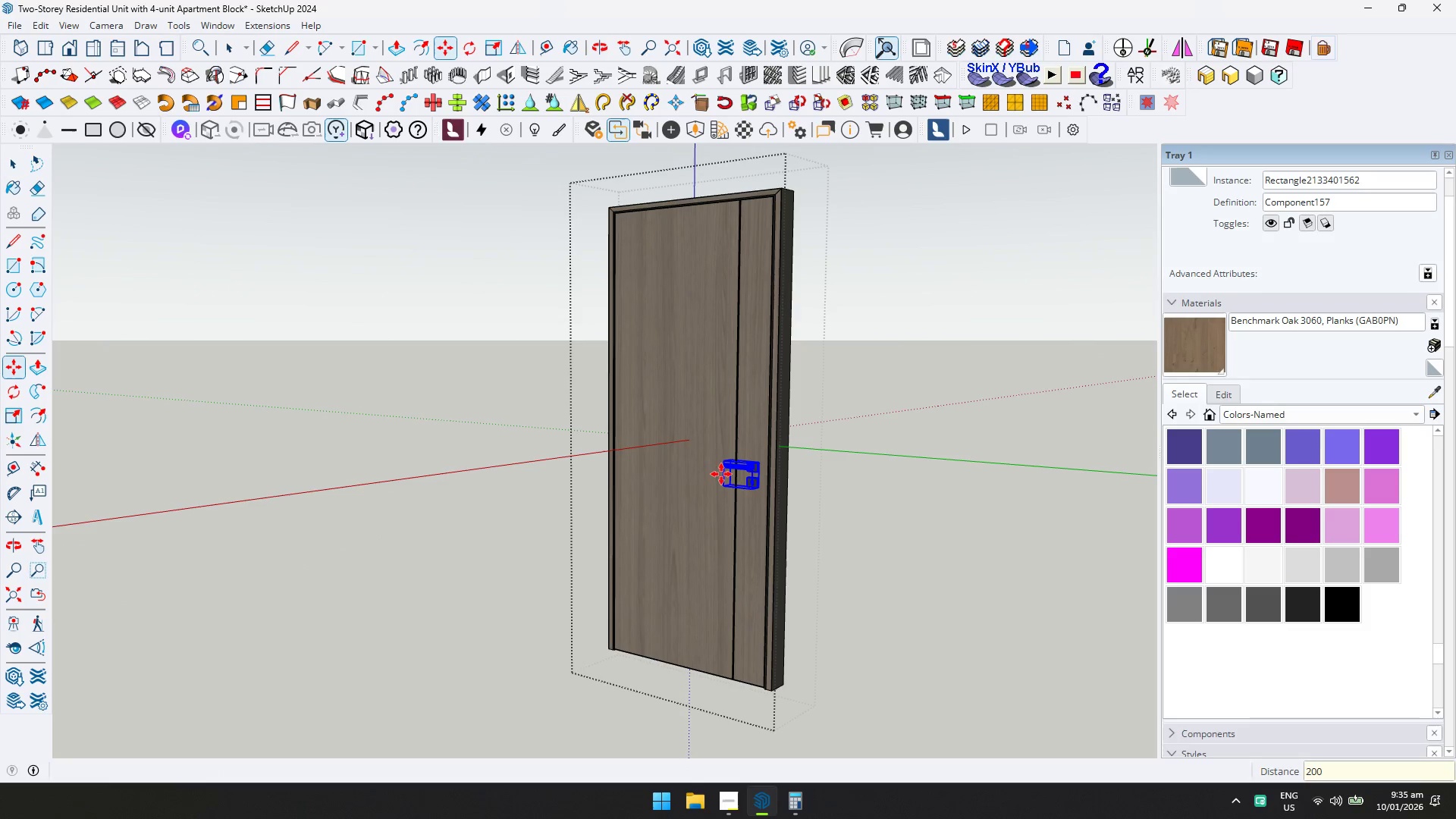 
key(Space)
 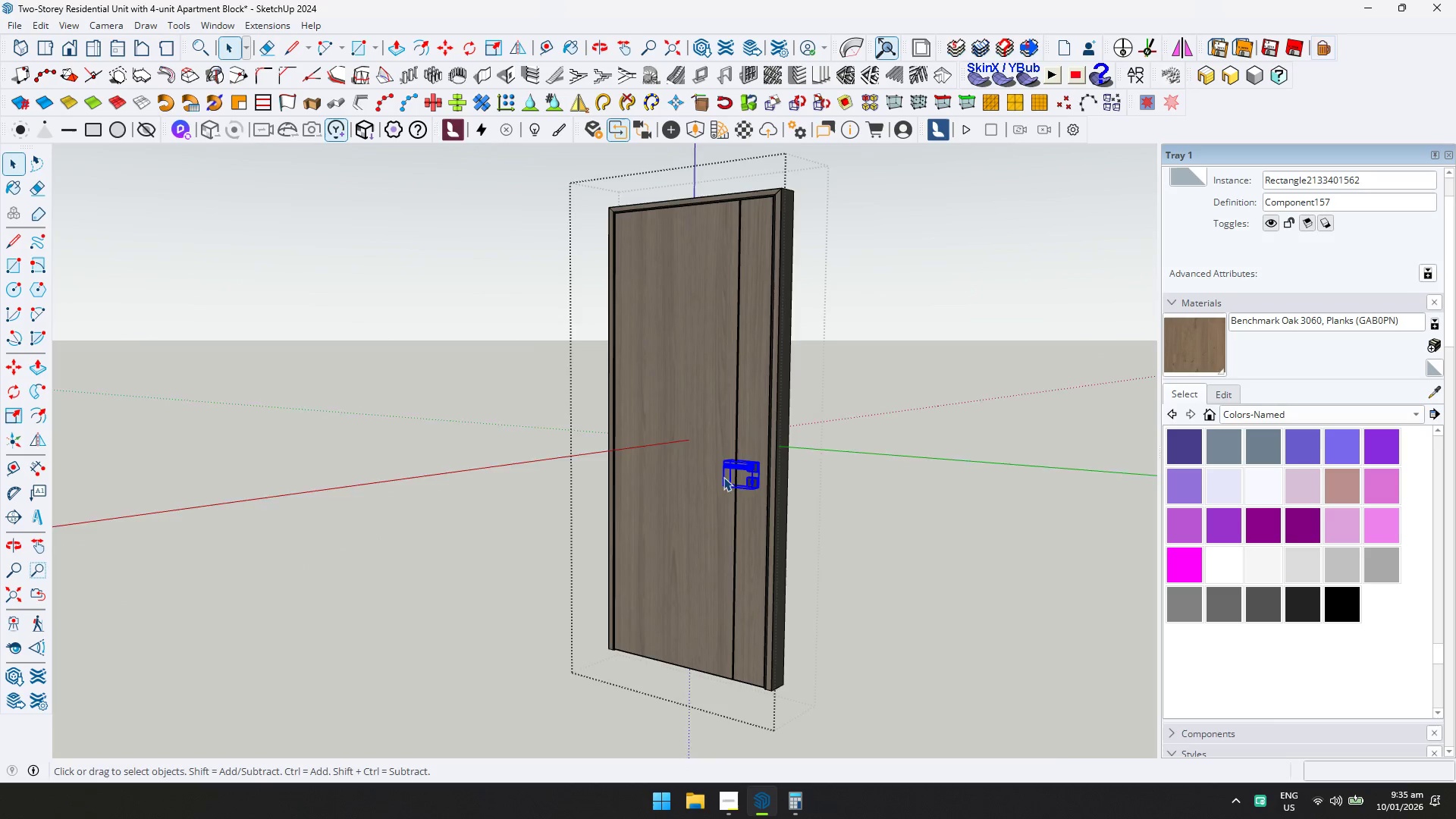 
key(Escape)
 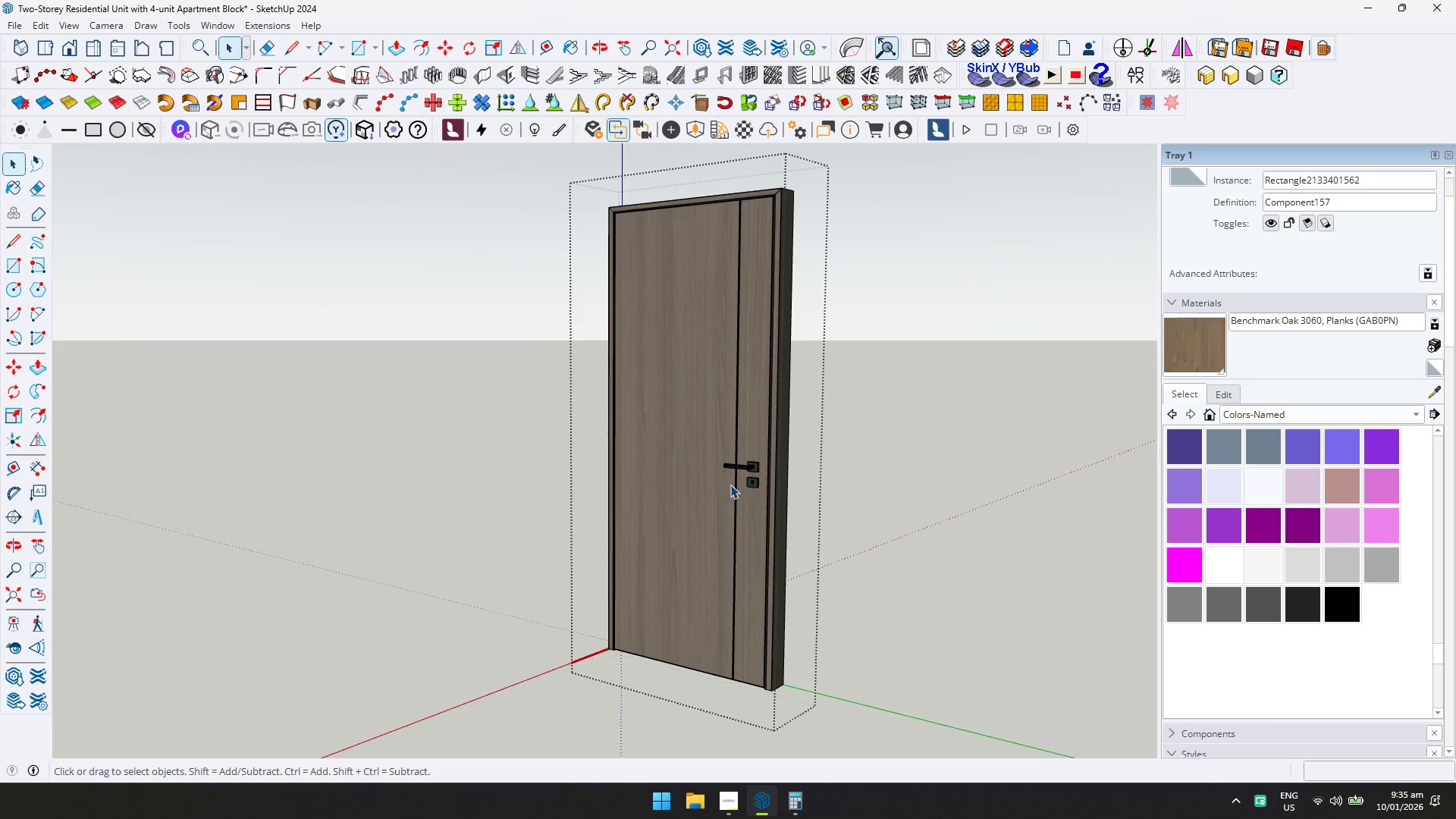 
key(Escape)
 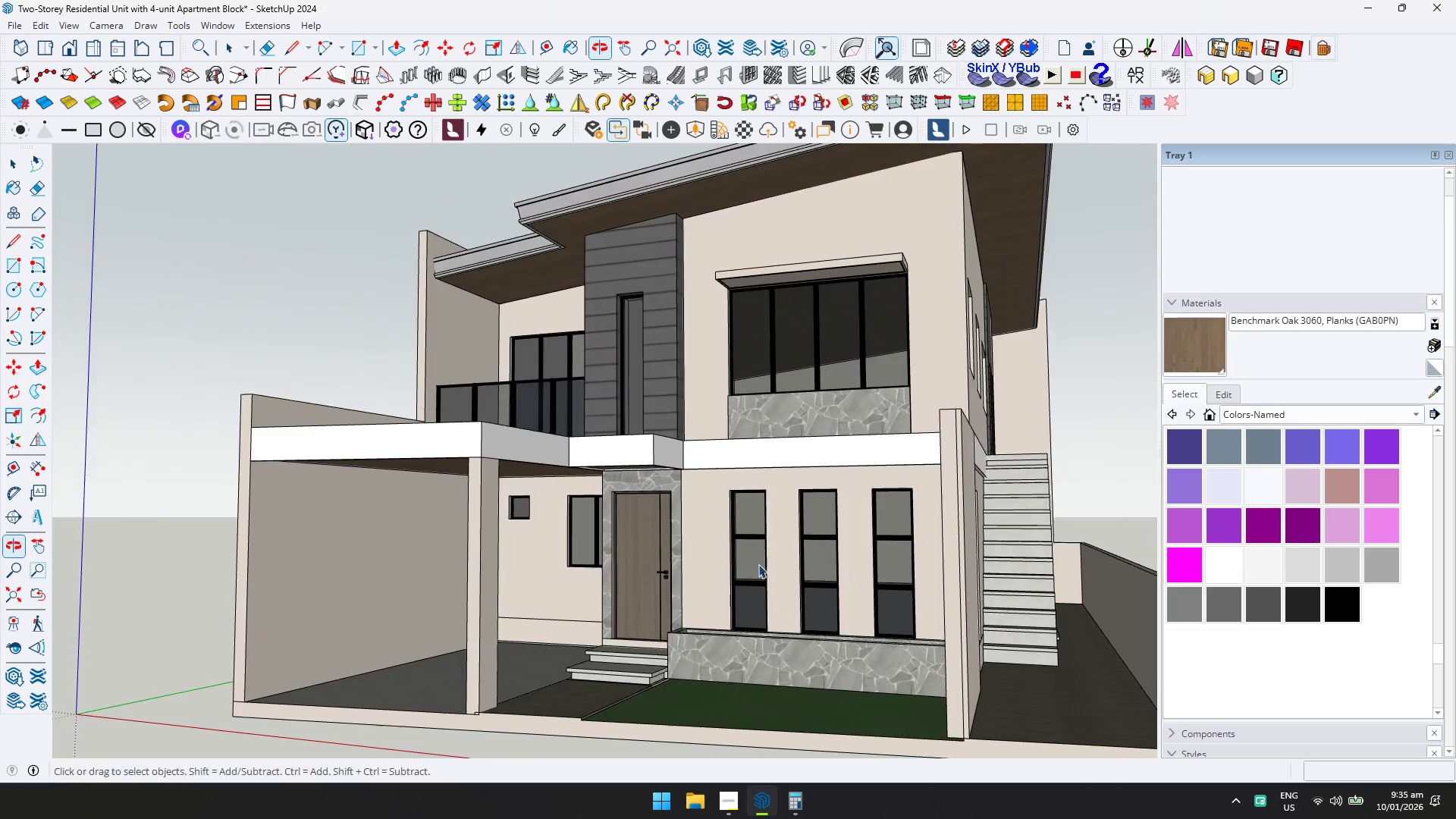 
scroll: coordinate [733, 490], scroll_direction: down, amount: 12.0
 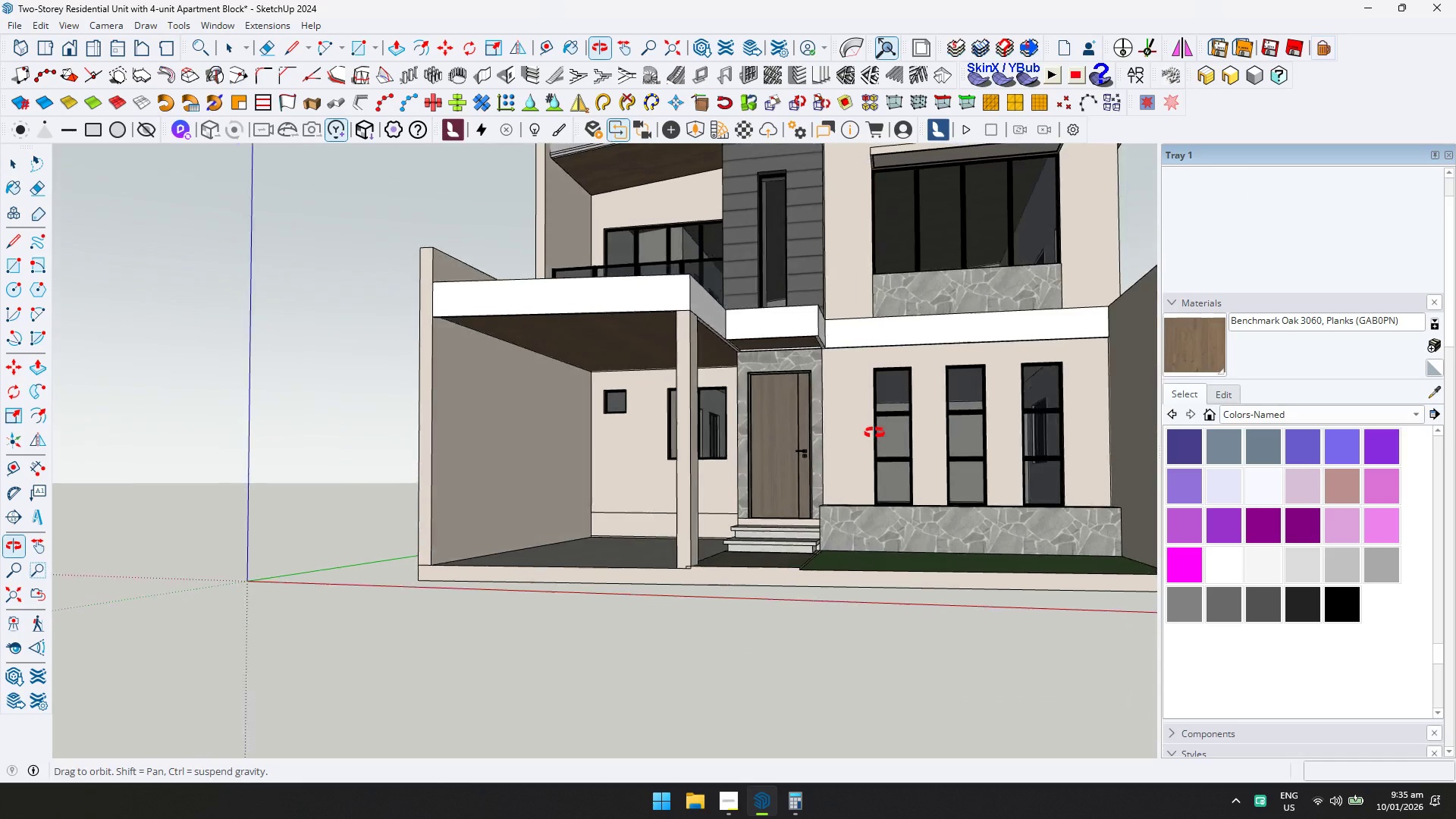 
key(Shift+ShiftLeft)
 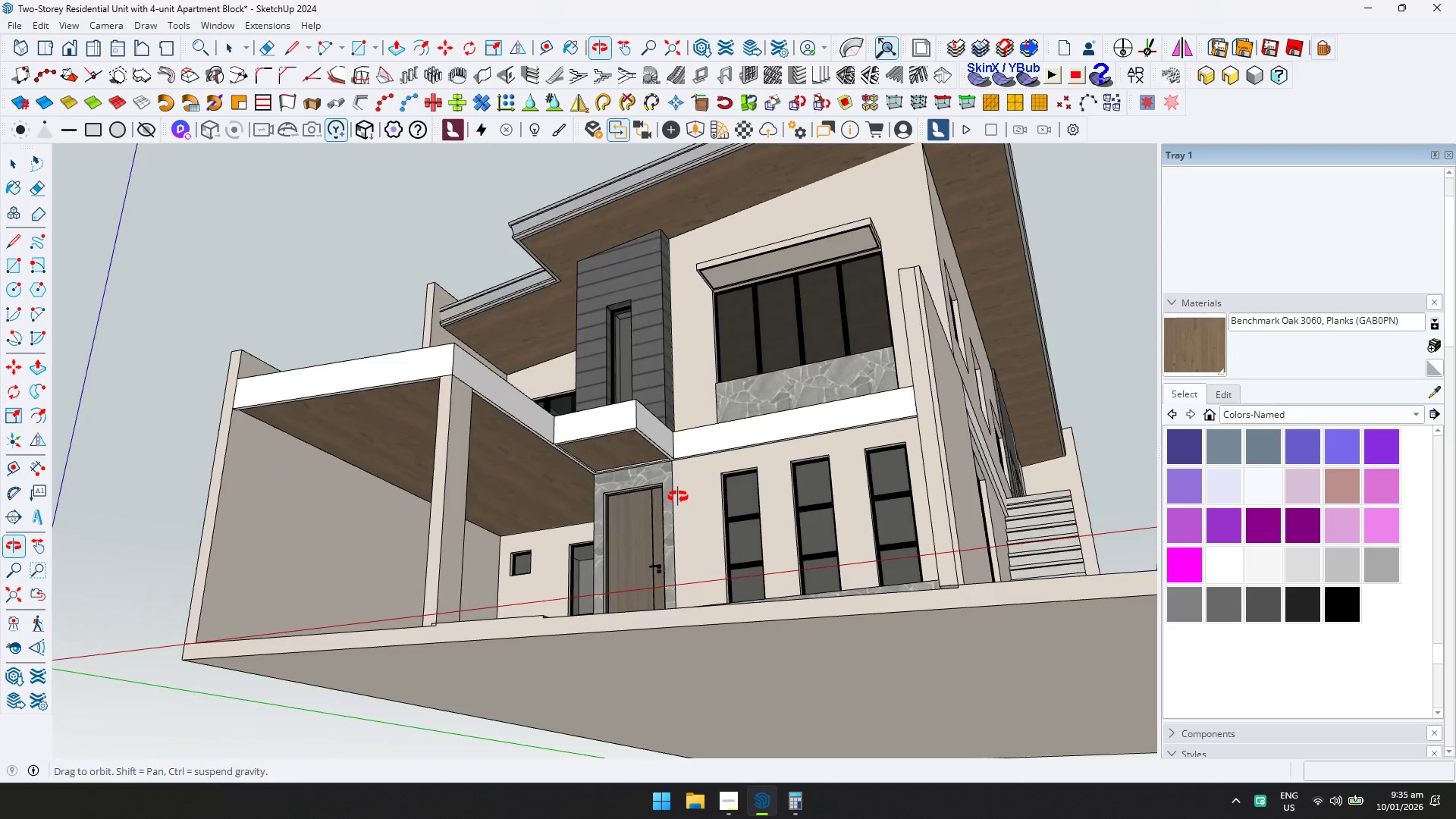 
scroll: coordinate [645, 493], scroll_direction: up, amount: 3.0
 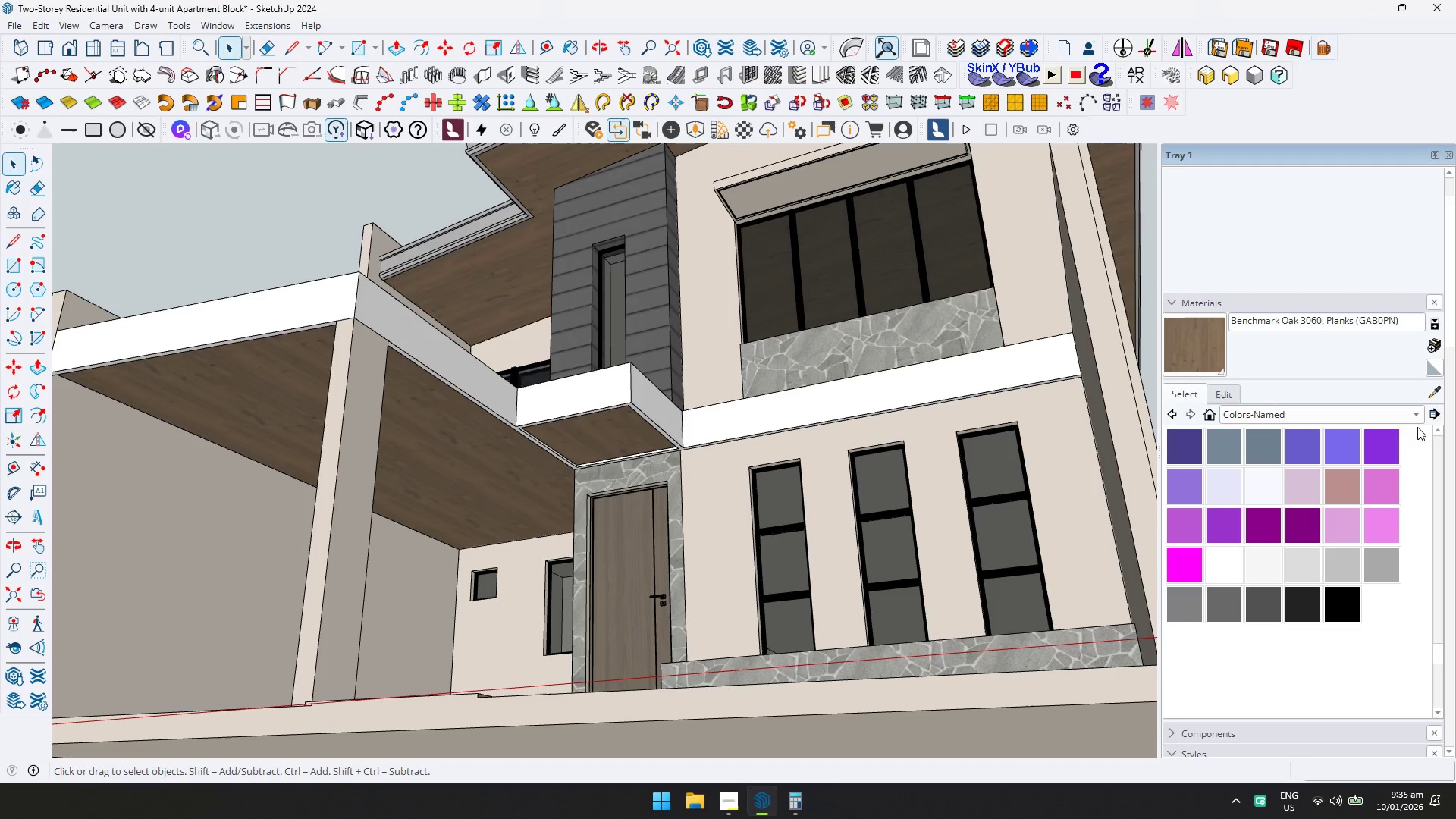 
left_click([1436, 396])
 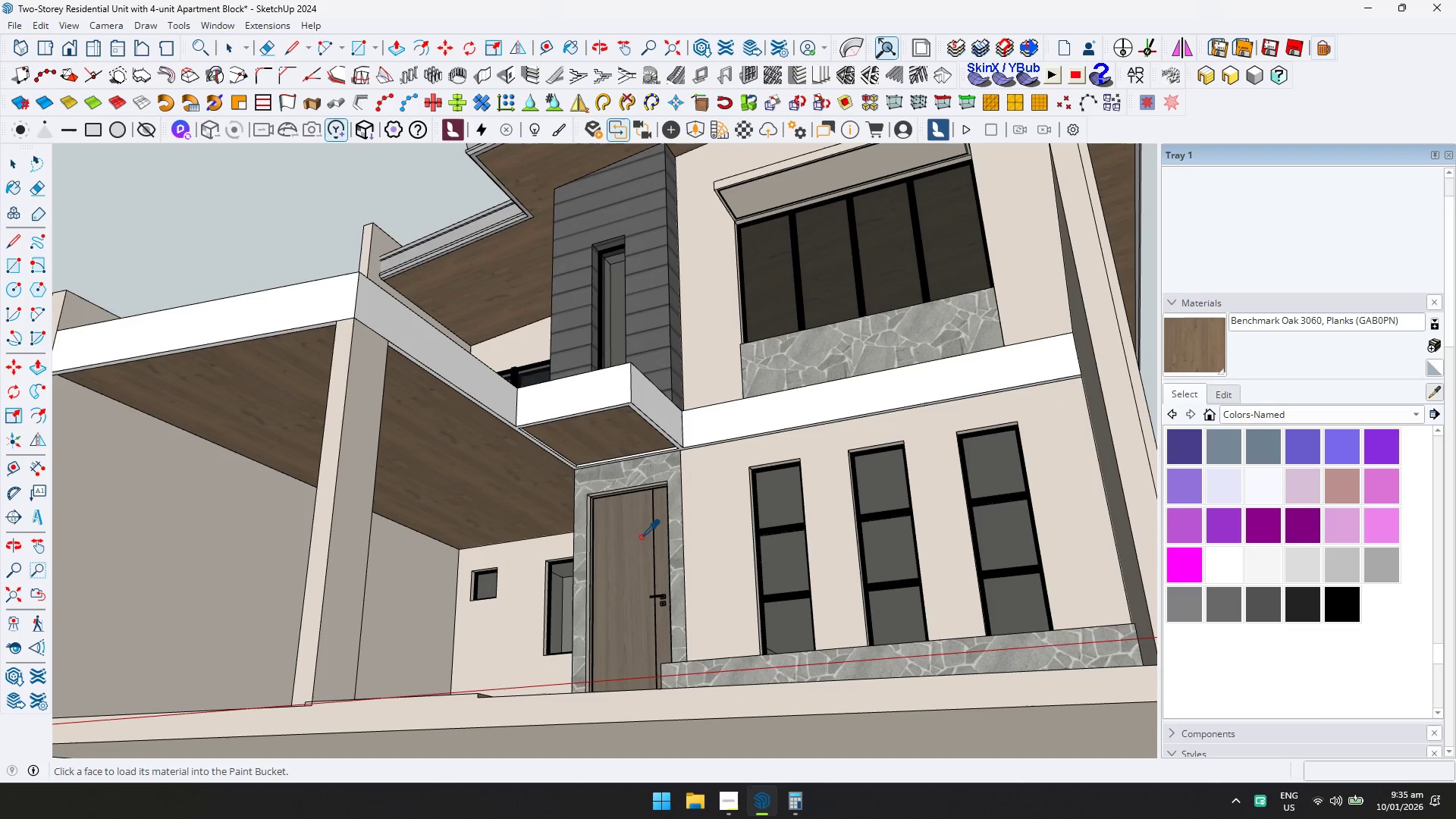 
left_click([641, 537])
 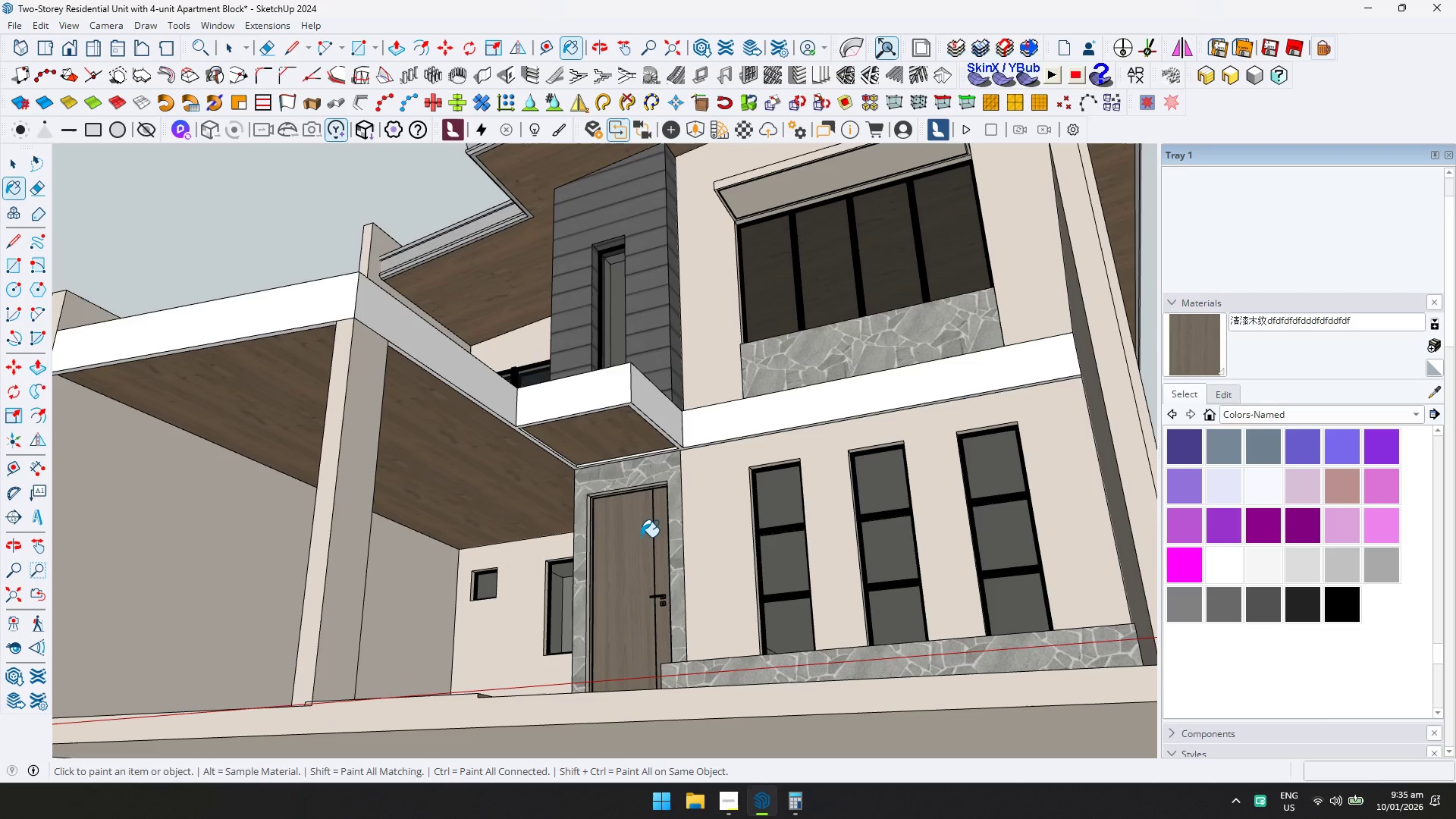 
key(Space)
 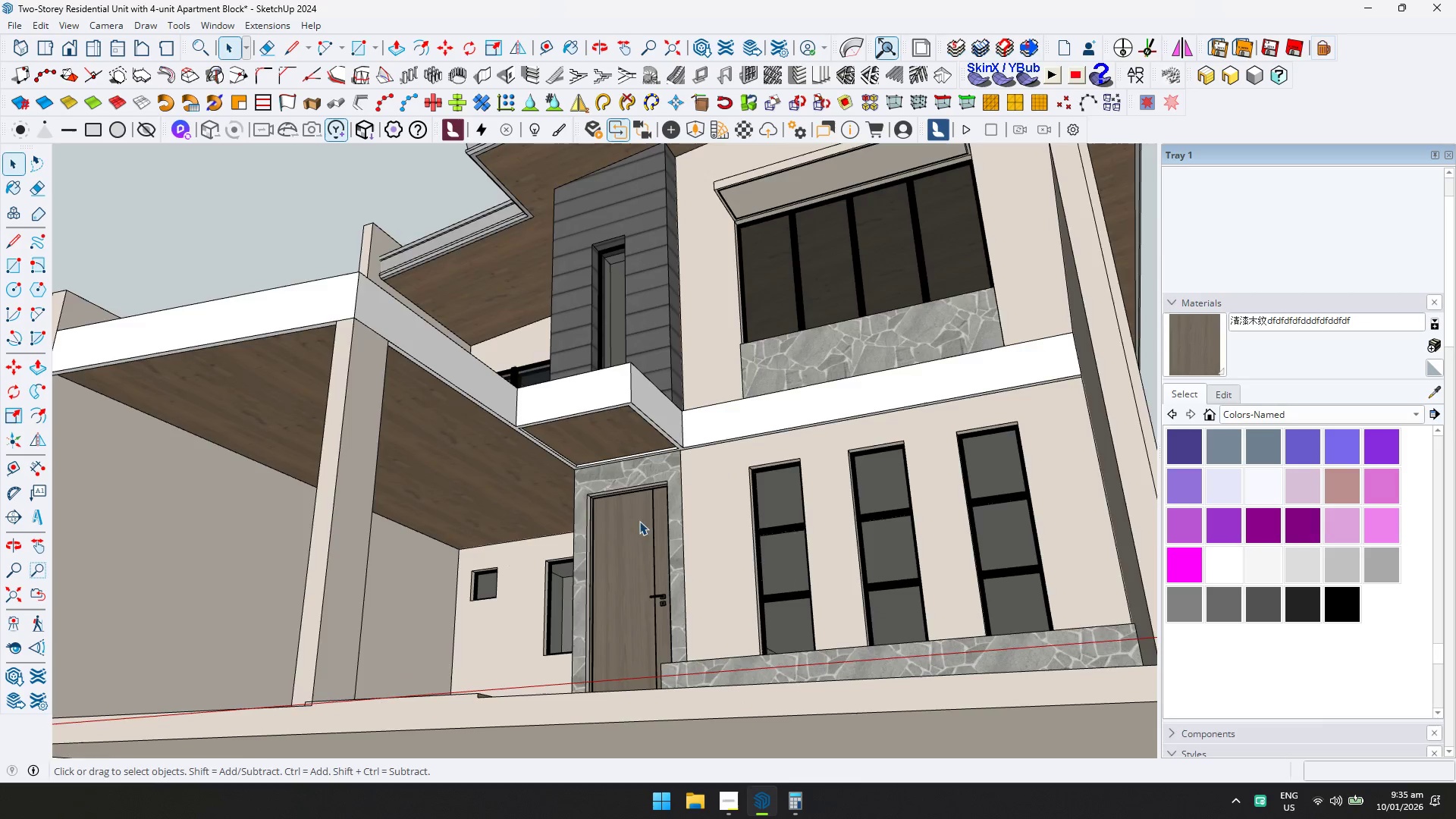 
scroll: coordinate [631, 463], scroll_direction: down, amount: 3.0
 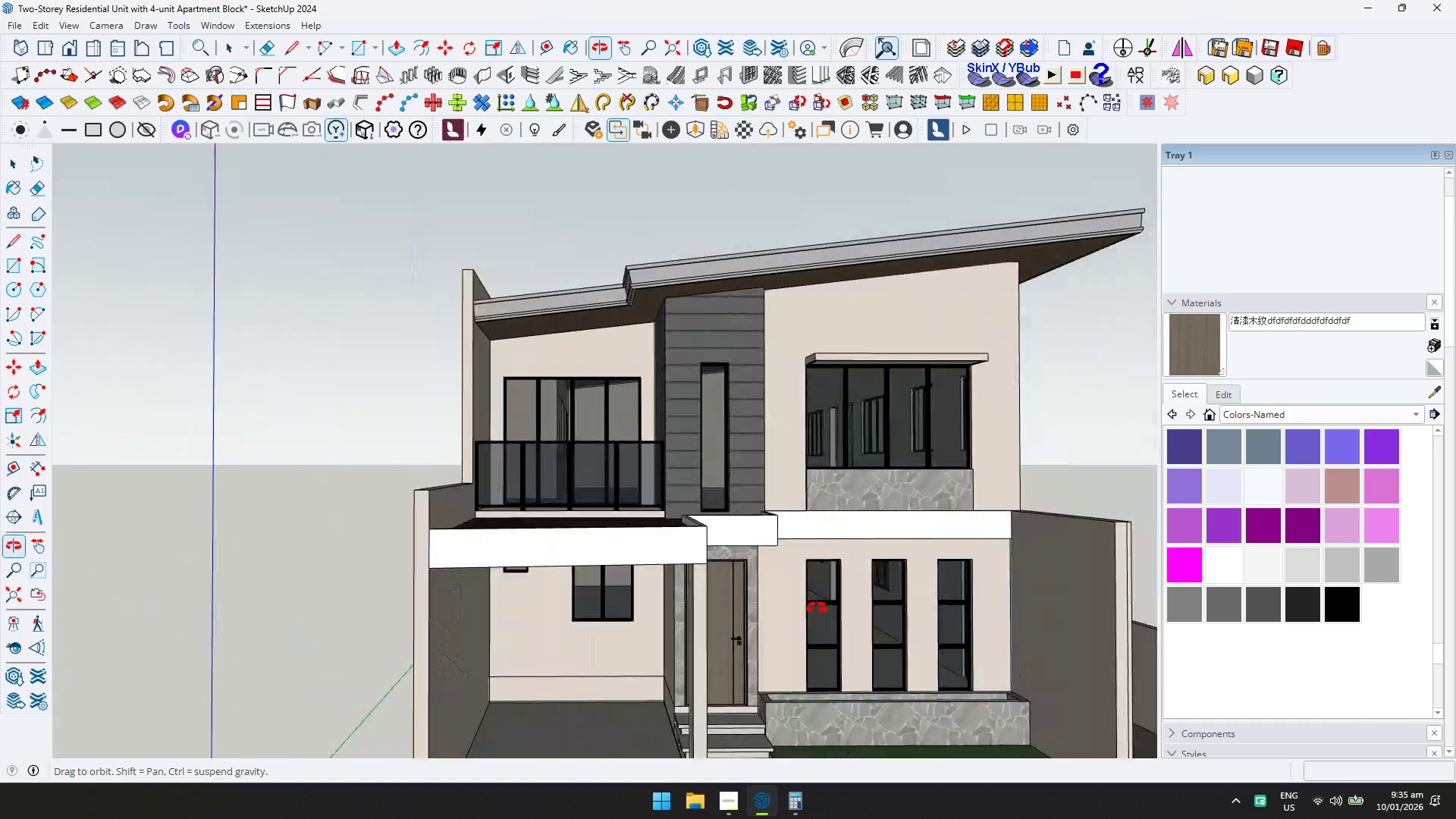 
key(Control+ControlLeft)
 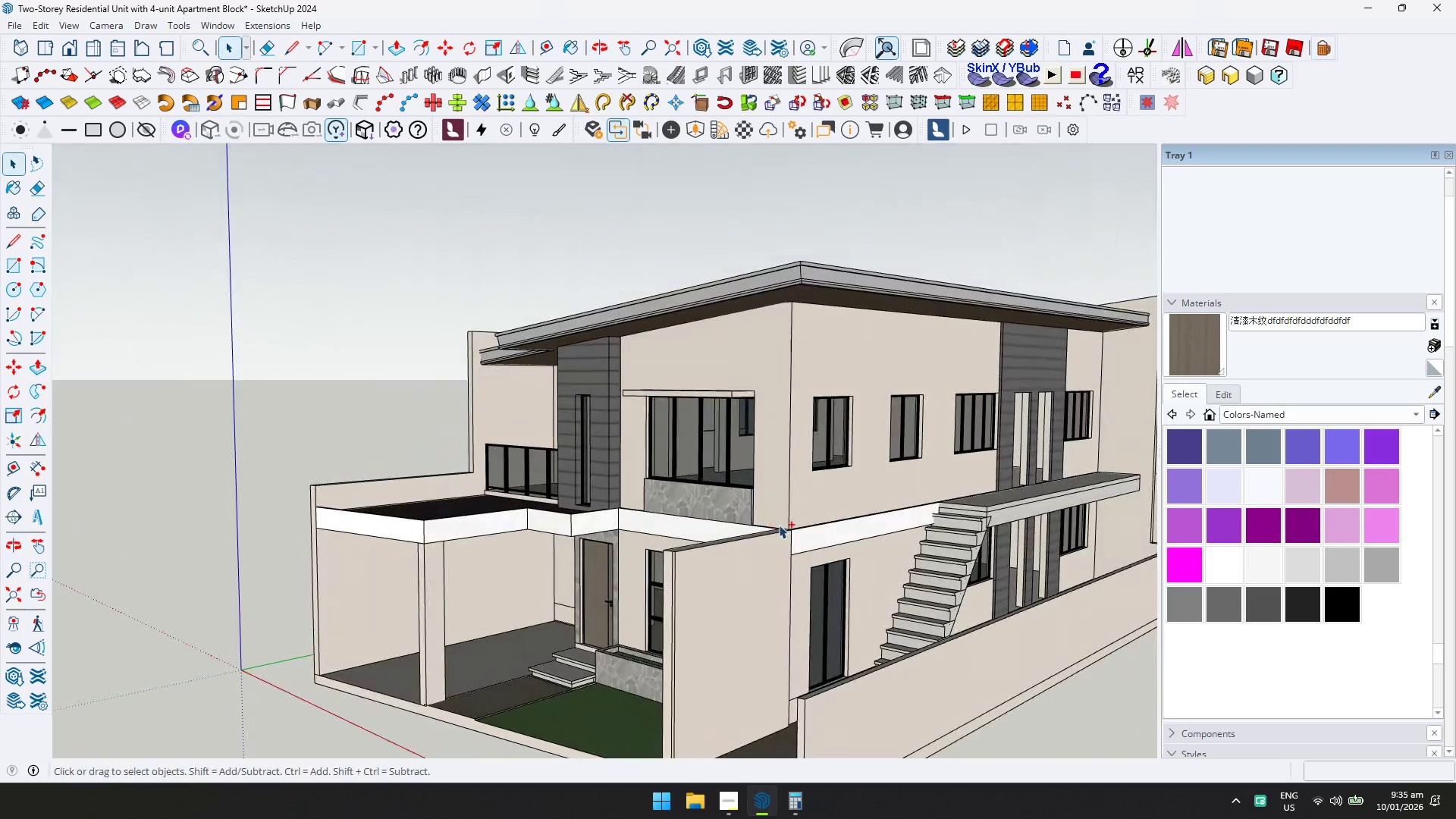 
scroll: coordinate [715, 461], scroll_direction: down, amount: 4.0
 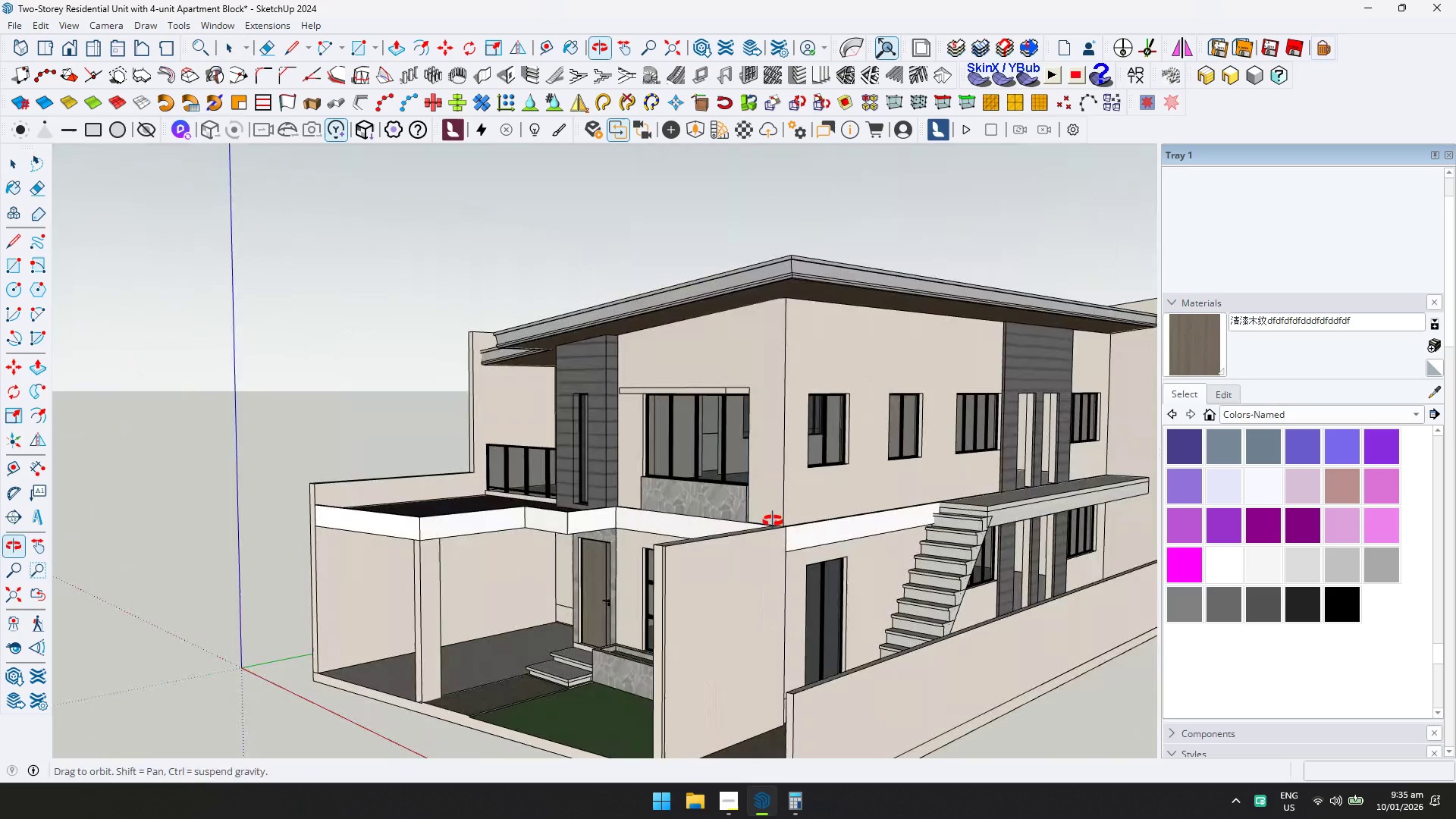 
key(Control+S)
 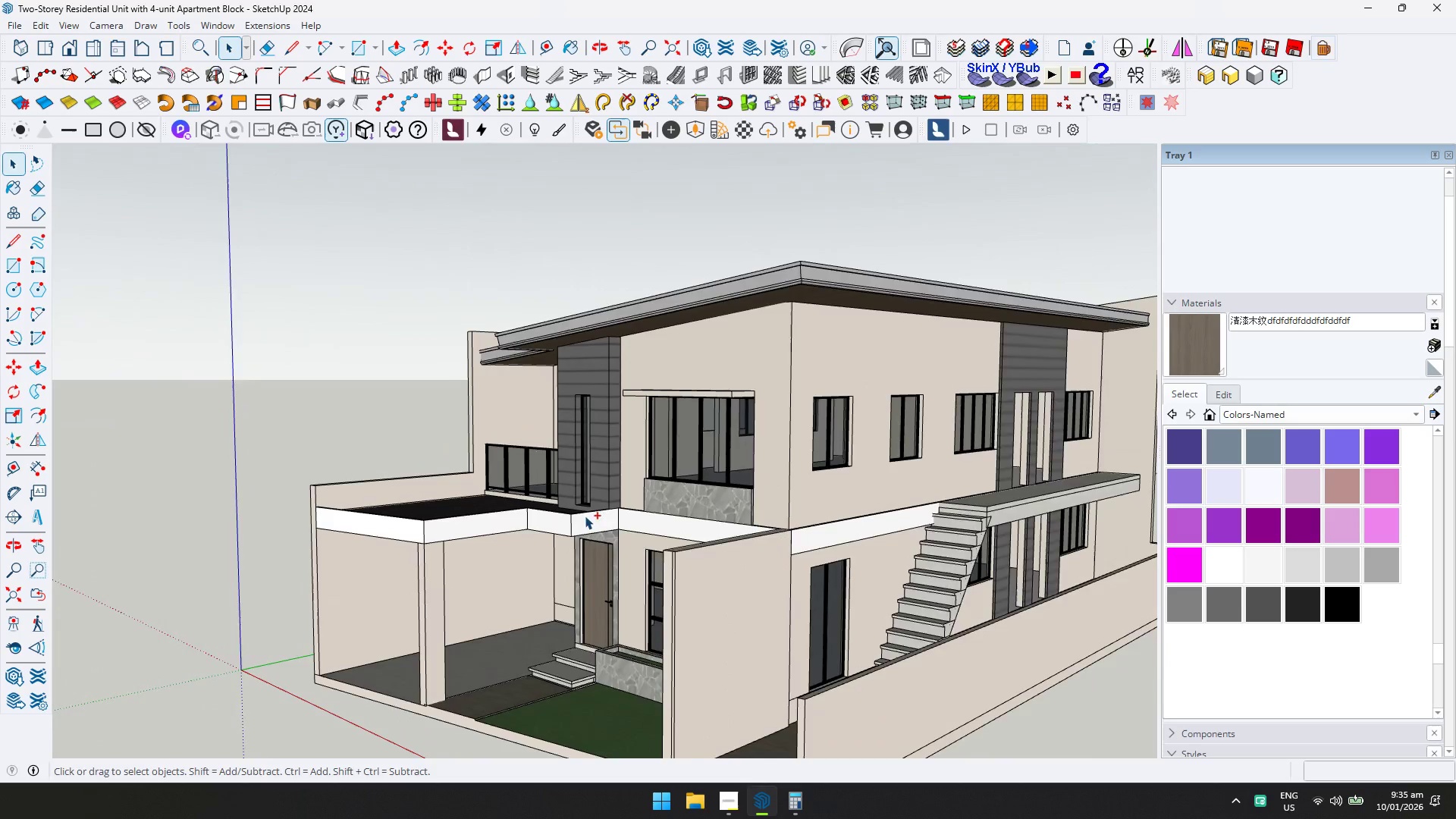 
scroll: coordinate [583, 516], scroll_direction: up, amount: 4.0
 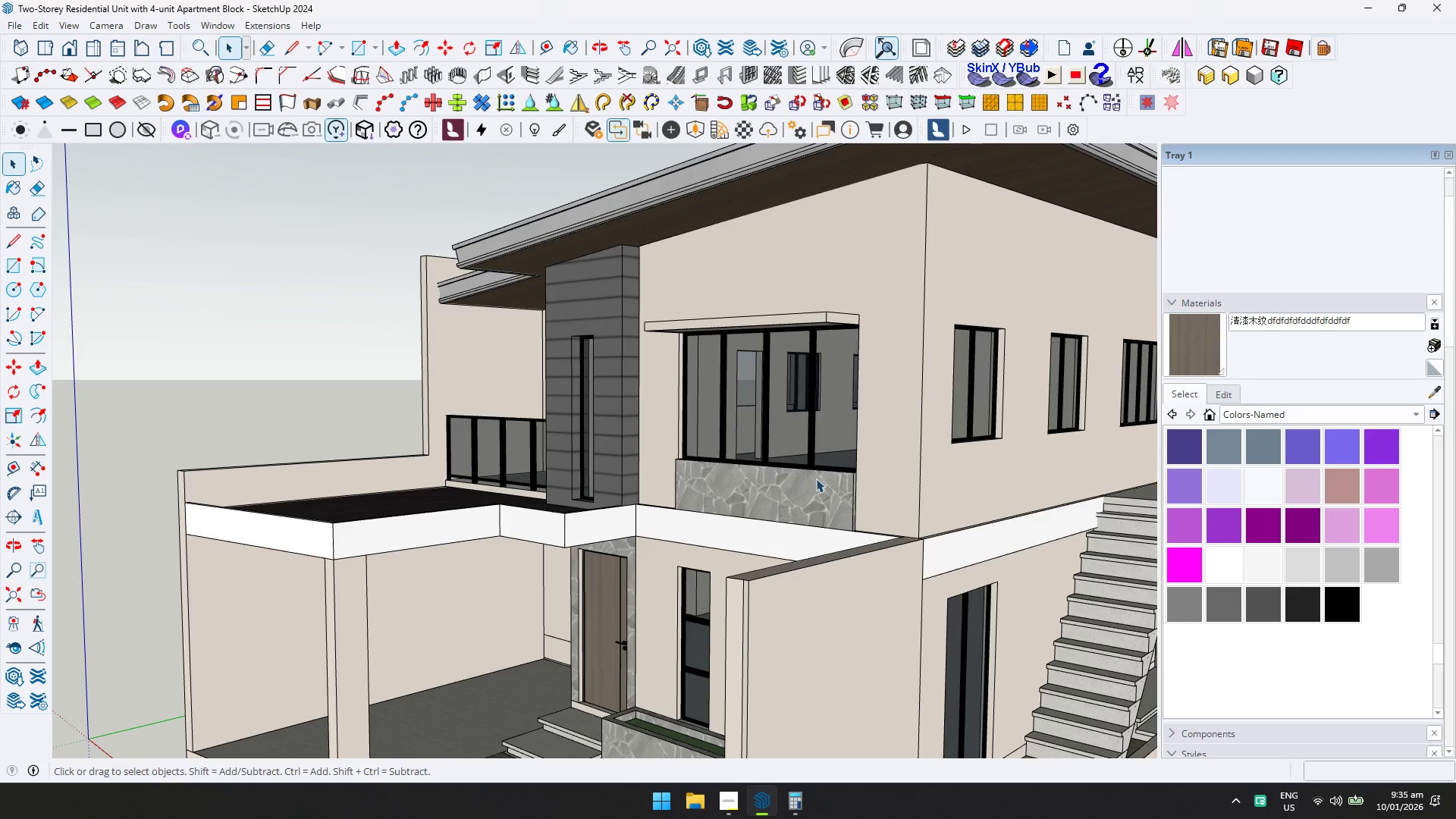 
wait(6.97)
 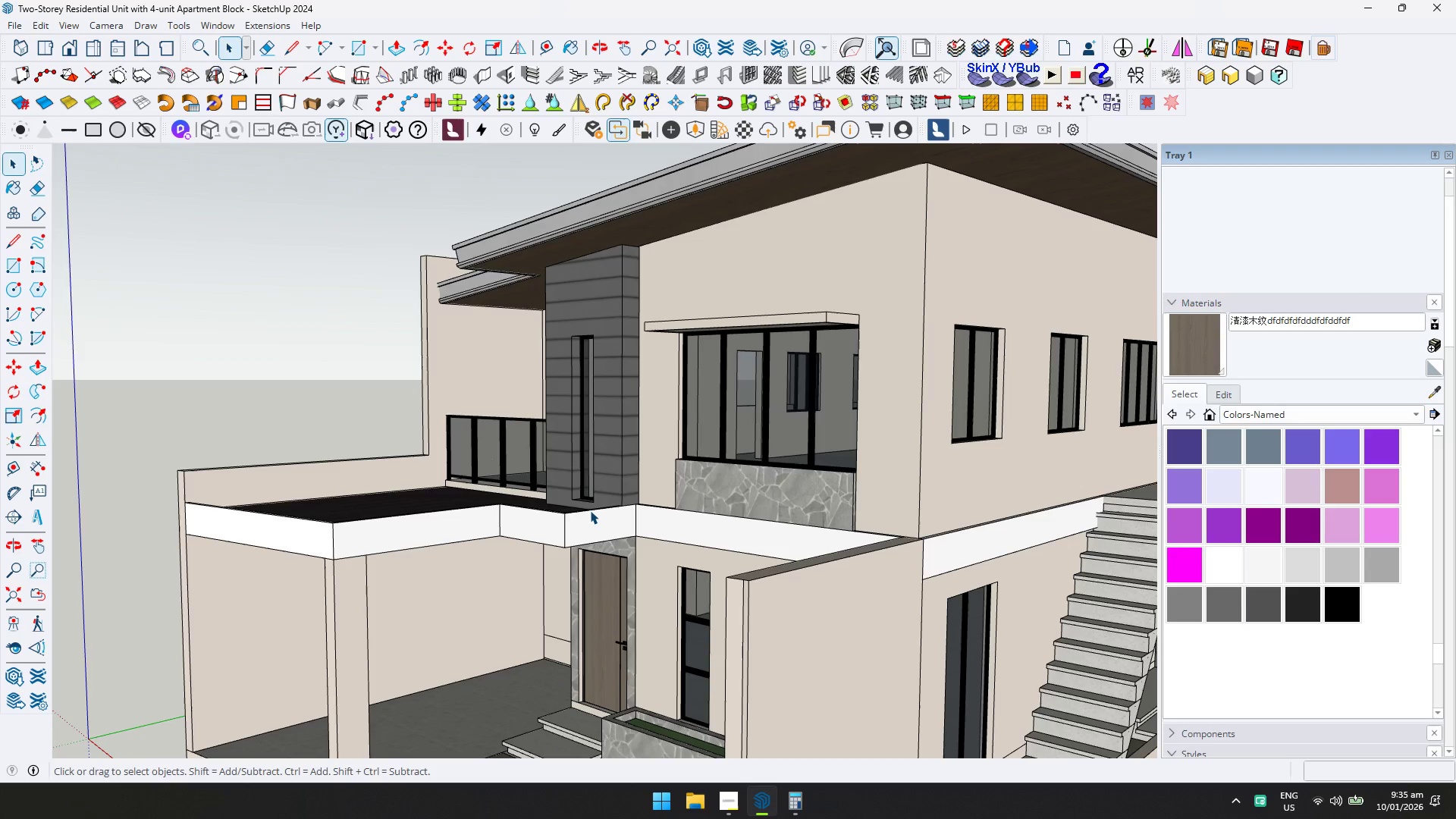 
hold_key(key=ShiftLeft, duration=0.34)
 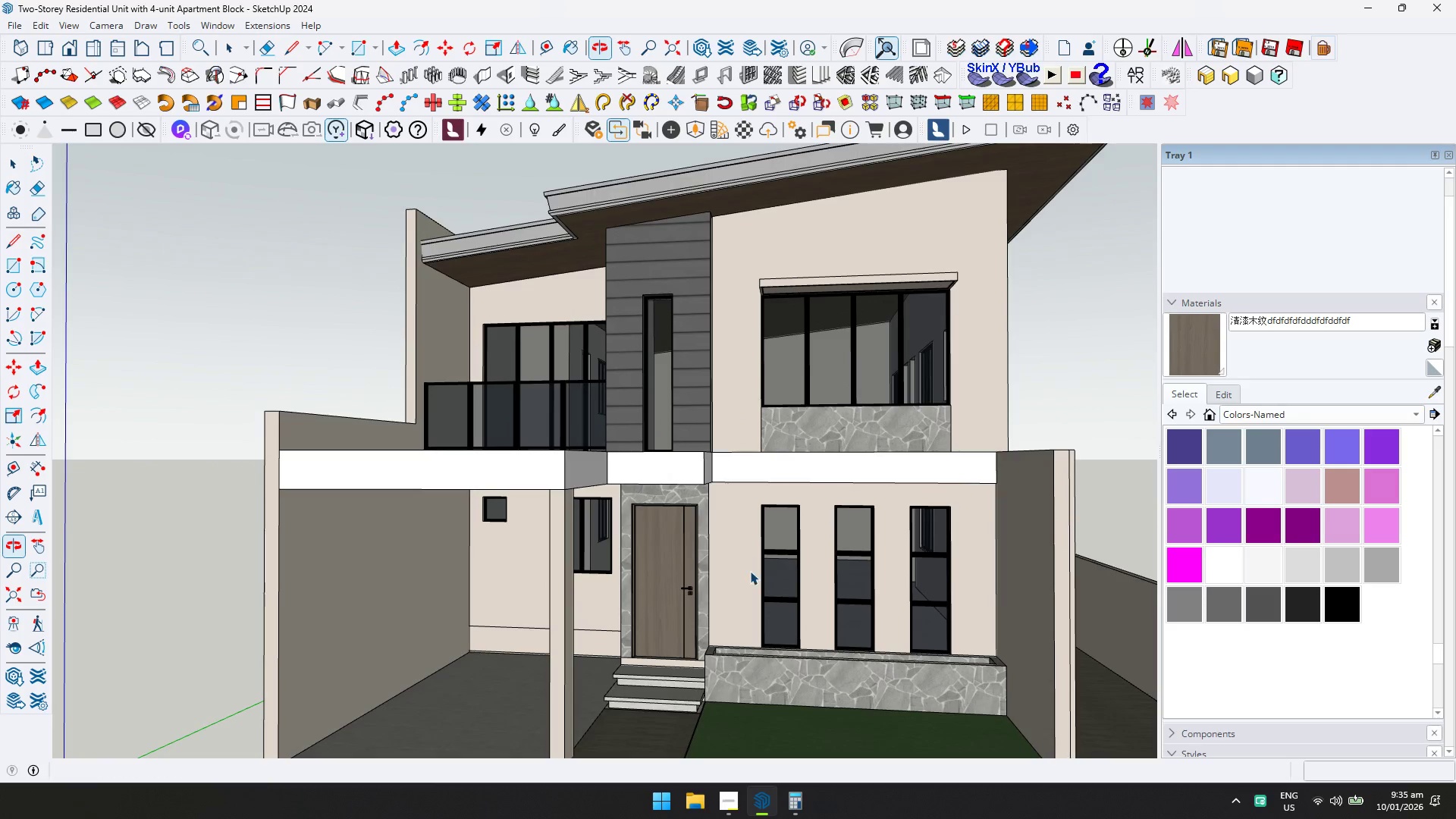 
key(Control+ControlLeft)
 